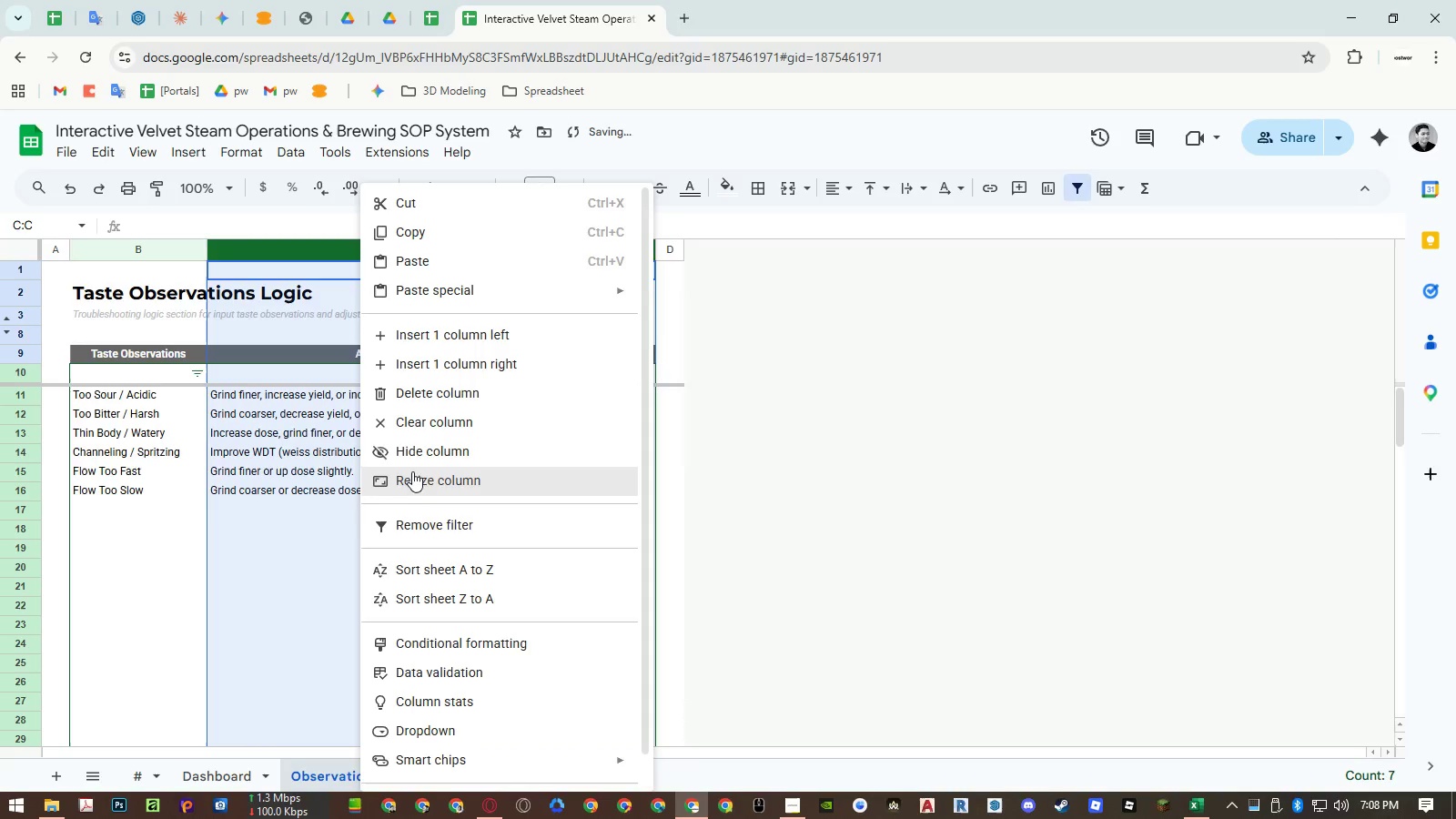 
left_click([413, 480])
 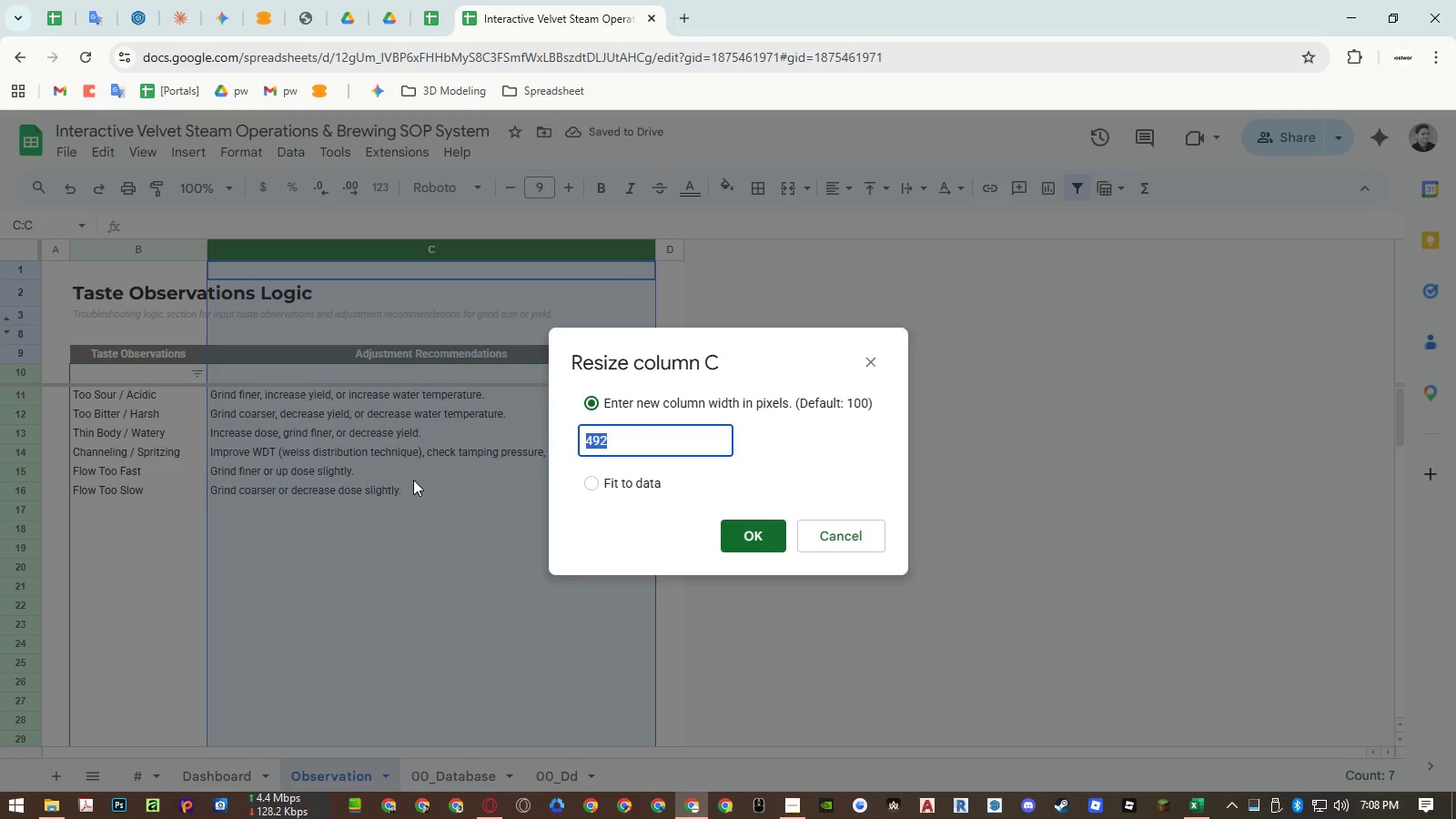 
key(Numpad6)
 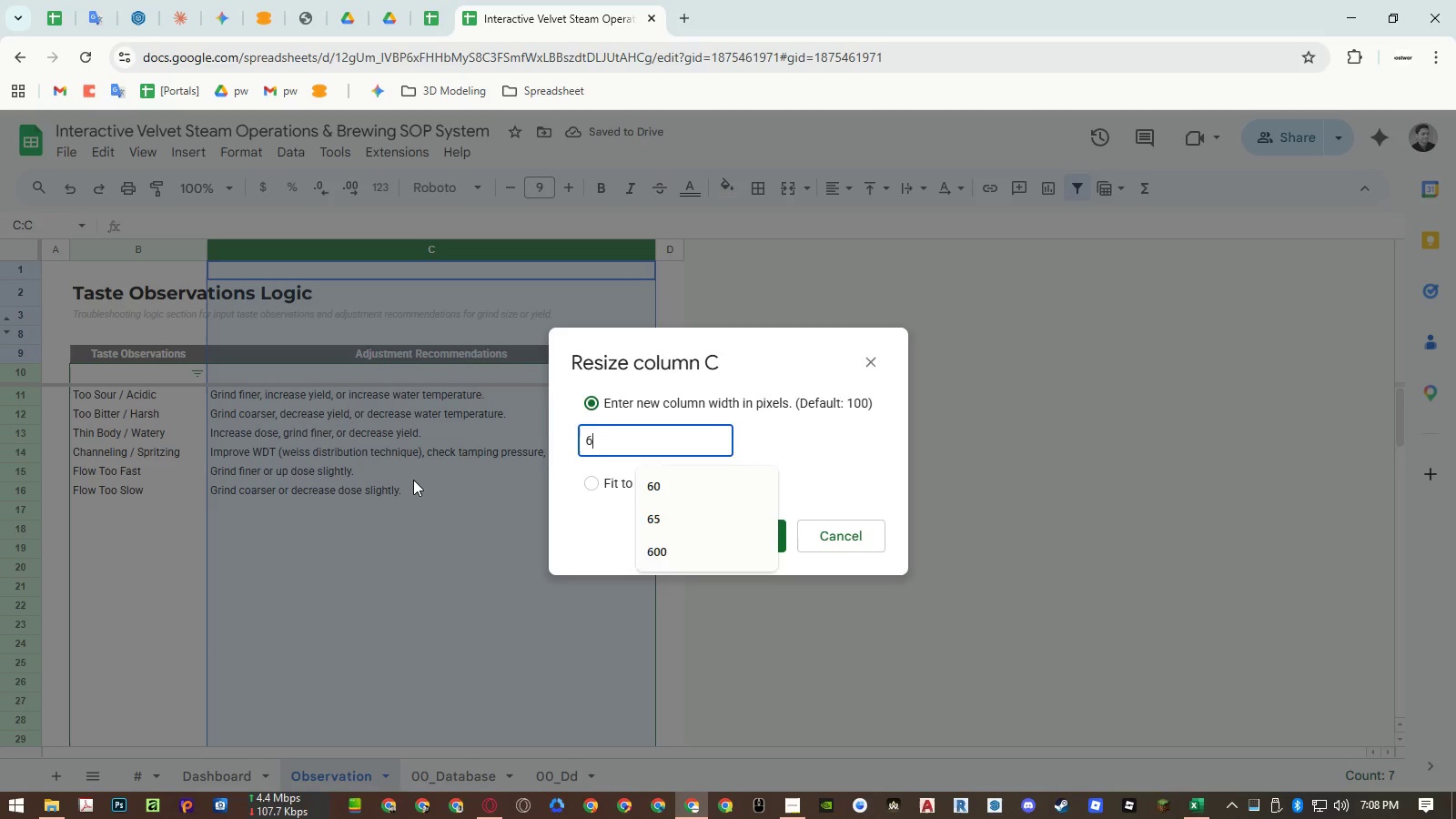 
key(Numpad0)
 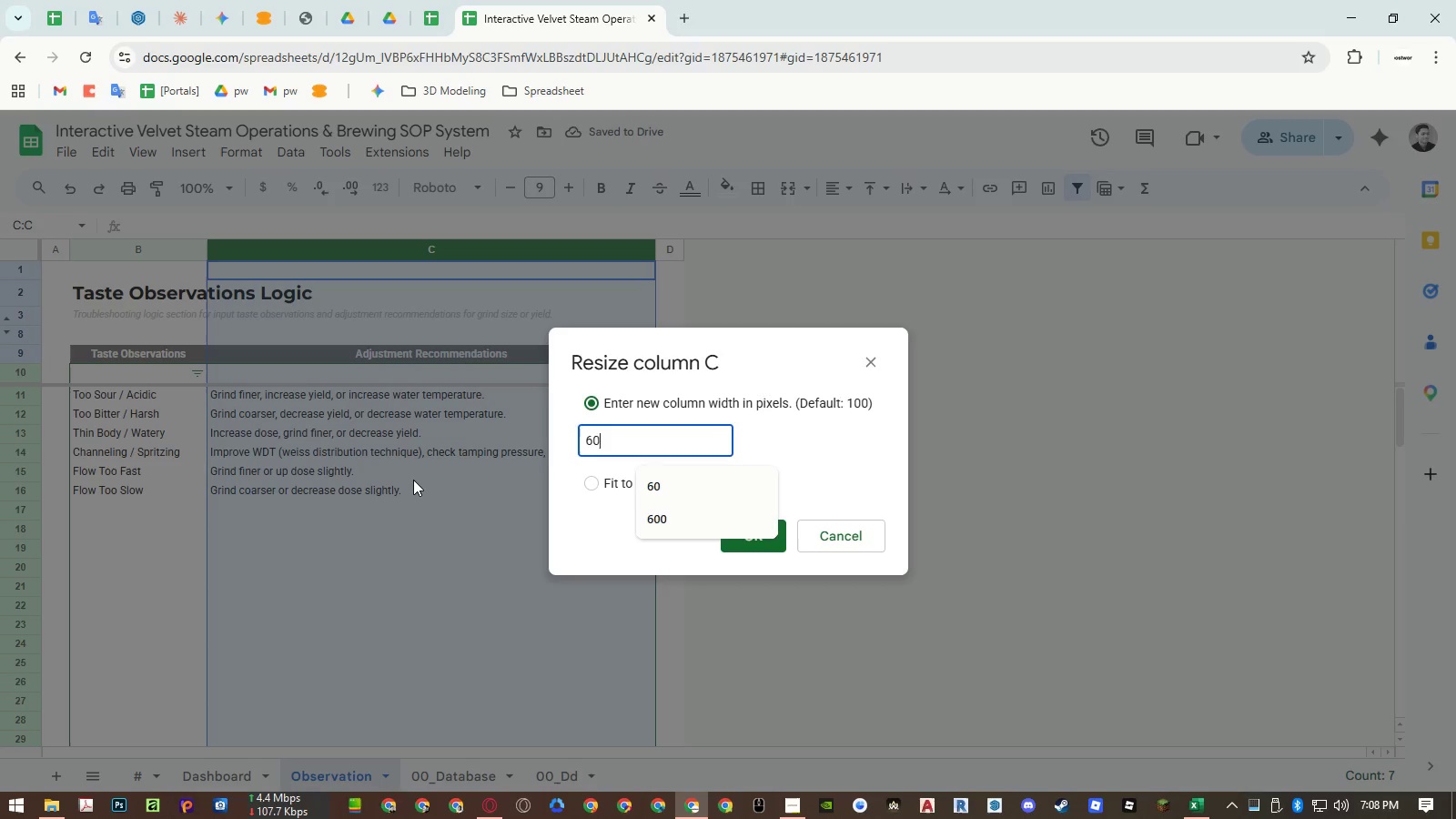 
key(Numpad0)
 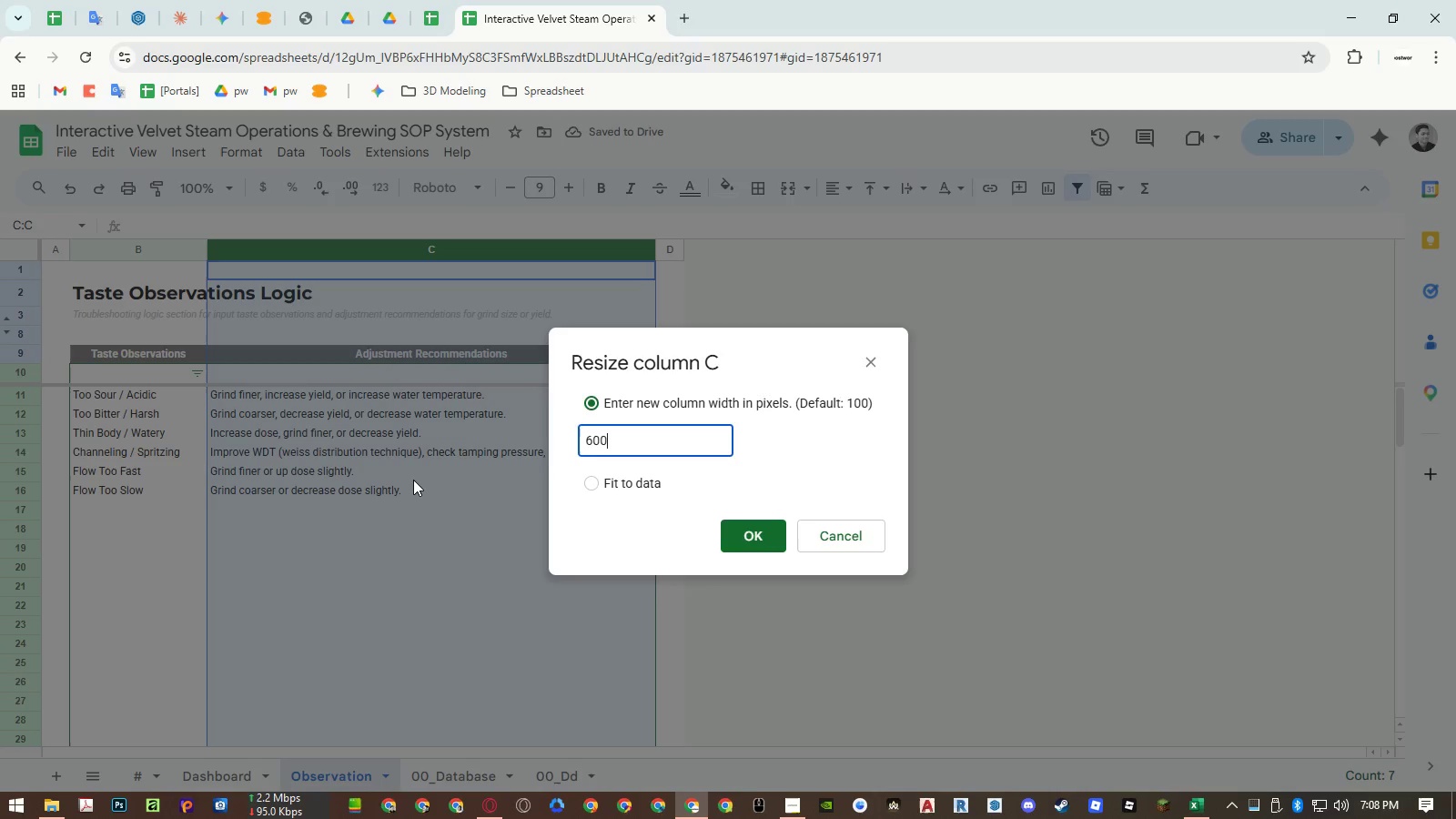 
key(NumpadEnter)
 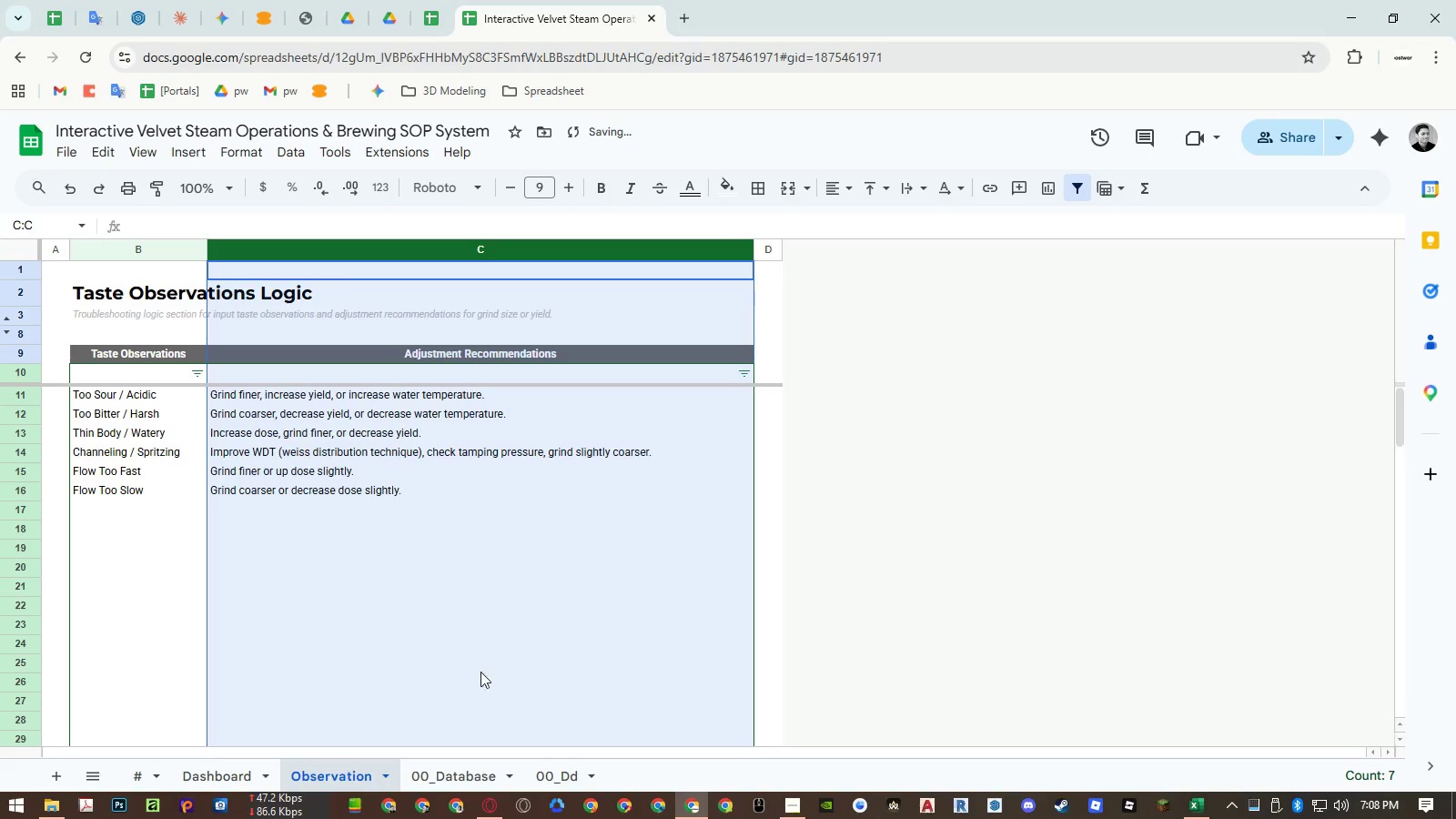 
left_click([460, 766])
 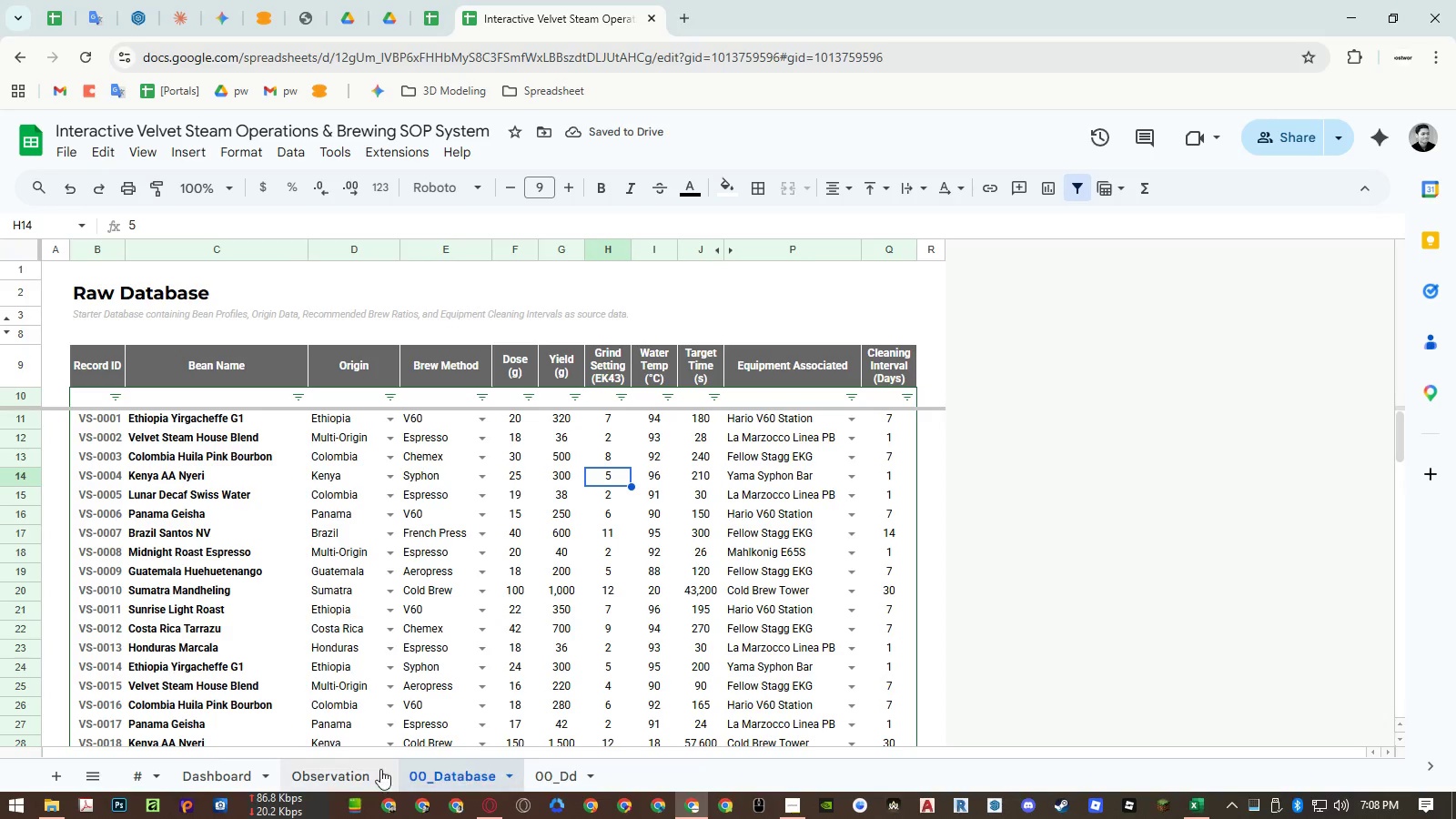 
left_click([354, 772])
 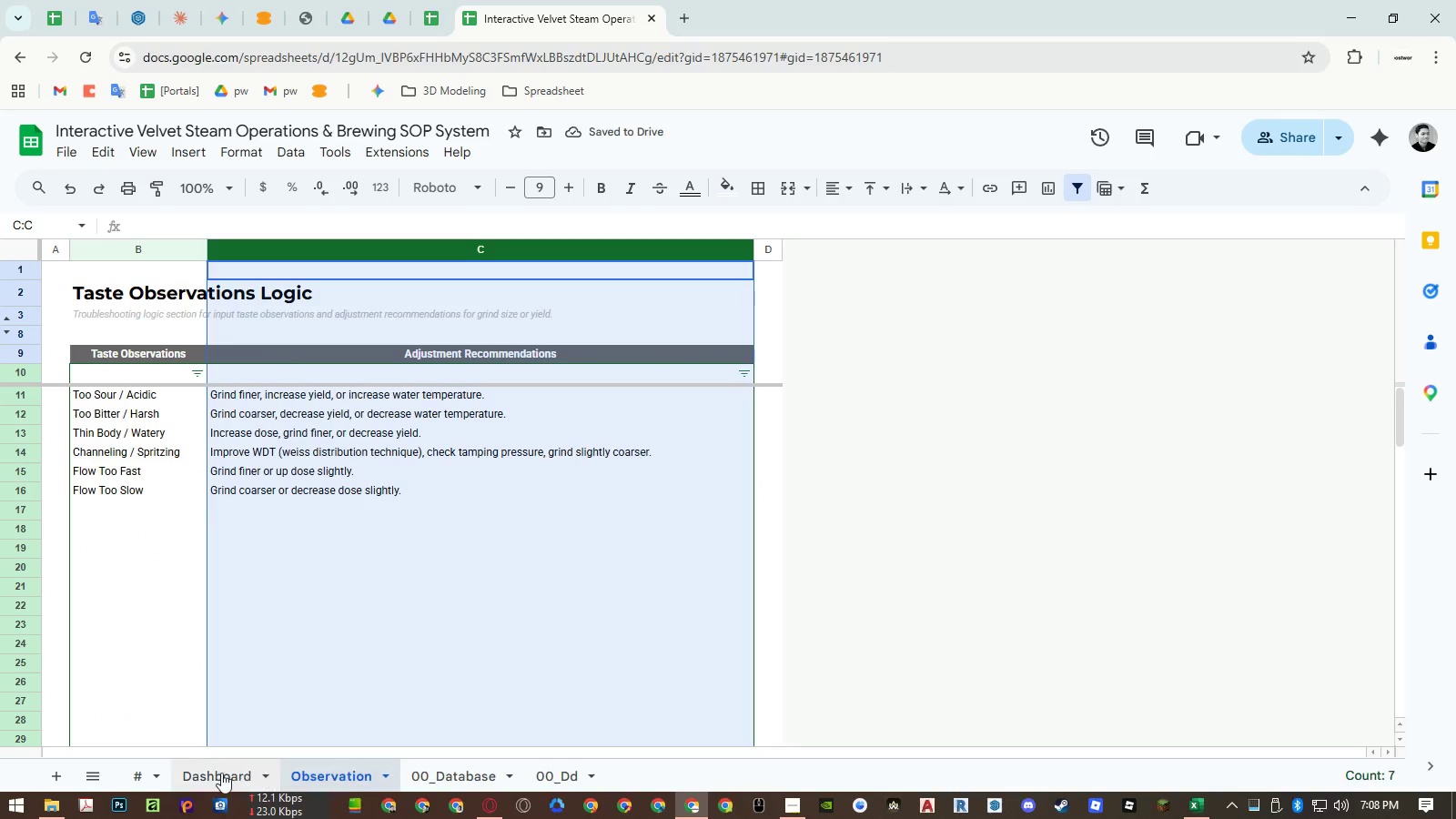 
double_click([217, 773])
 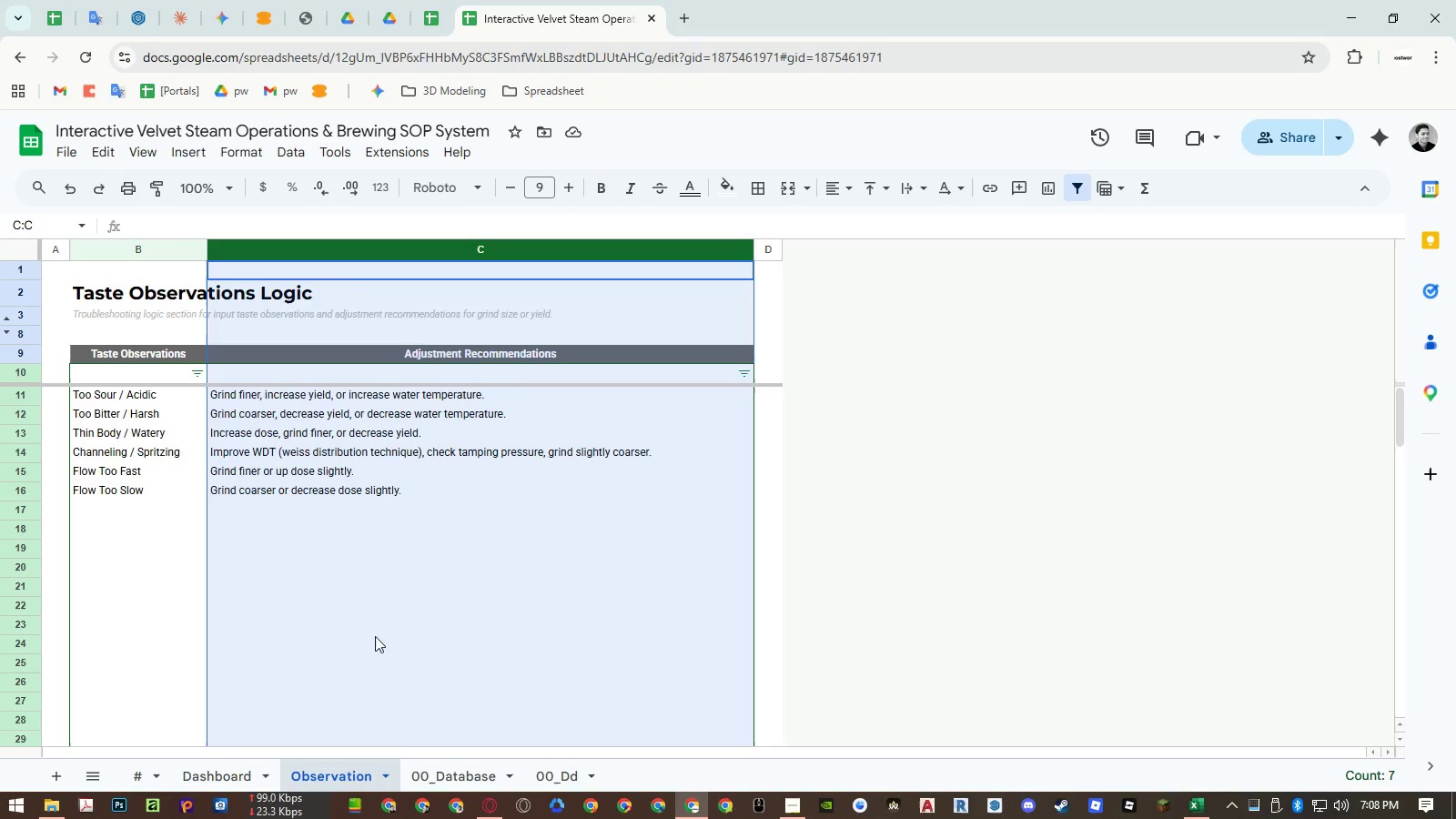 
left_click([427, 773])
 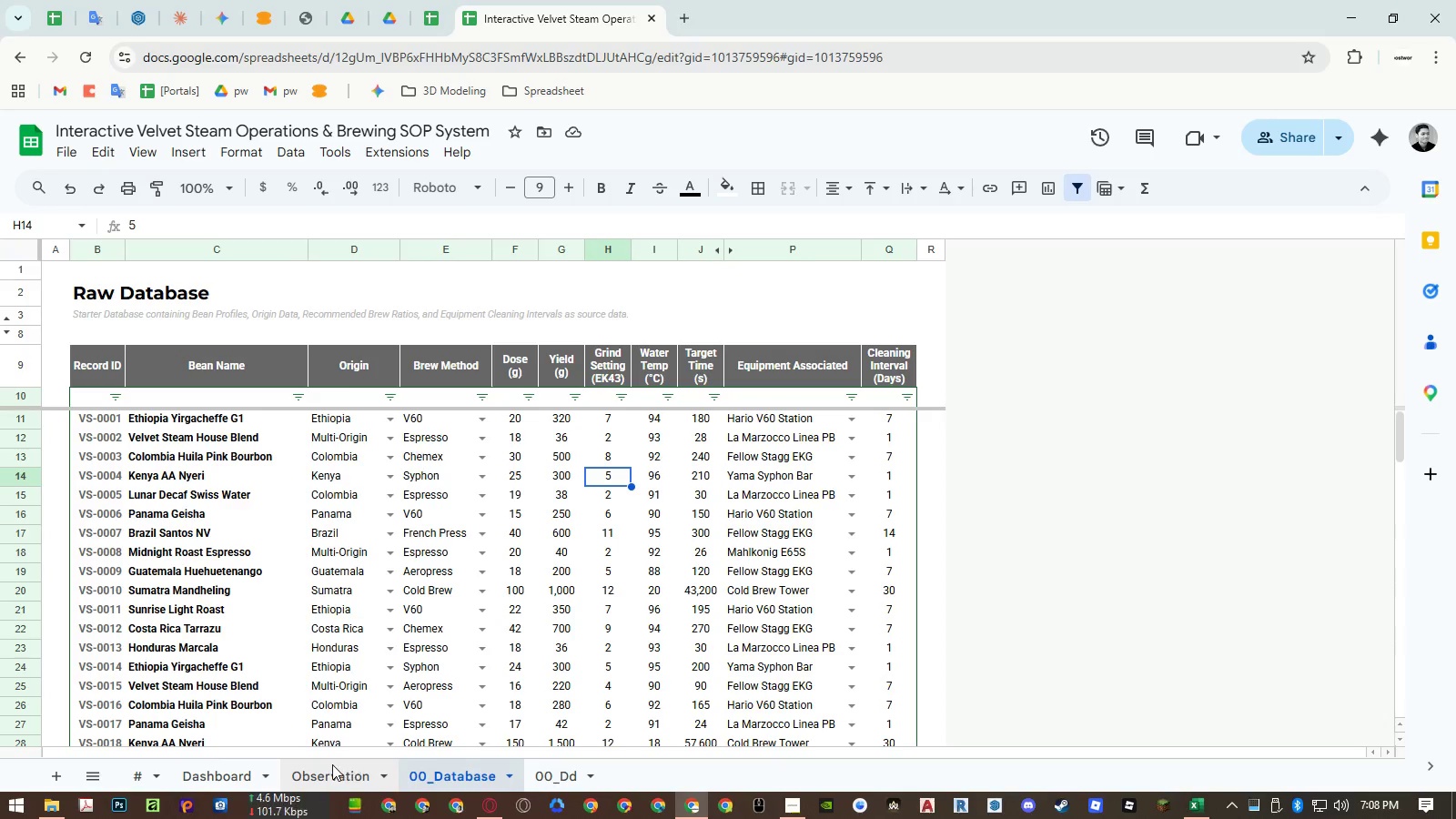 
left_click([331, 764])
 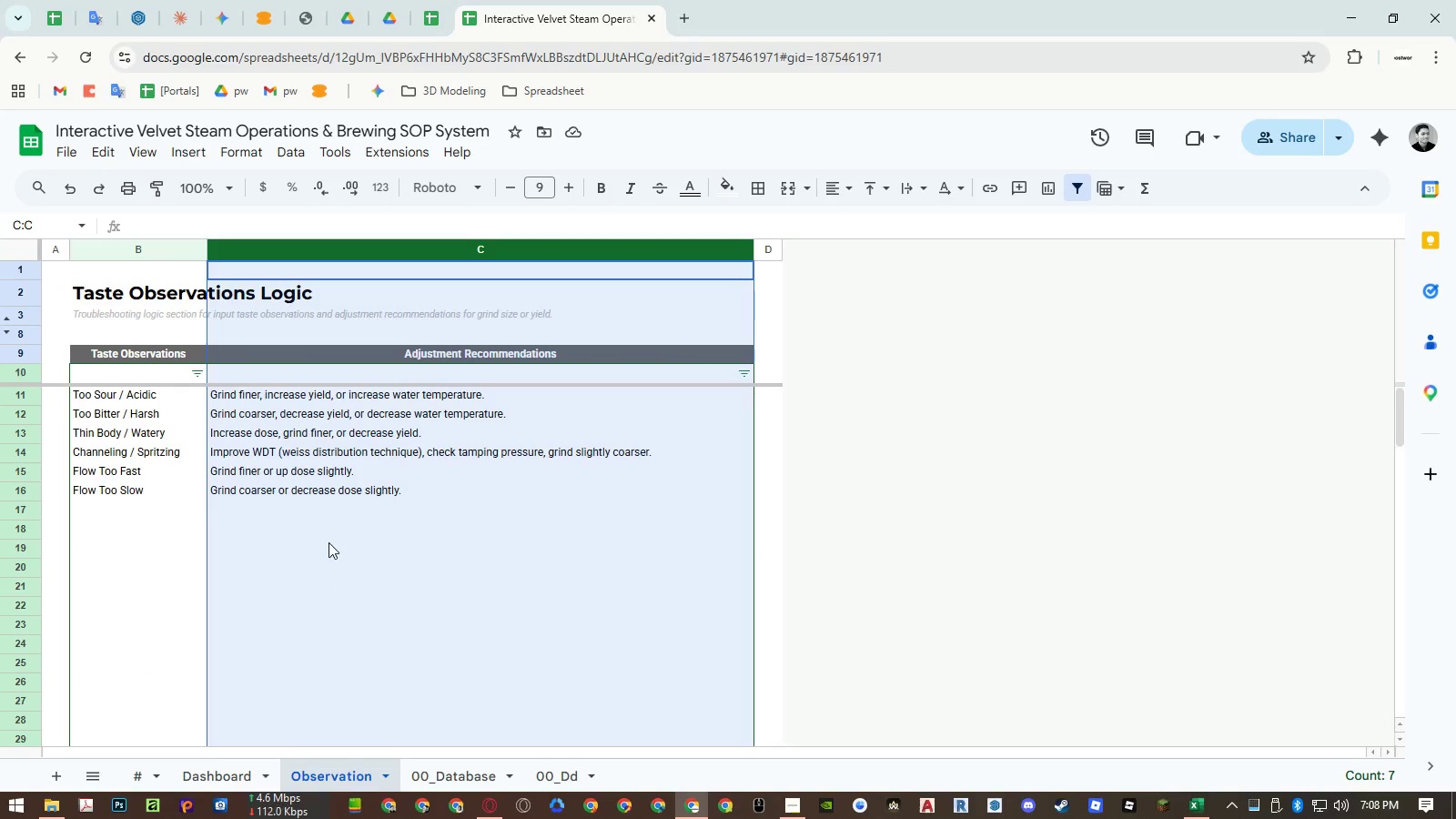 
left_click([329, 542])
 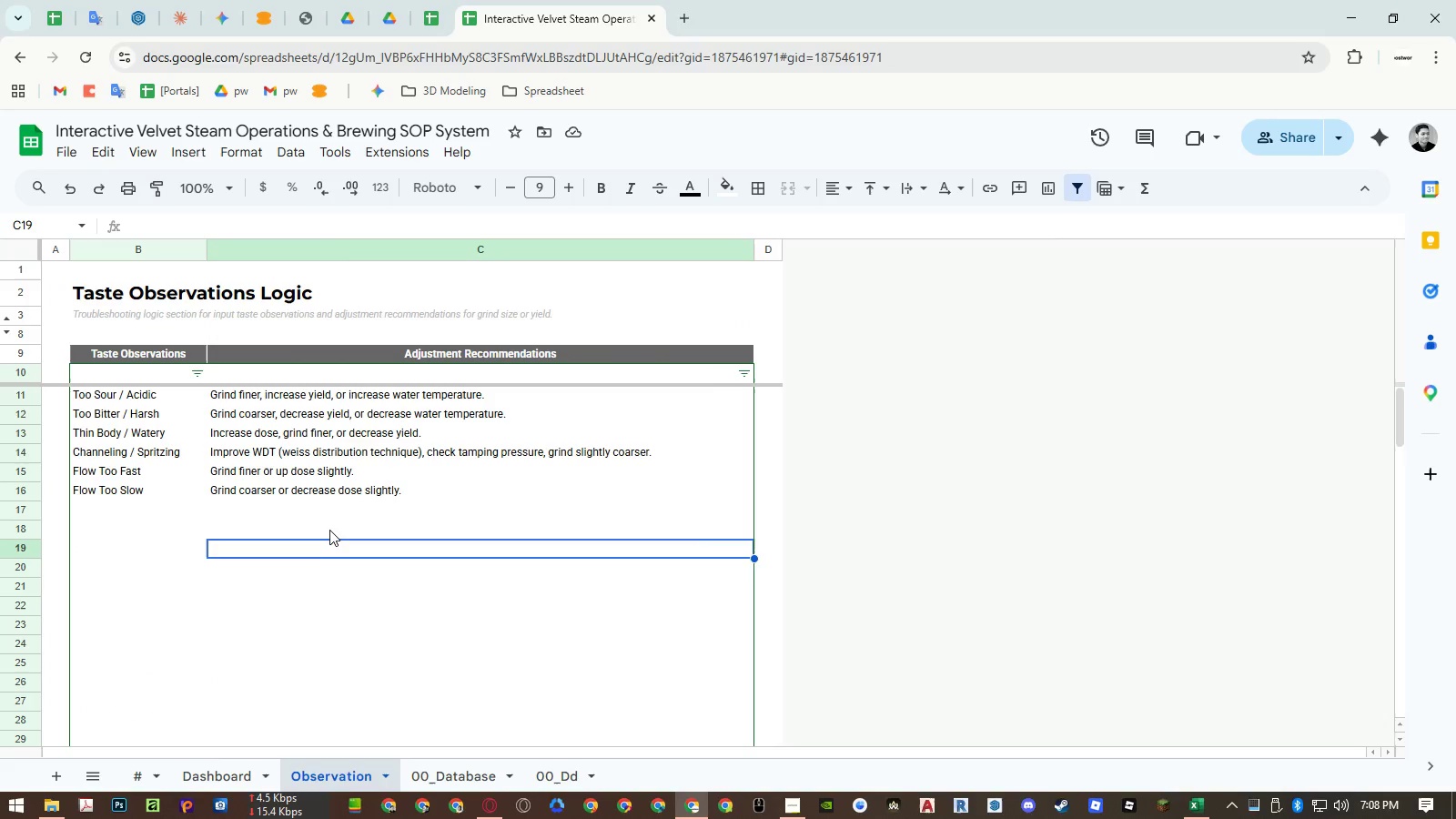 
wait(5.14)
 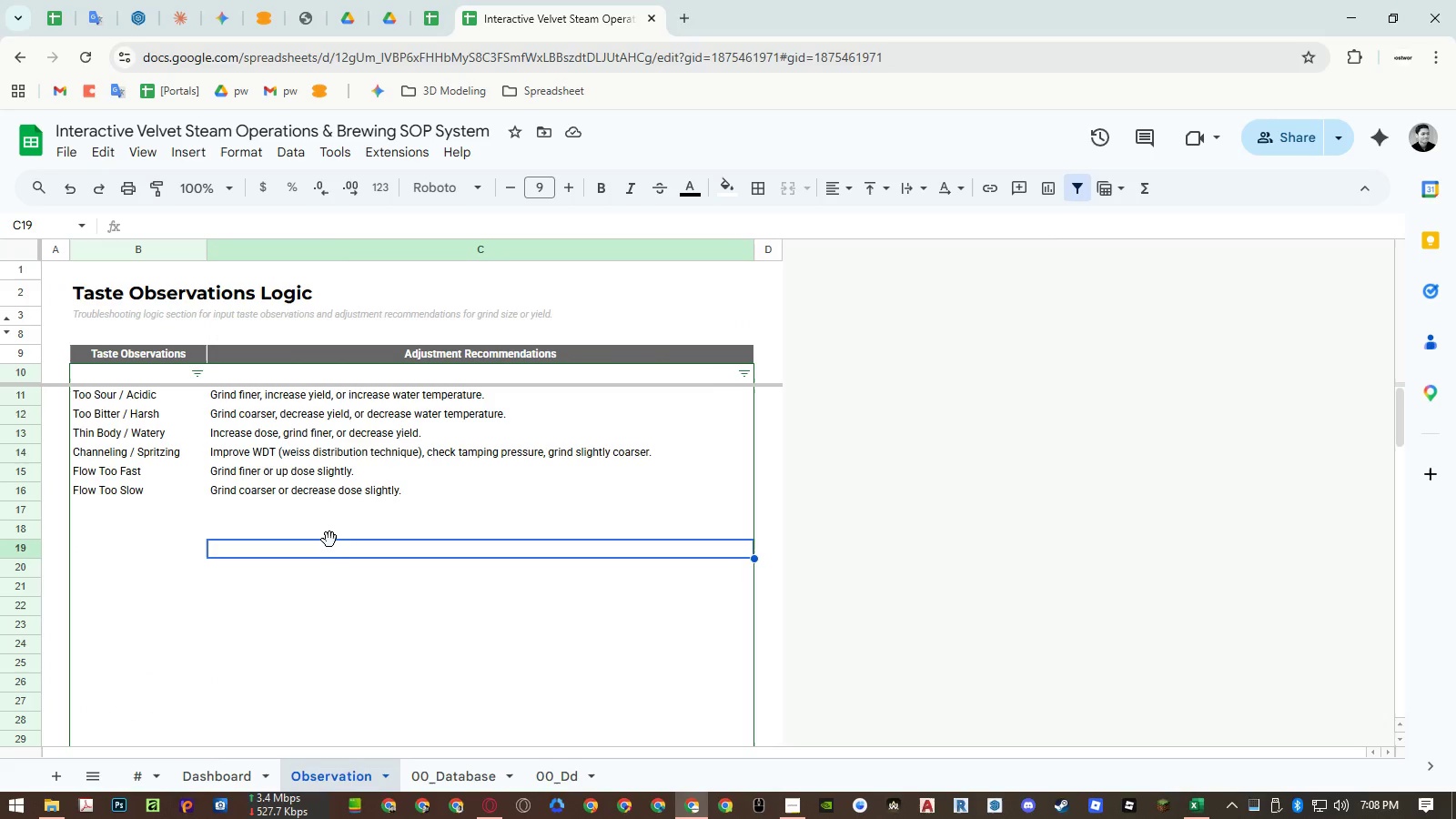 
left_click([212, 771])
 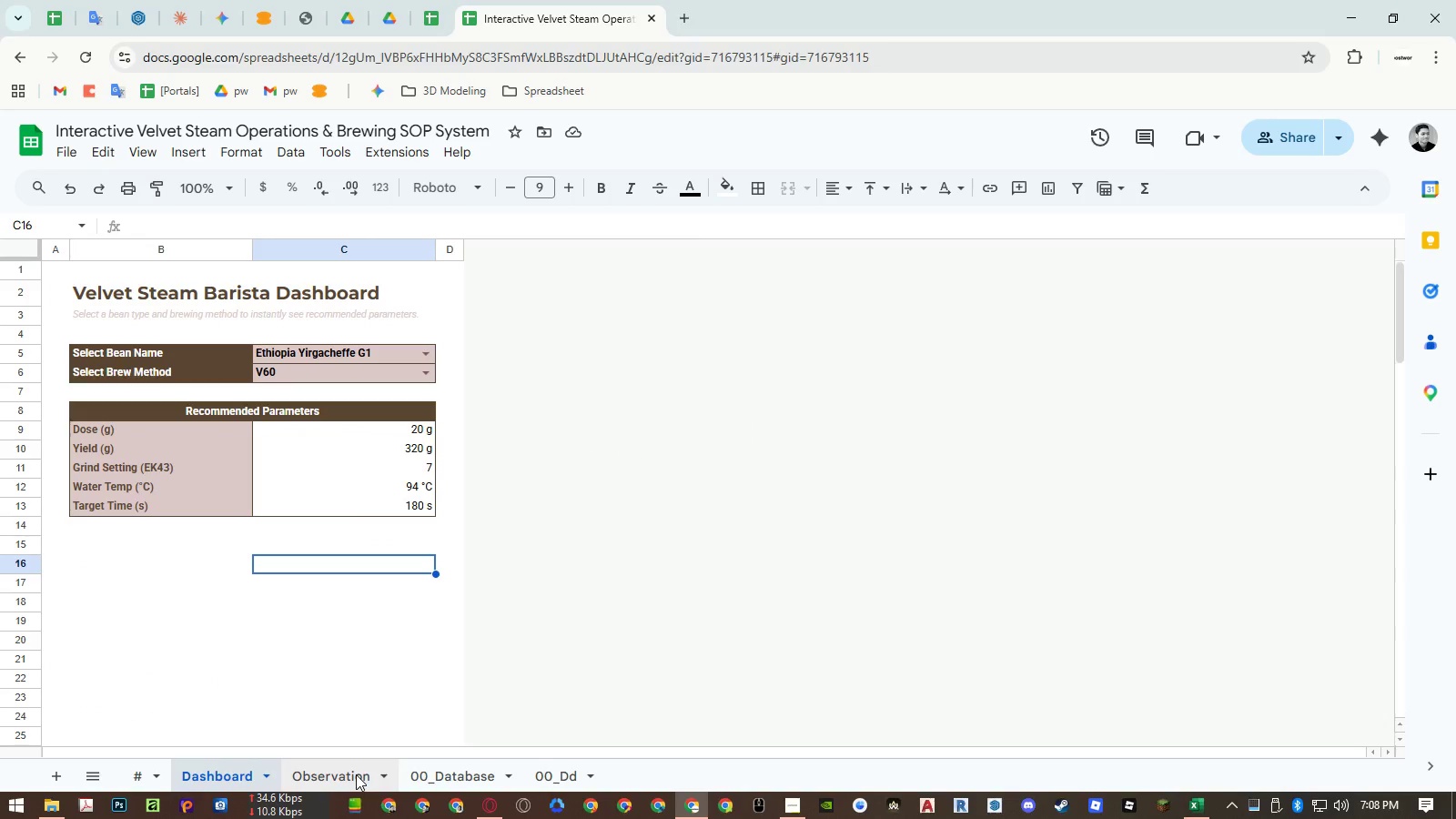 
left_click([356, 774])
 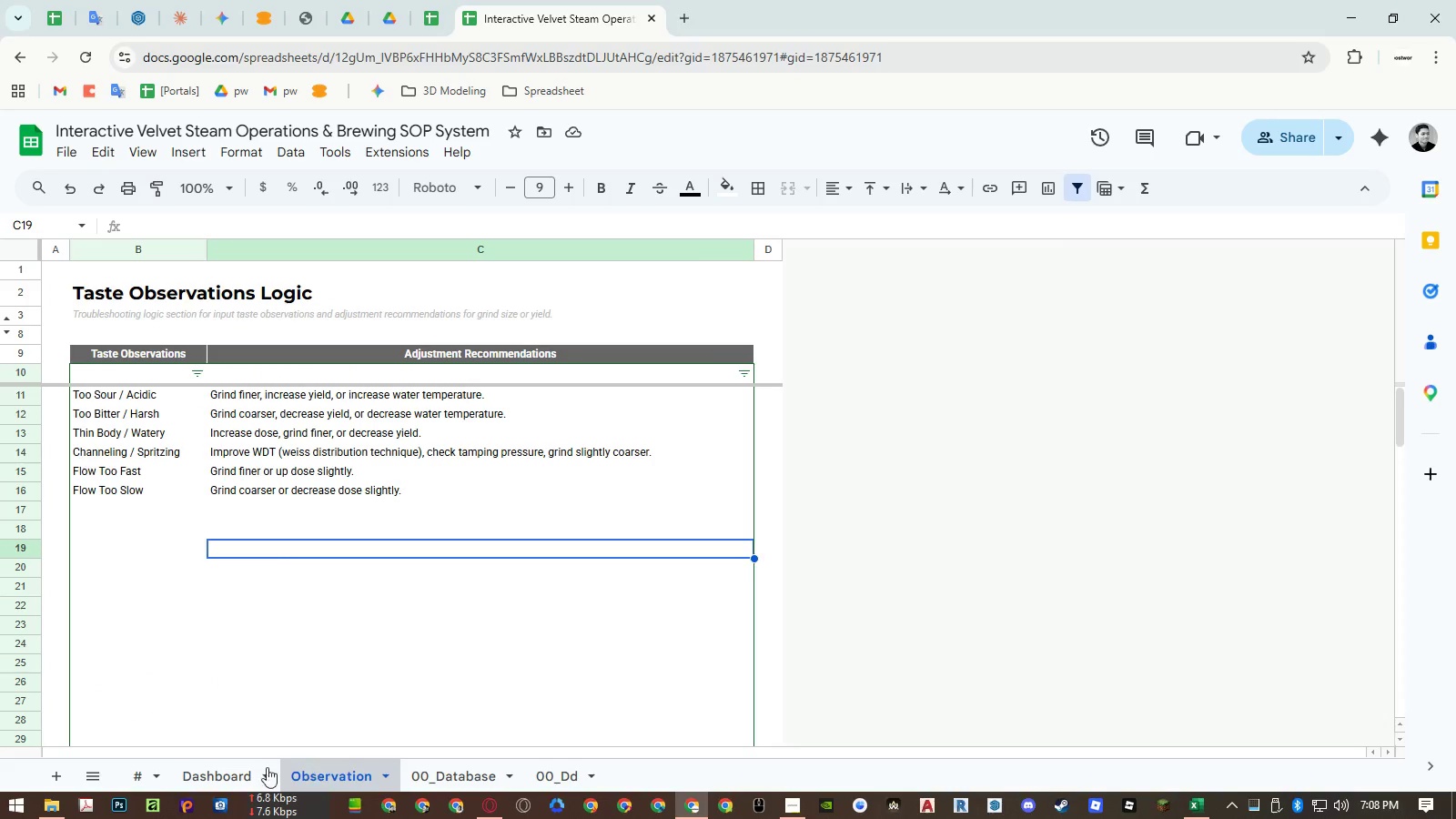 
left_click([229, 768])
 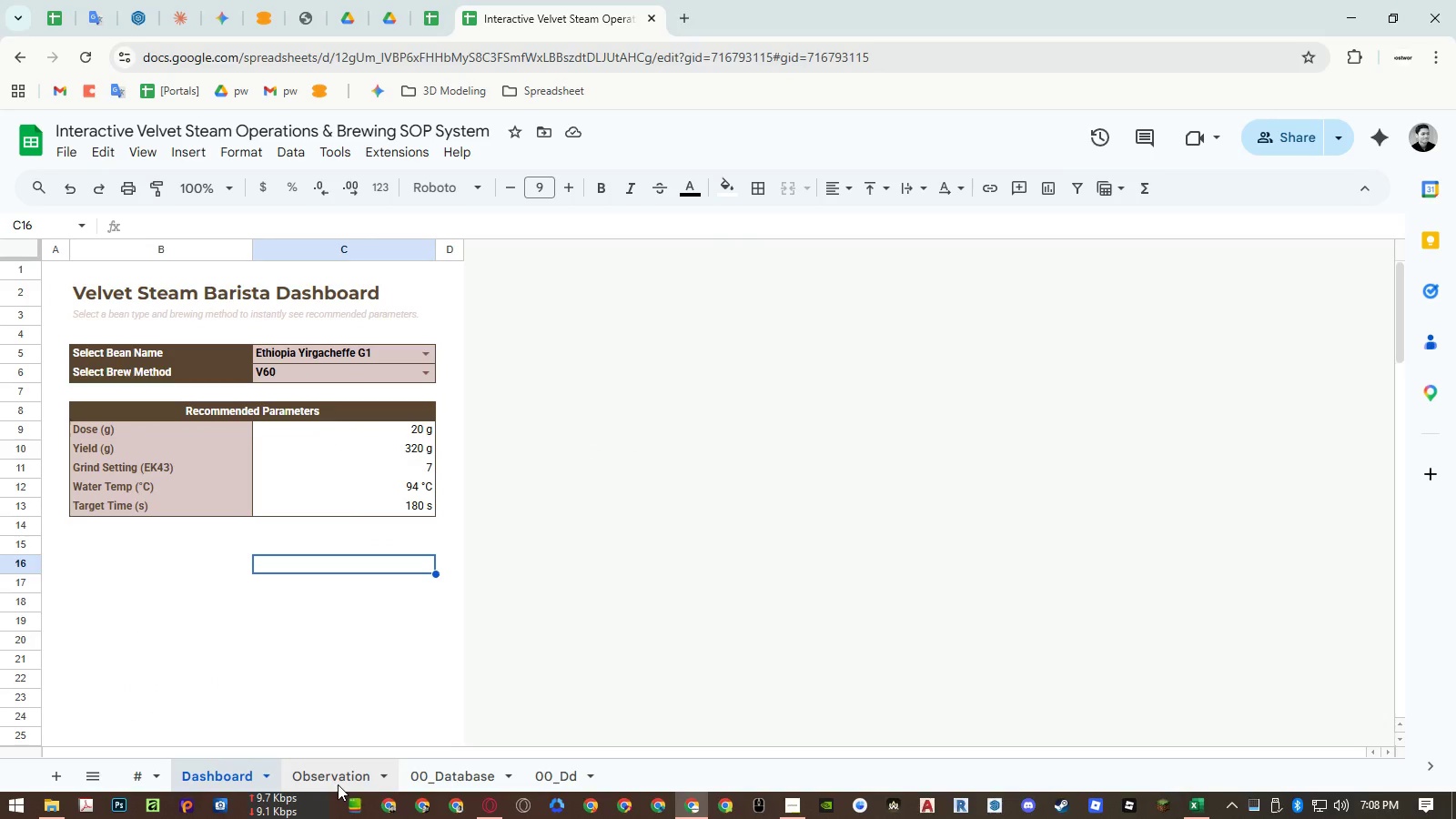 
left_click([339, 784])
 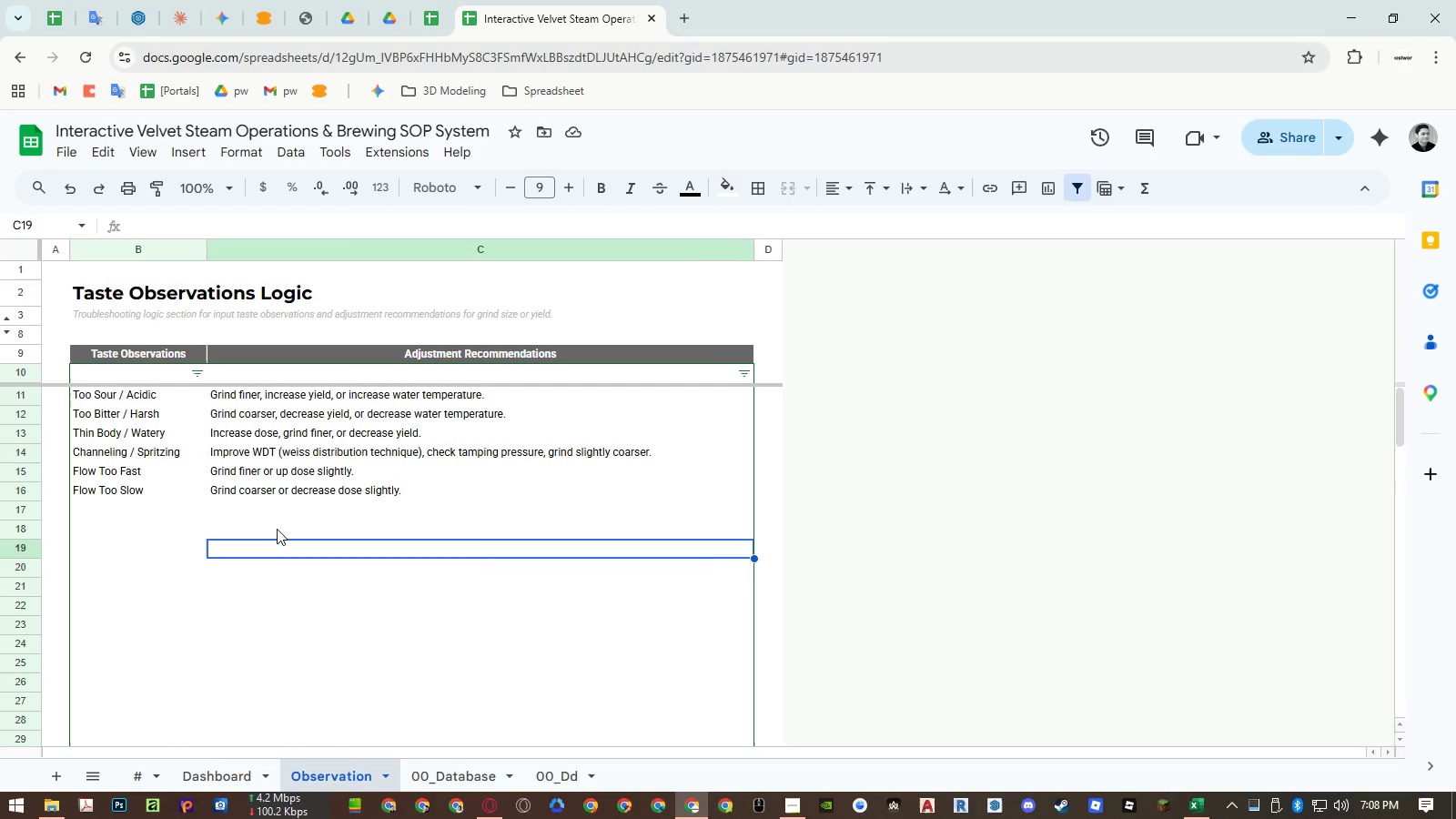 
left_click([198, 376])
 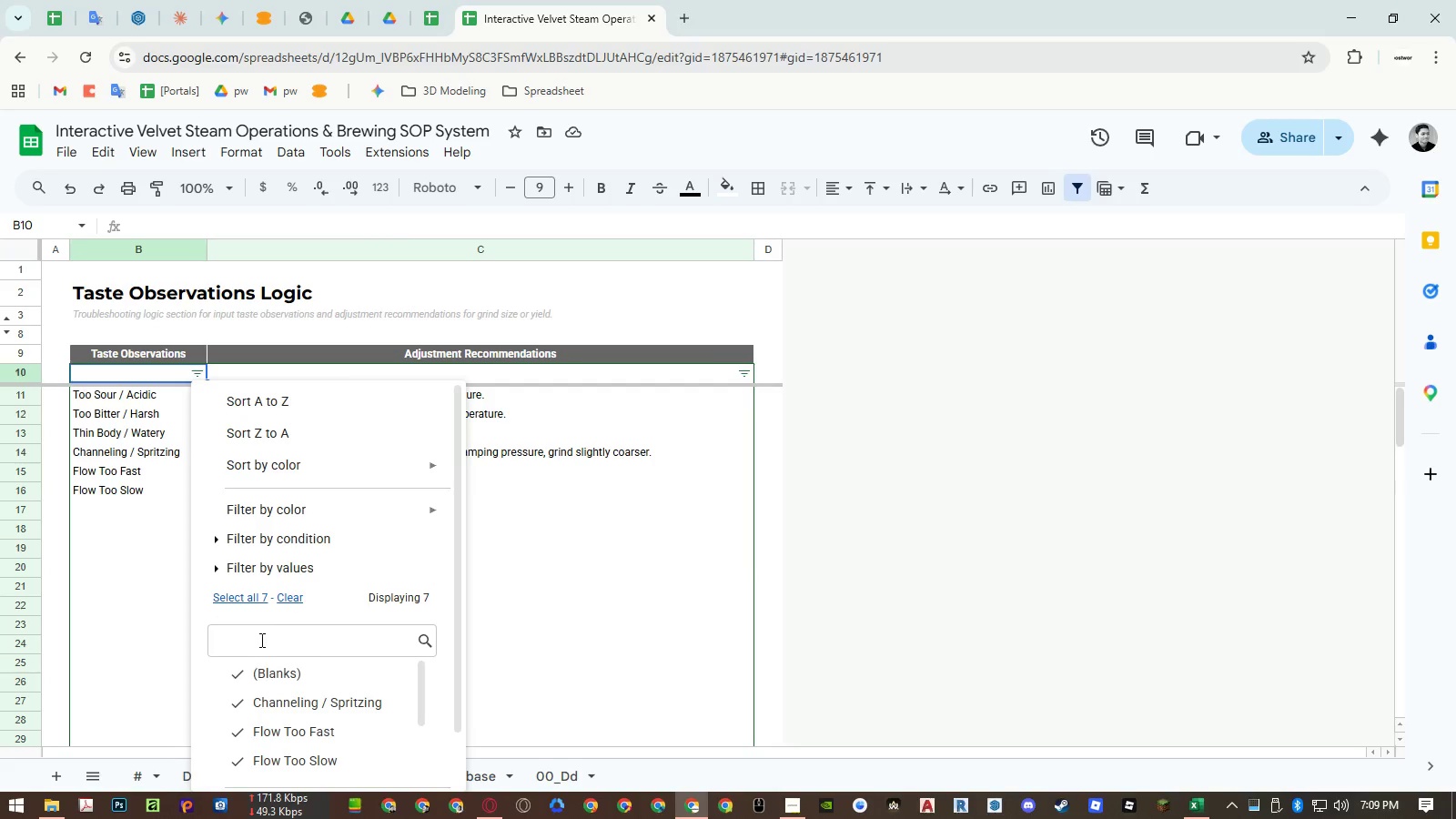 
left_click([267, 673])
 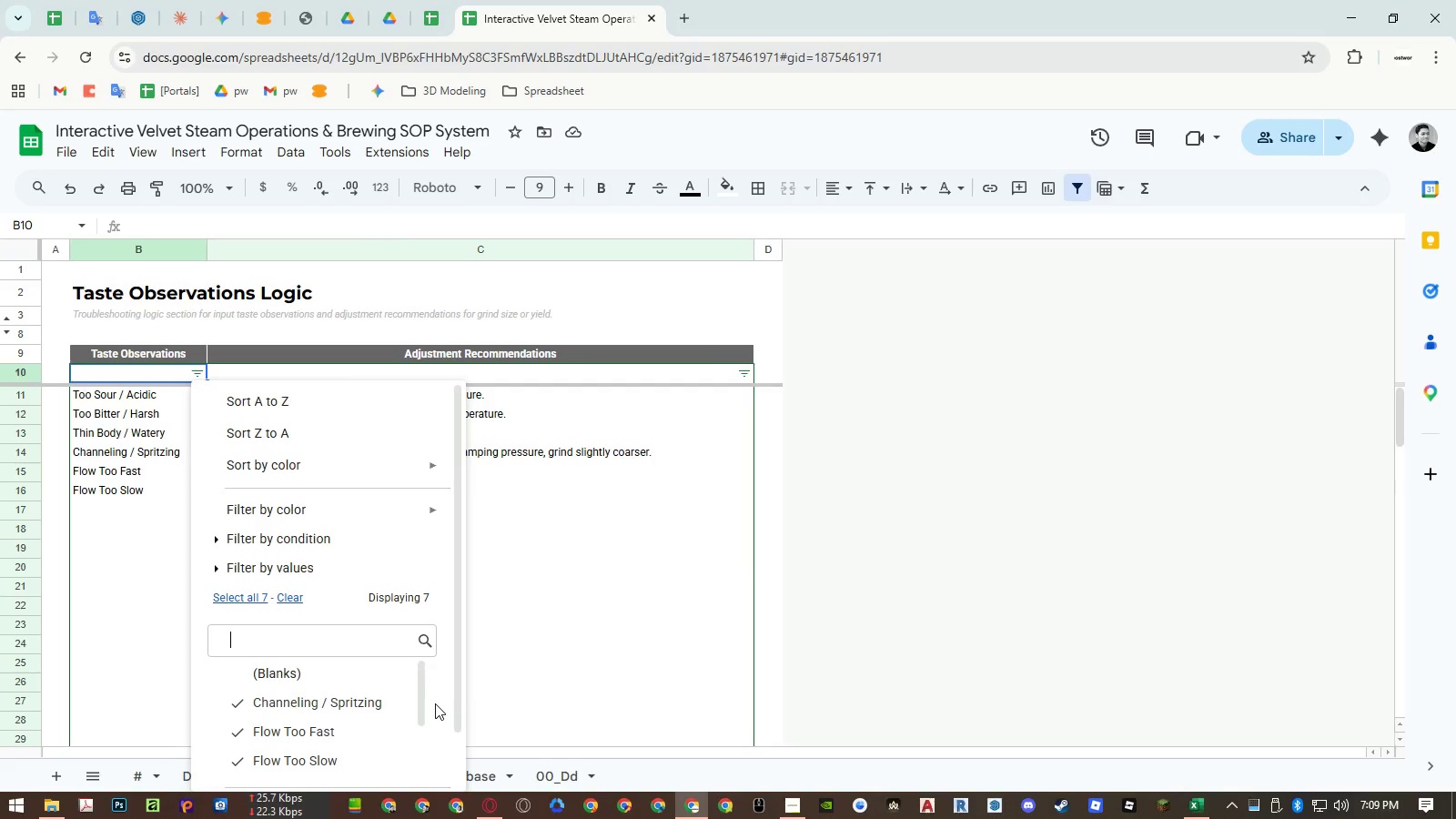 
left_click([415, 762])
 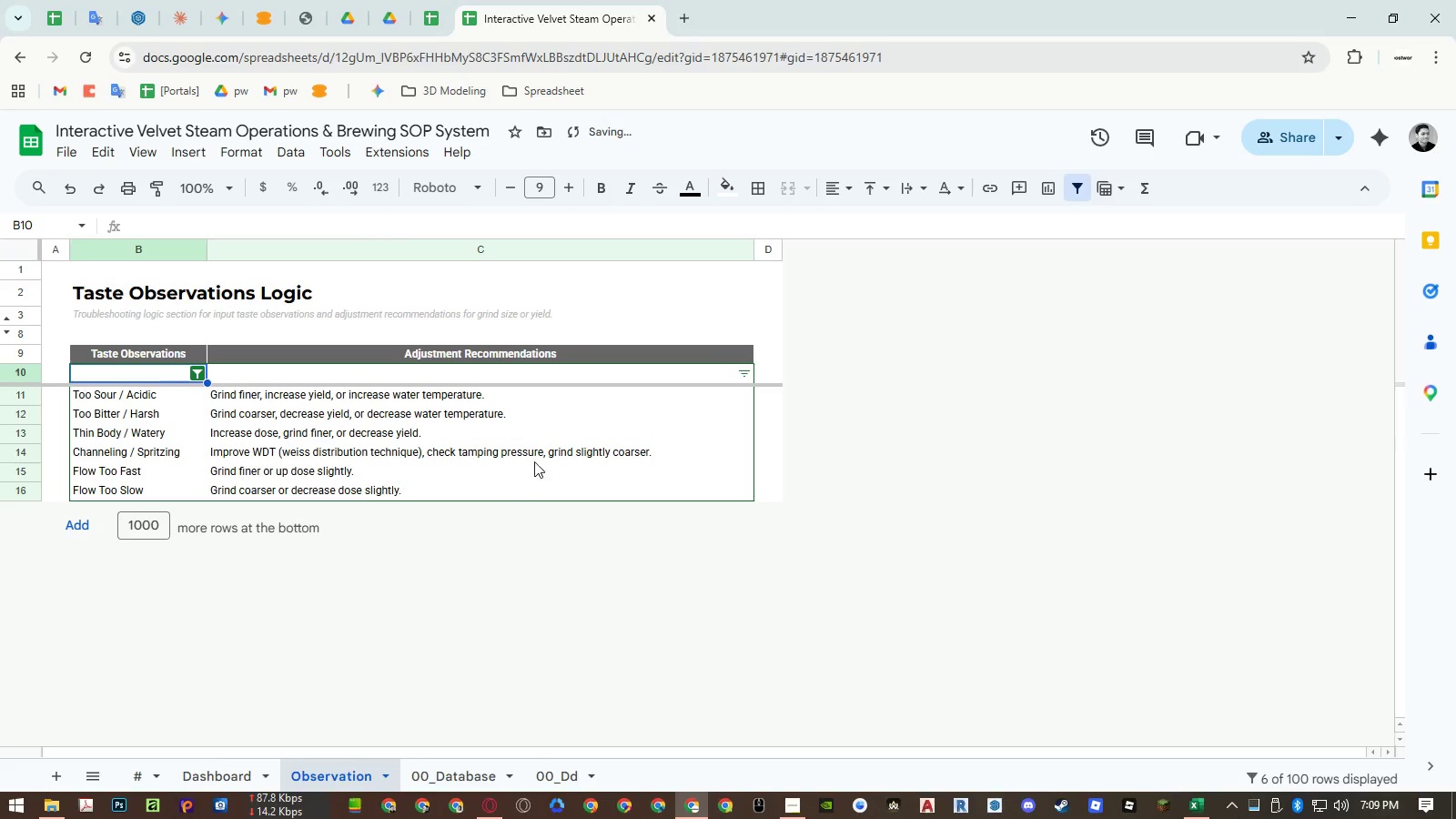 
scroll: coordinate [439, 705], scroll_direction: down, amount: 6.0
 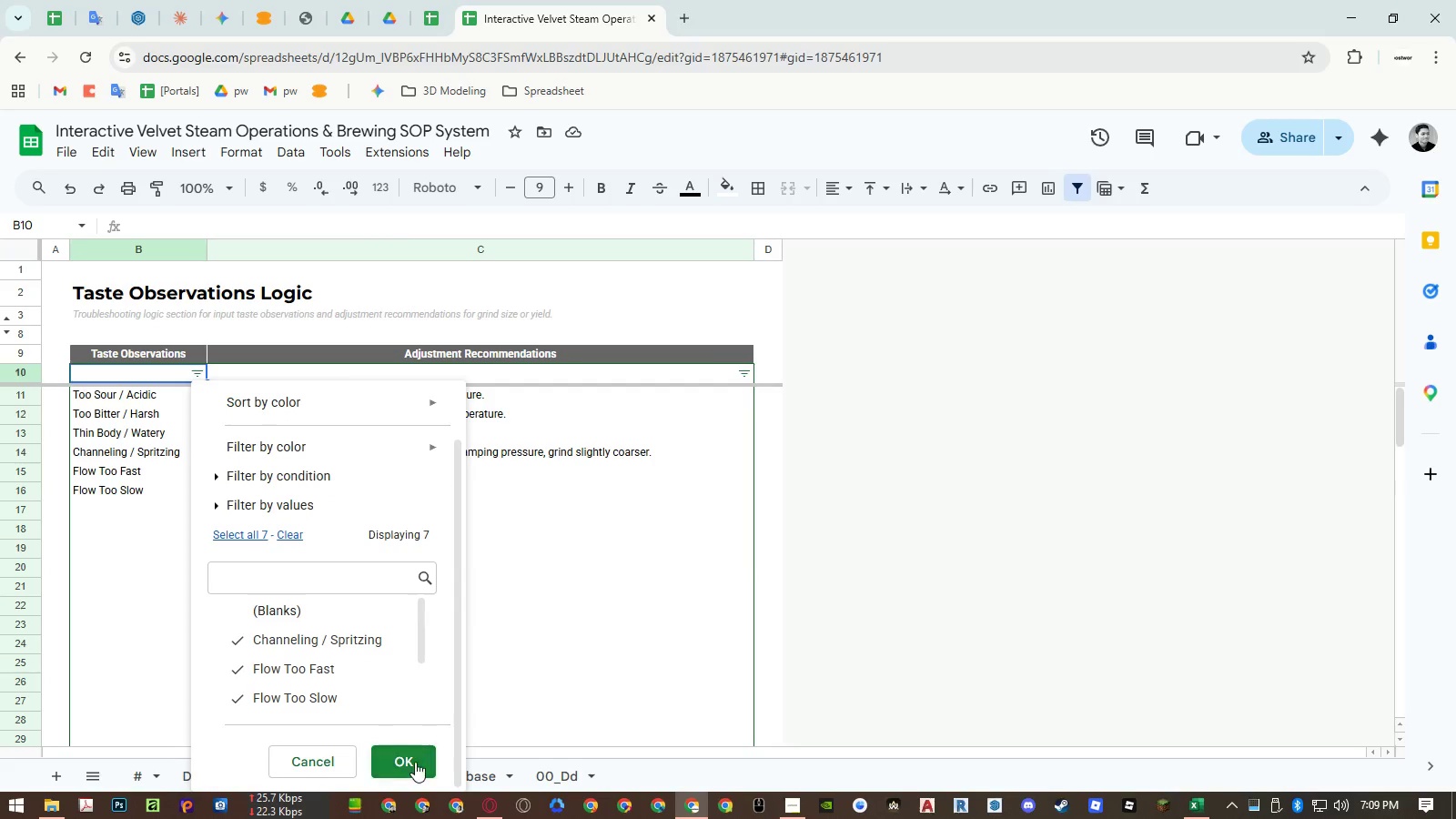 
left_click([558, 457])
 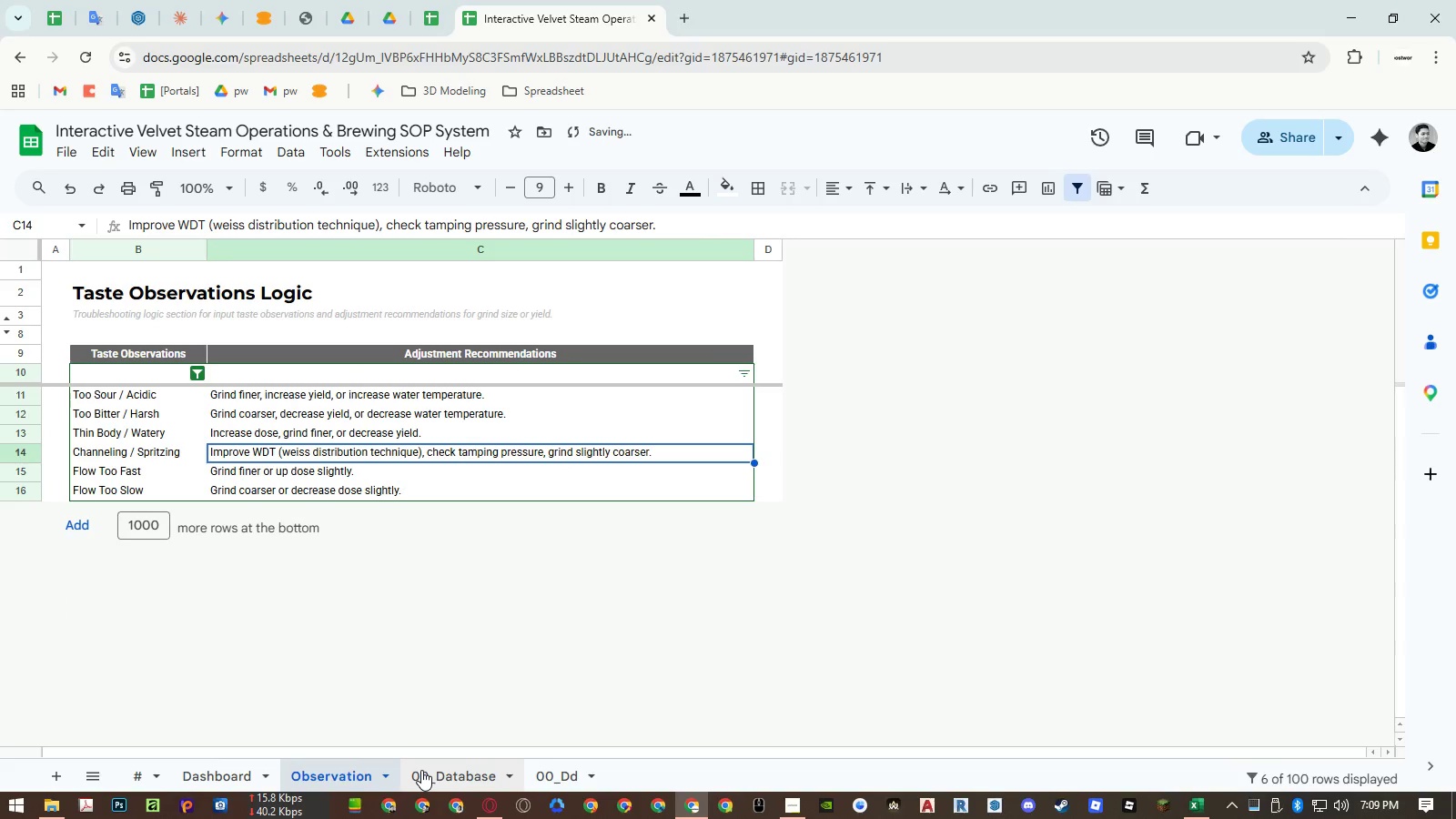 
left_click([421, 770])
 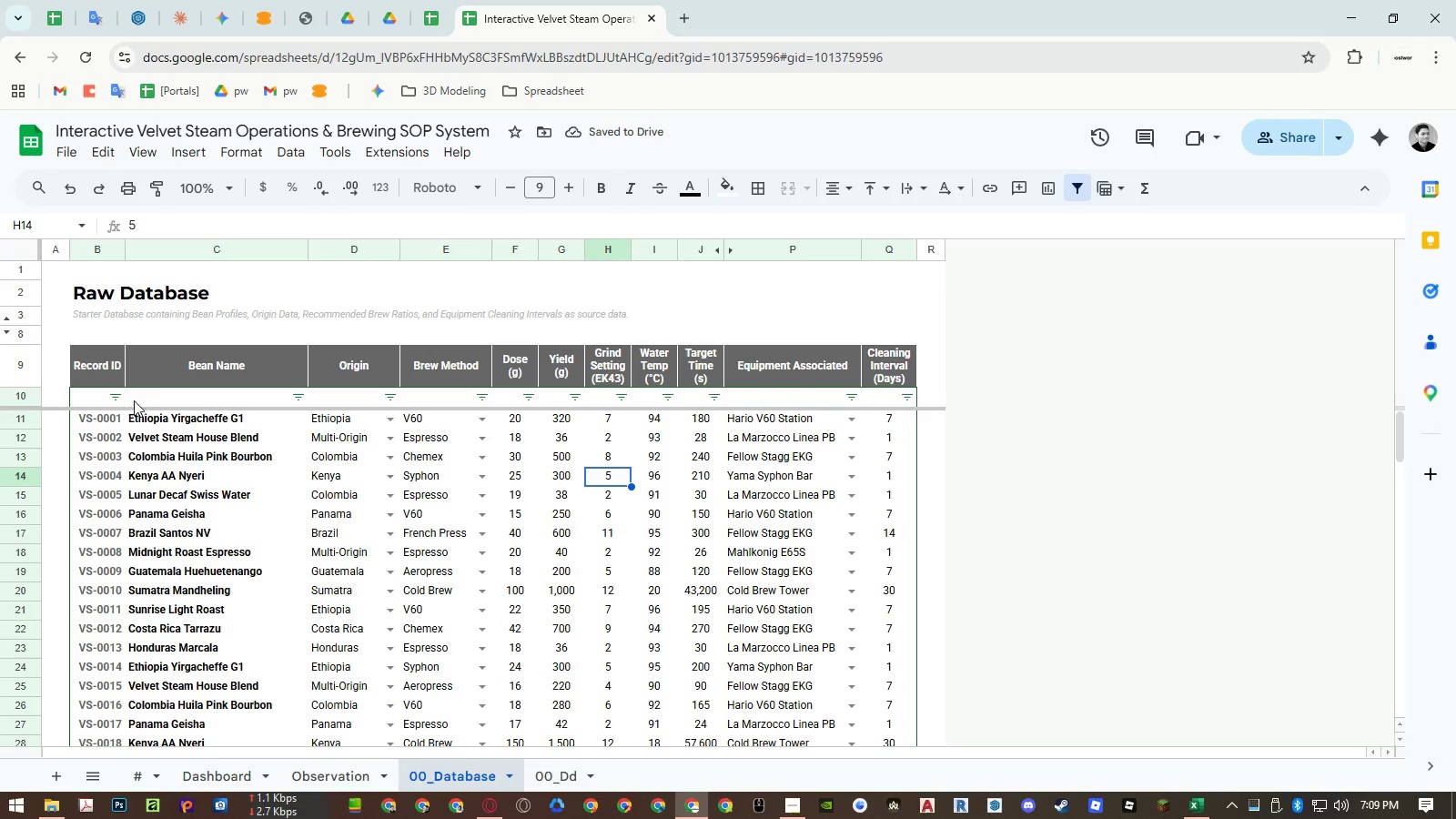 
left_click([299, 394])
 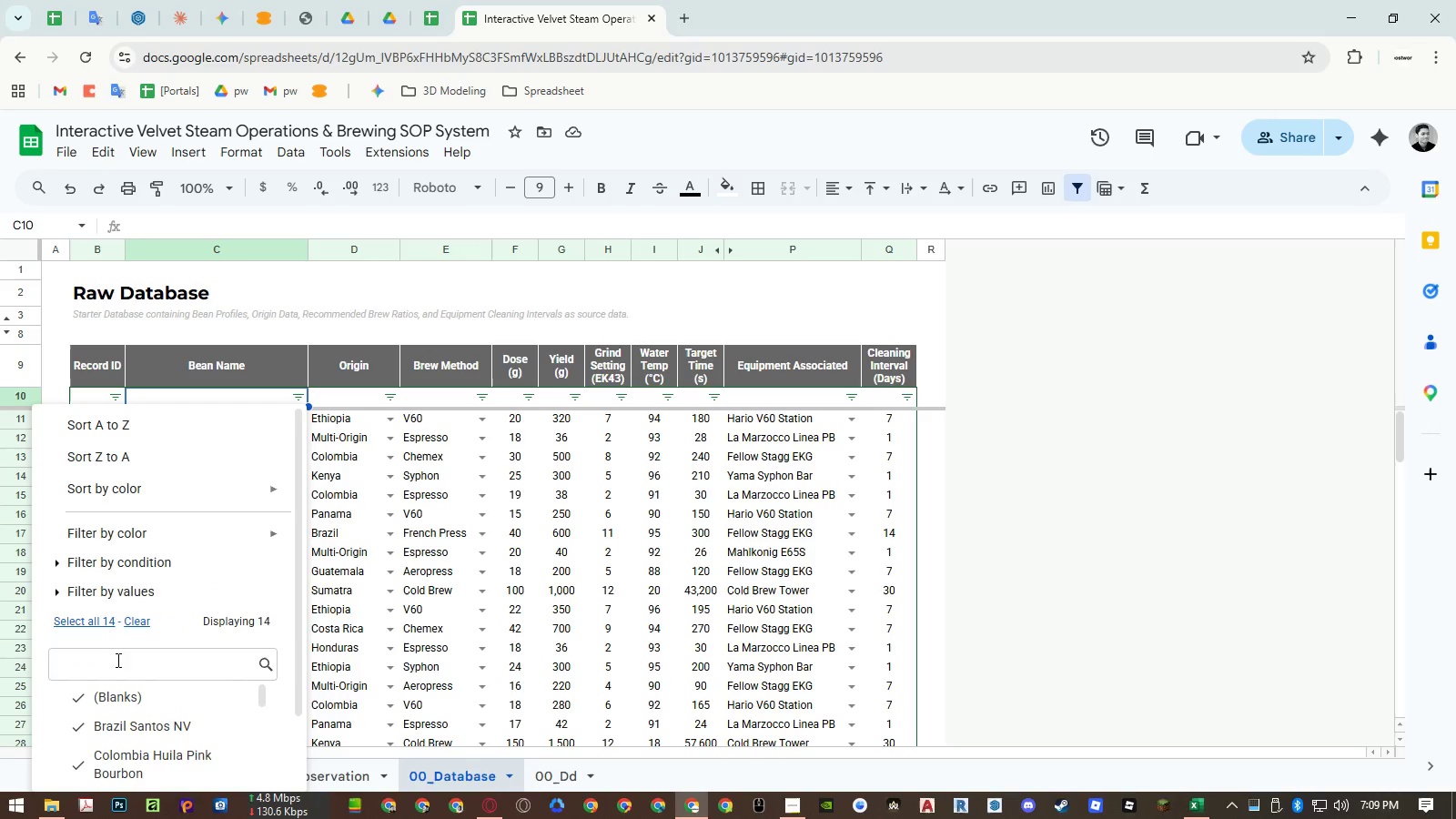 
left_click([115, 692])
 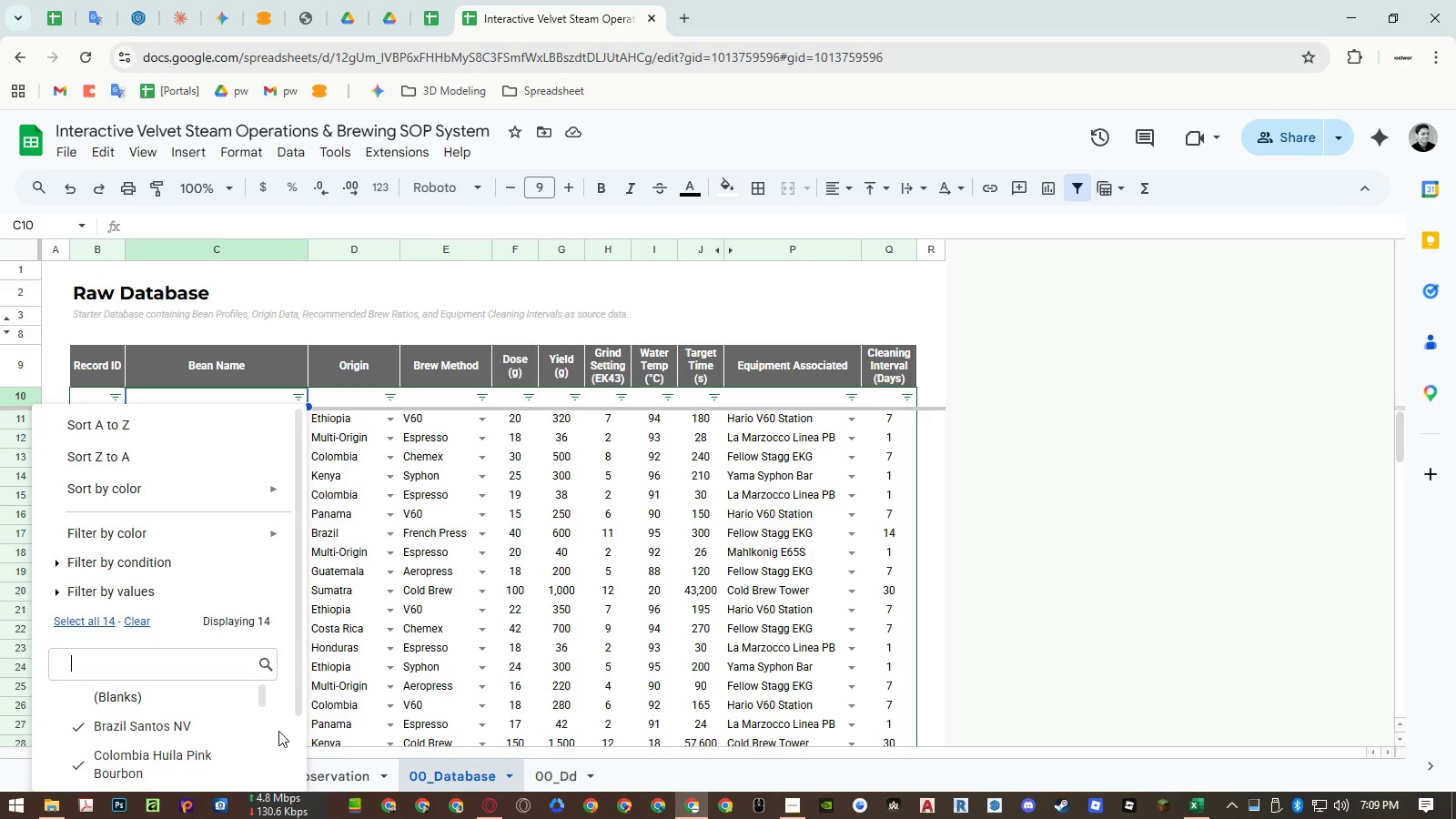 
scroll: coordinate [278, 731], scroll_direction: down, amount: 5.0
 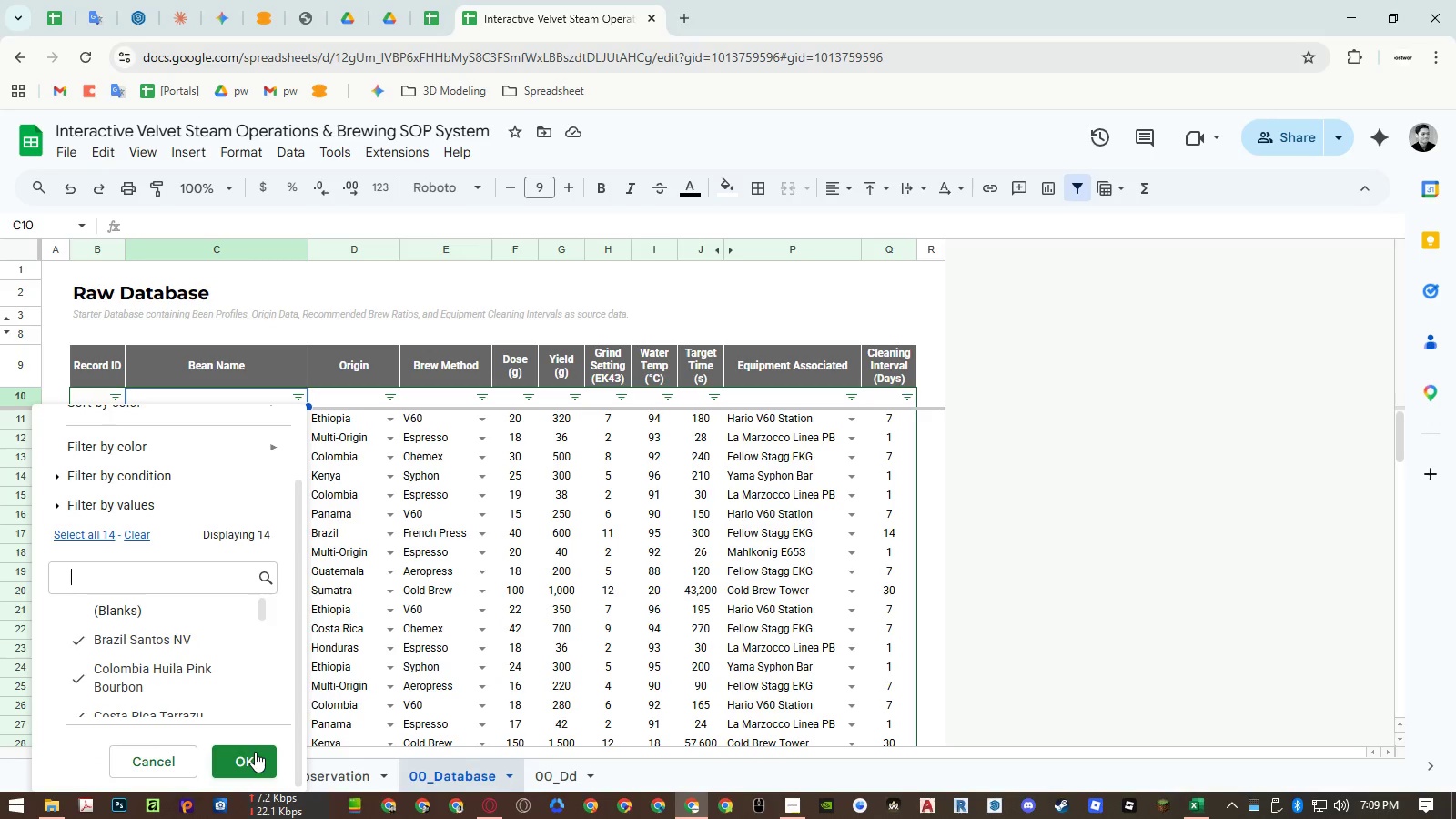 
left_click([255, 752])
 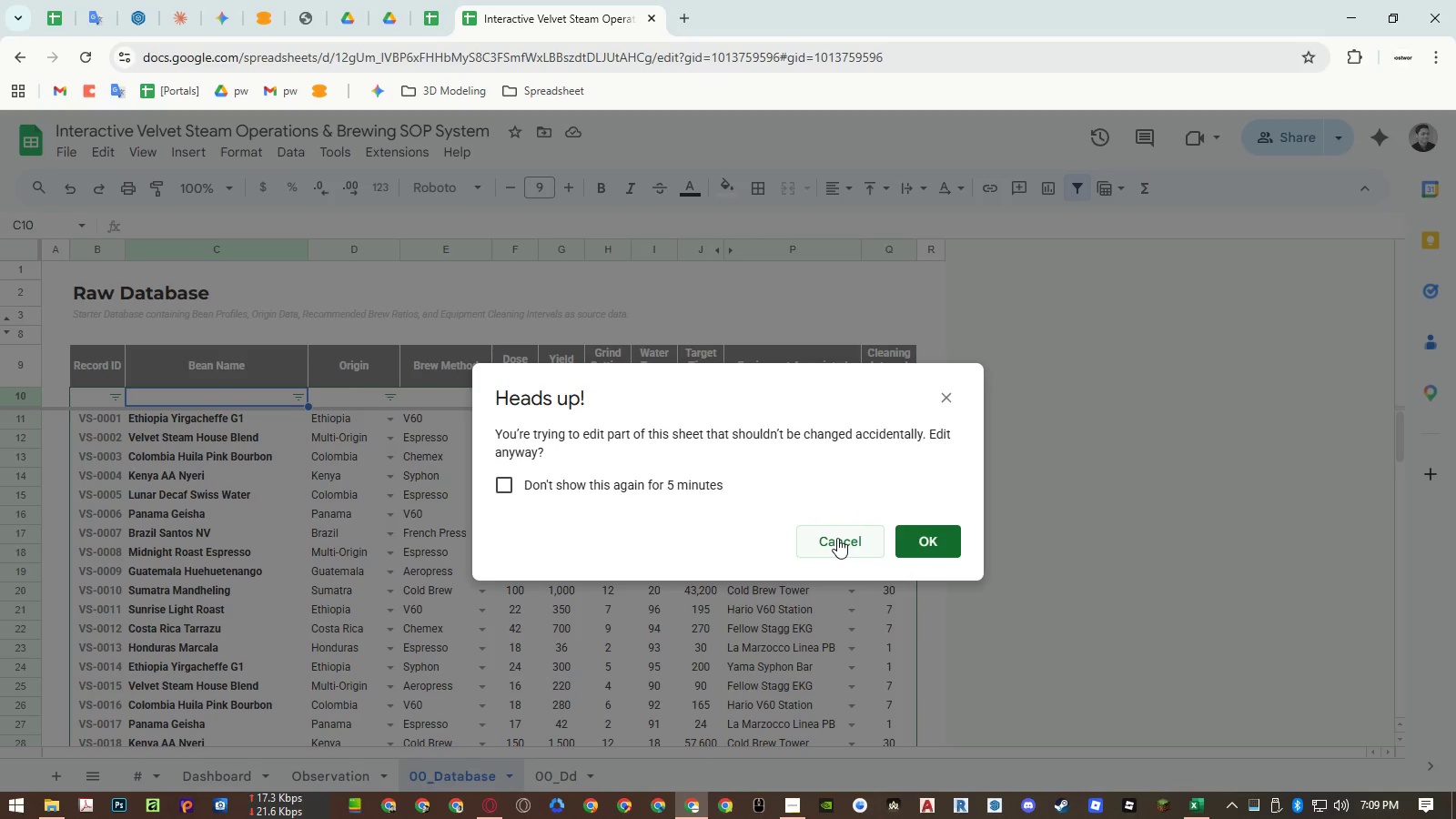 
left_click([928, 533])
 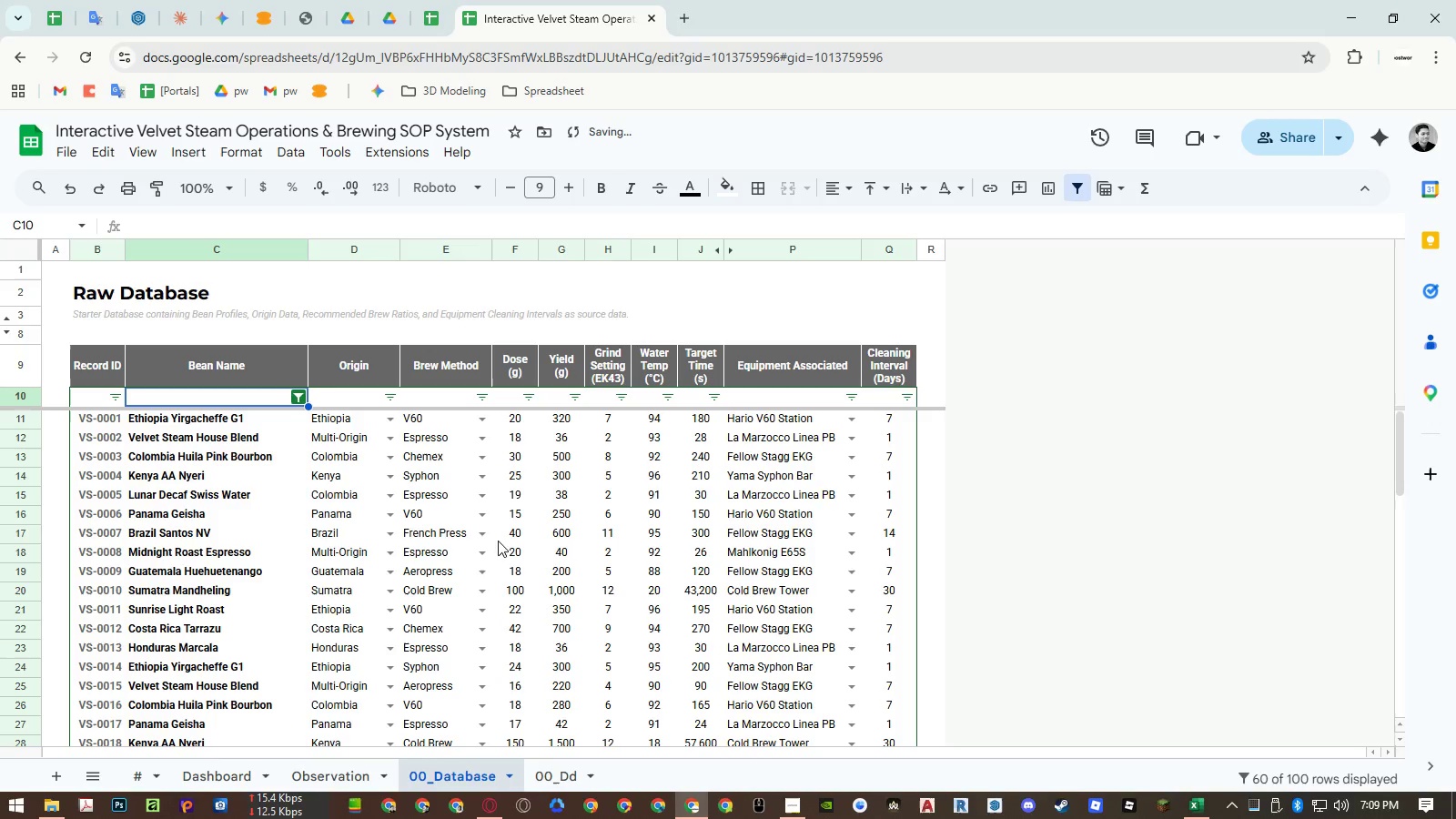 
scroll: coordinate [379, 519], scroll_direction: down, amount: 12.0
 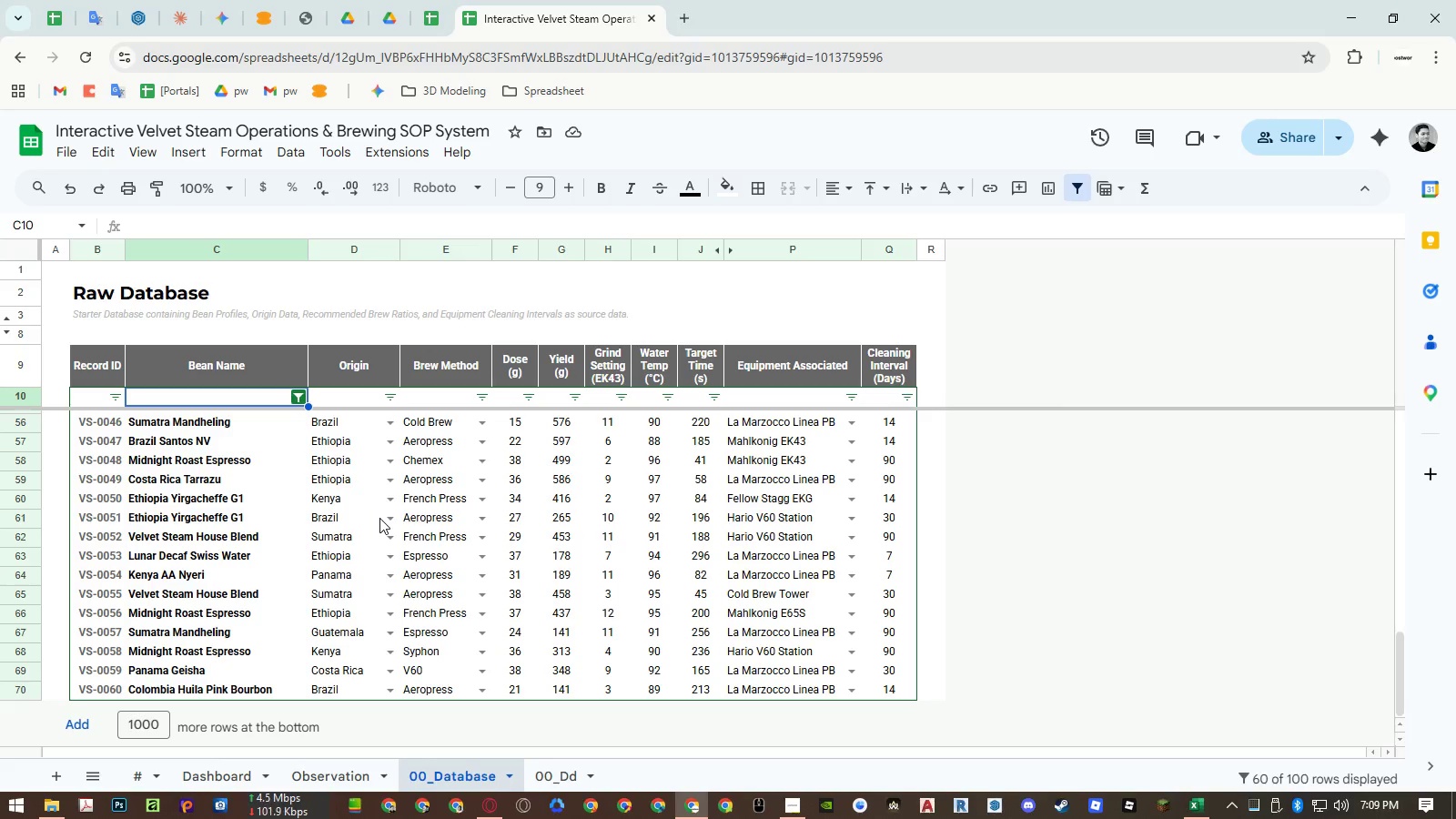 
wait(5.68)
 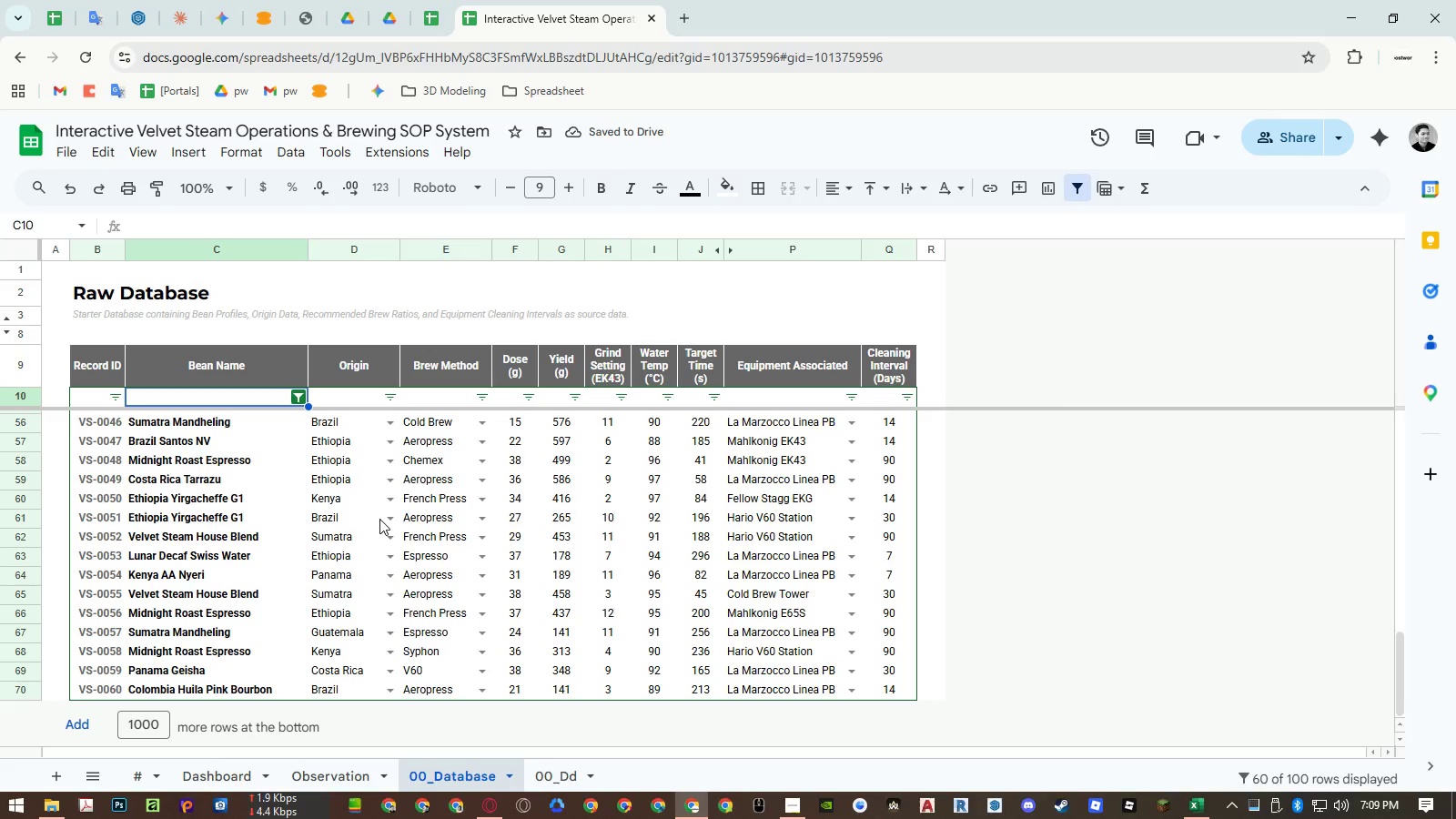 
scroll: coordinate [379, 515], scroll_direction: up, amount: 25.0
 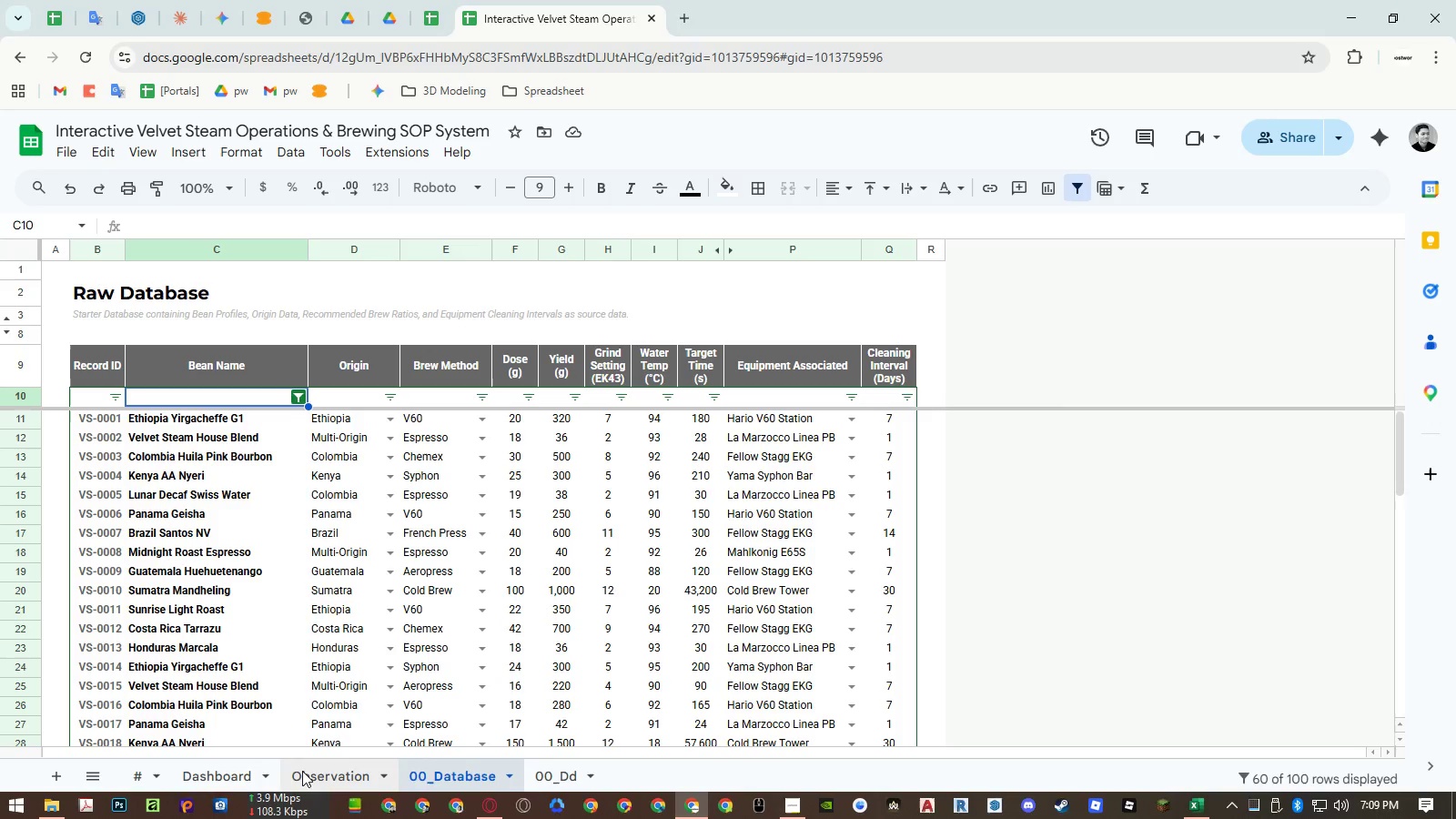 
wait(11.53)
 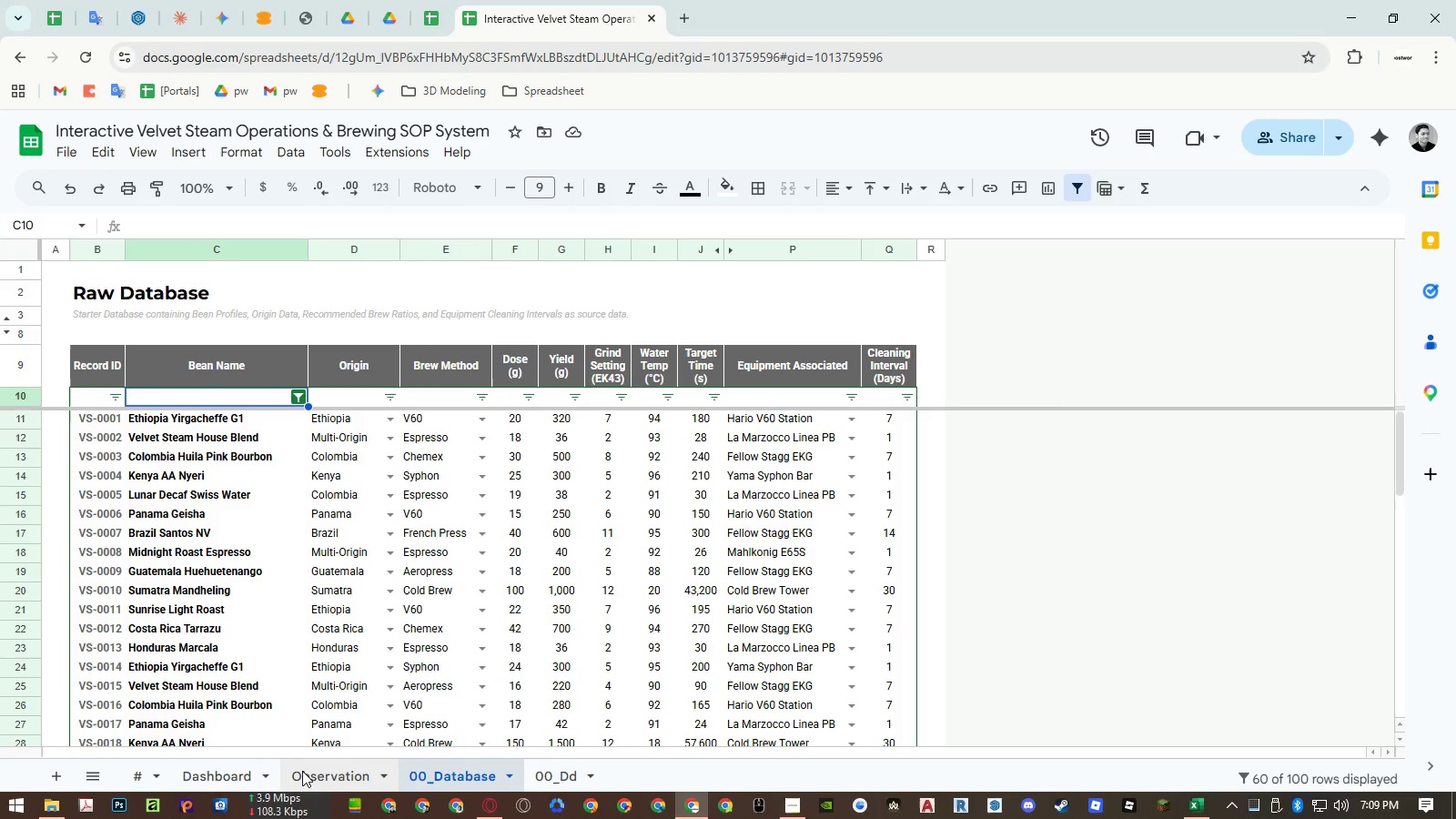 
left_click([231, 777])
 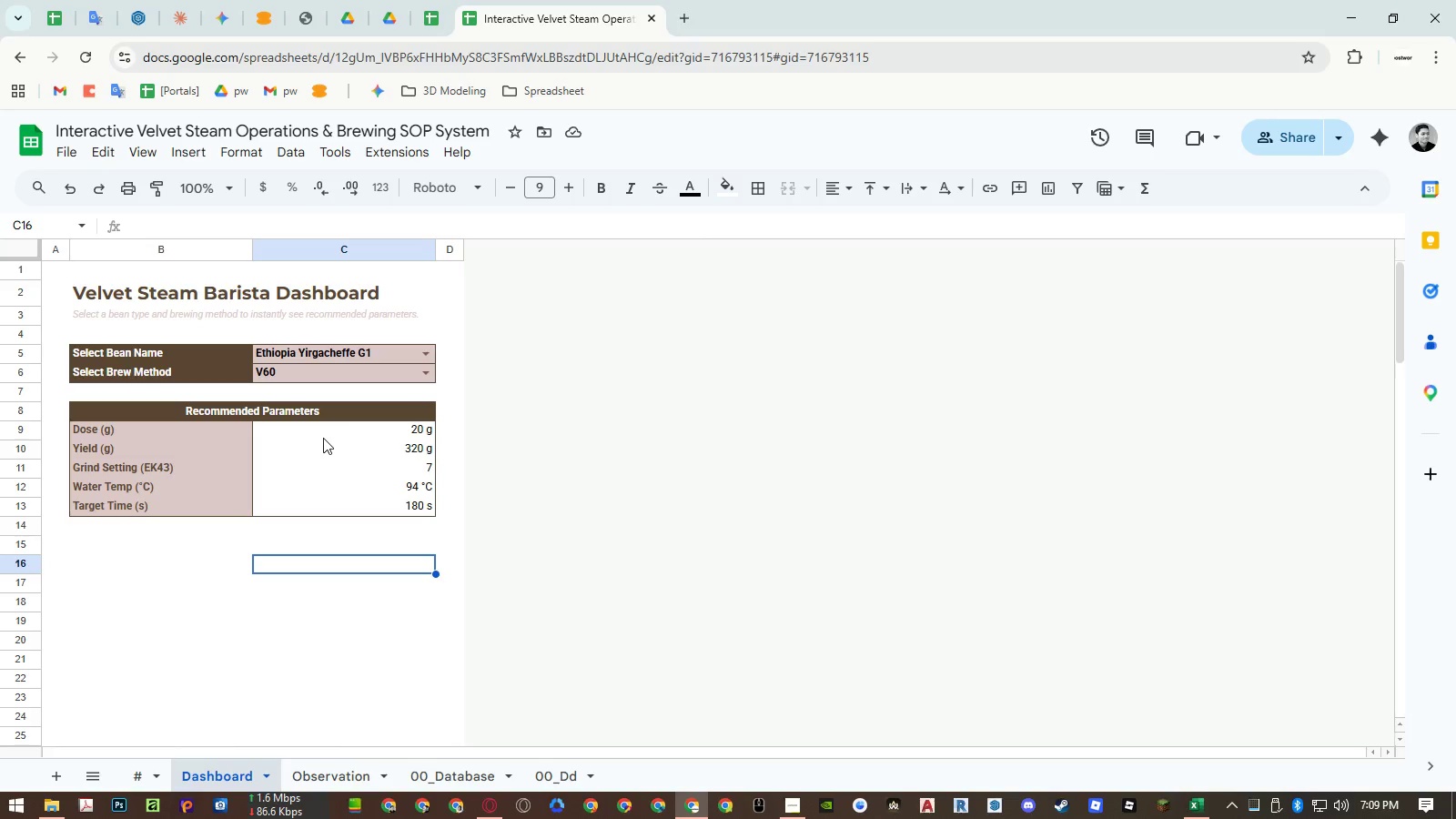 
wait(10.83)
 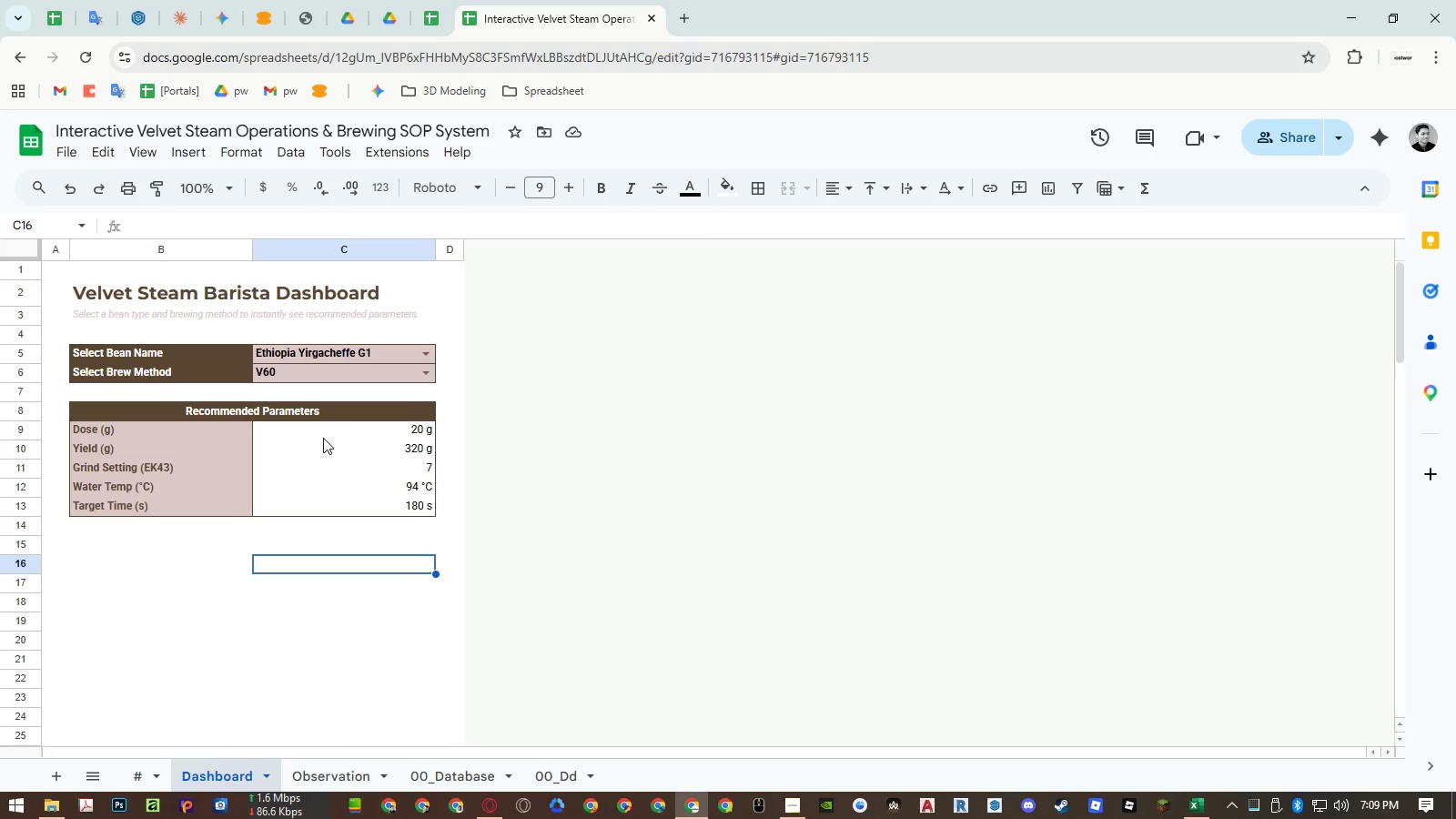 
left_click([22, 566])
 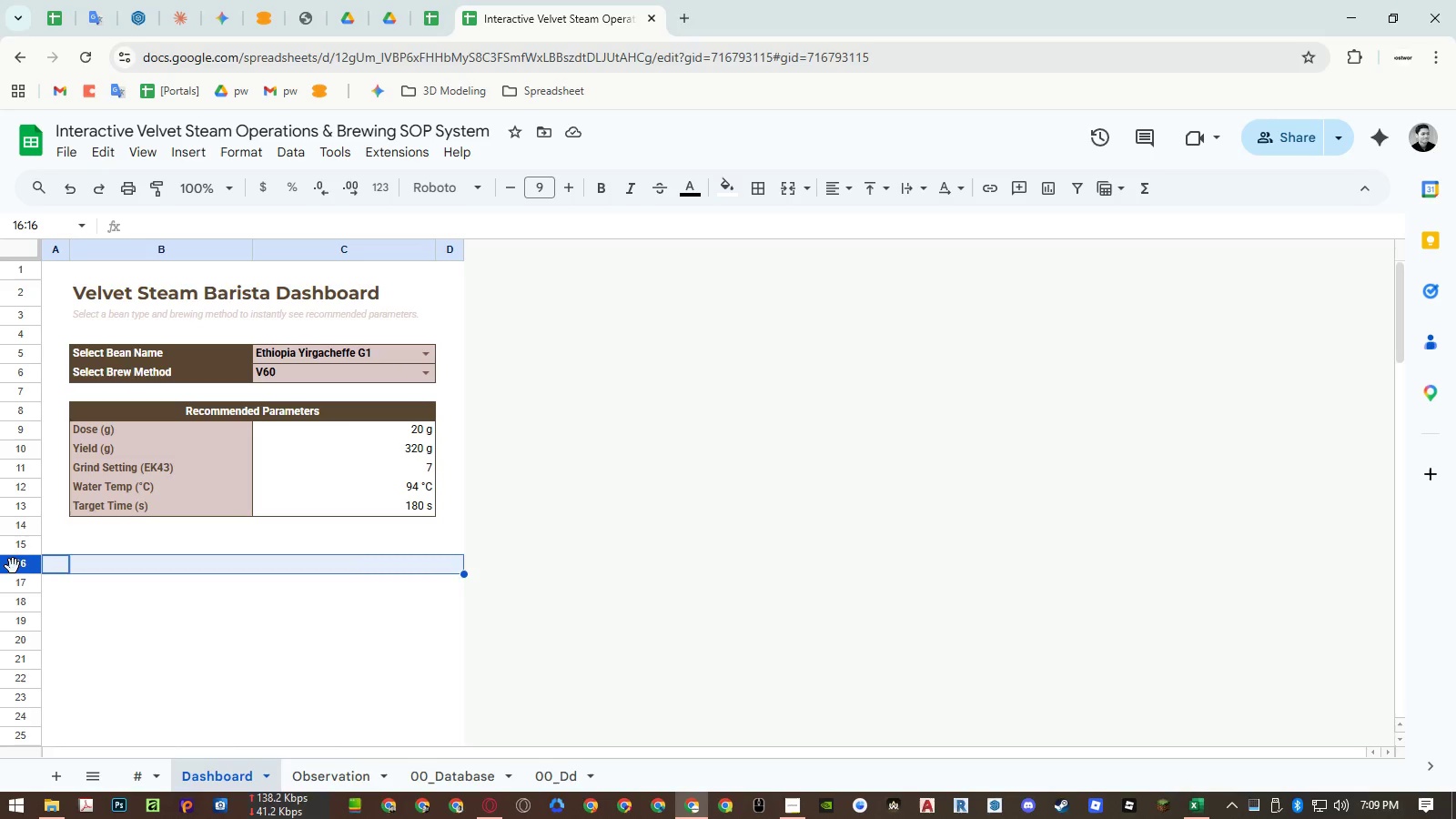 
left_click_drag(start_coordinate=[13, 566], to_coordinate=[53, 416])
 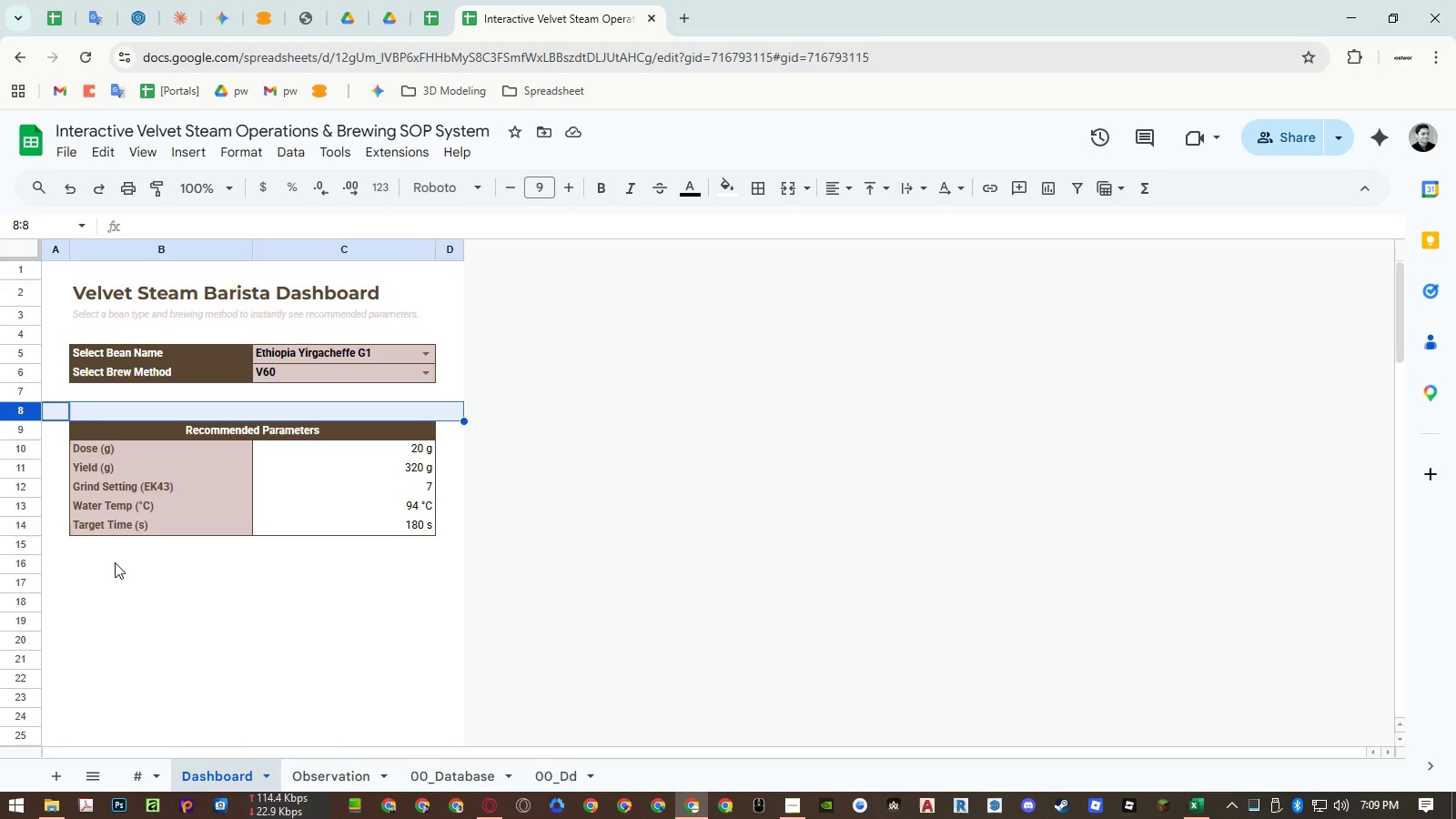 
wait(10.31)
 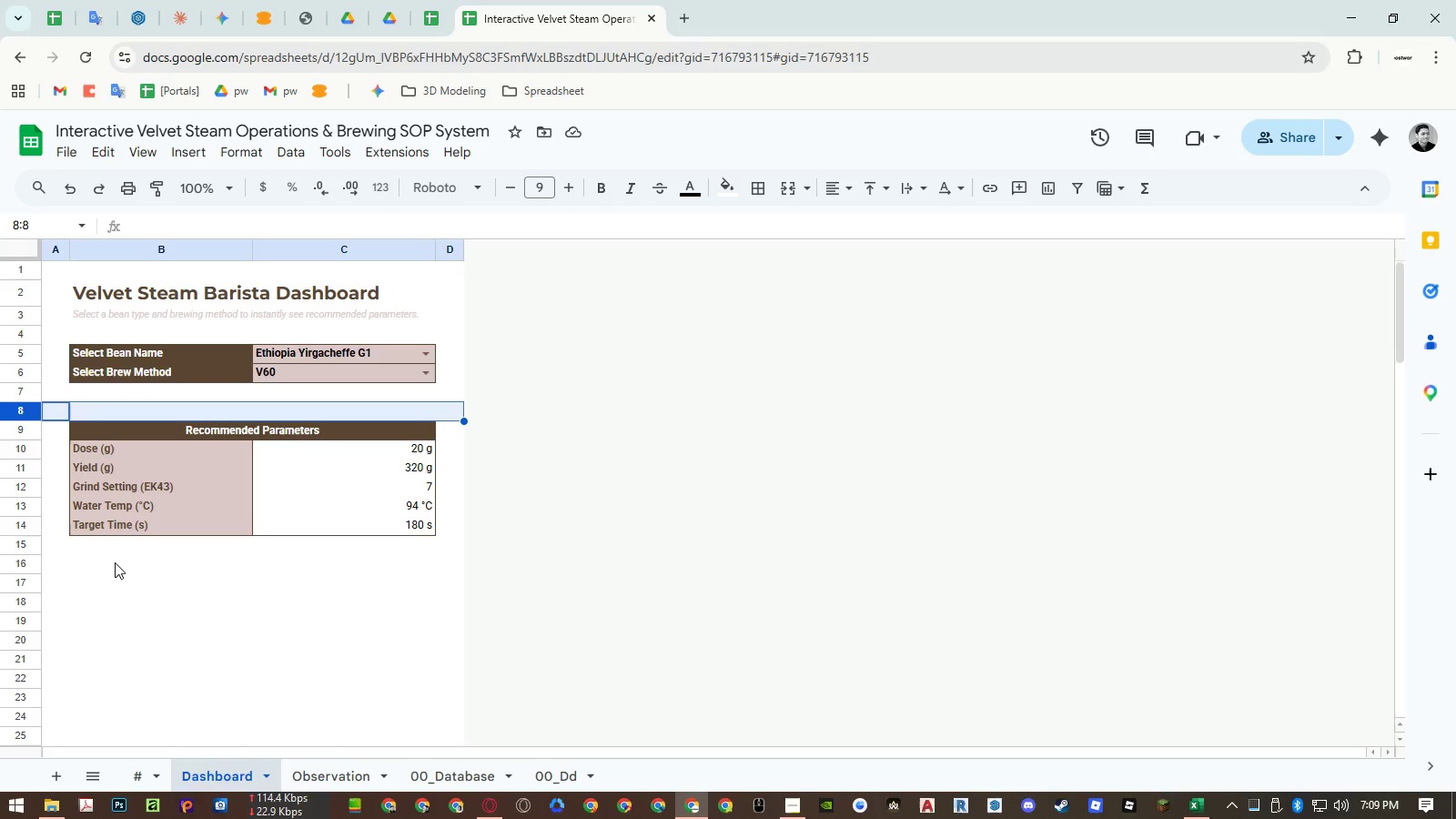 
left_click([28, 269])
 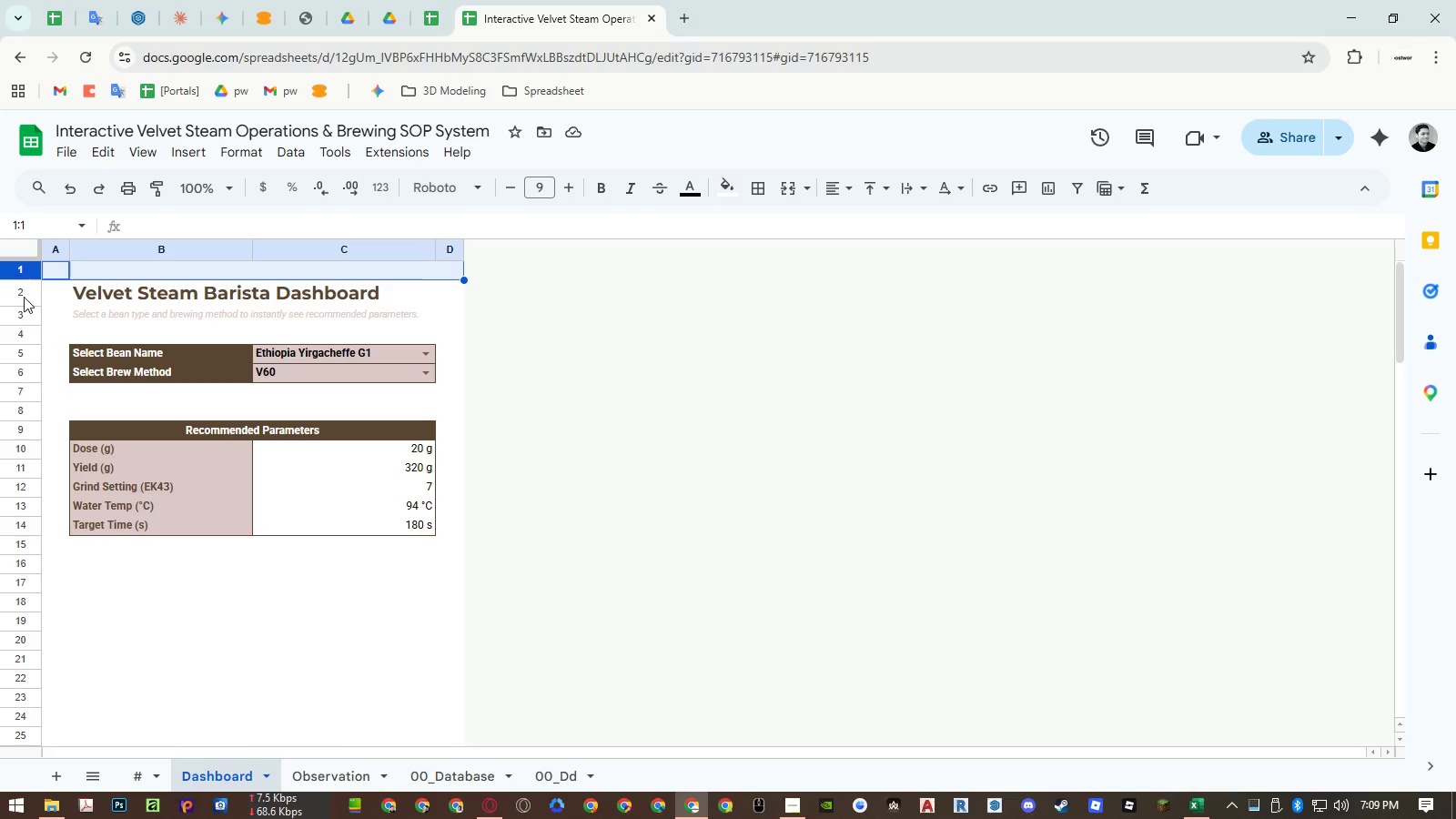 
hold_key(key=ControlLeft, duration=1.5)
left_click([24, 331])
 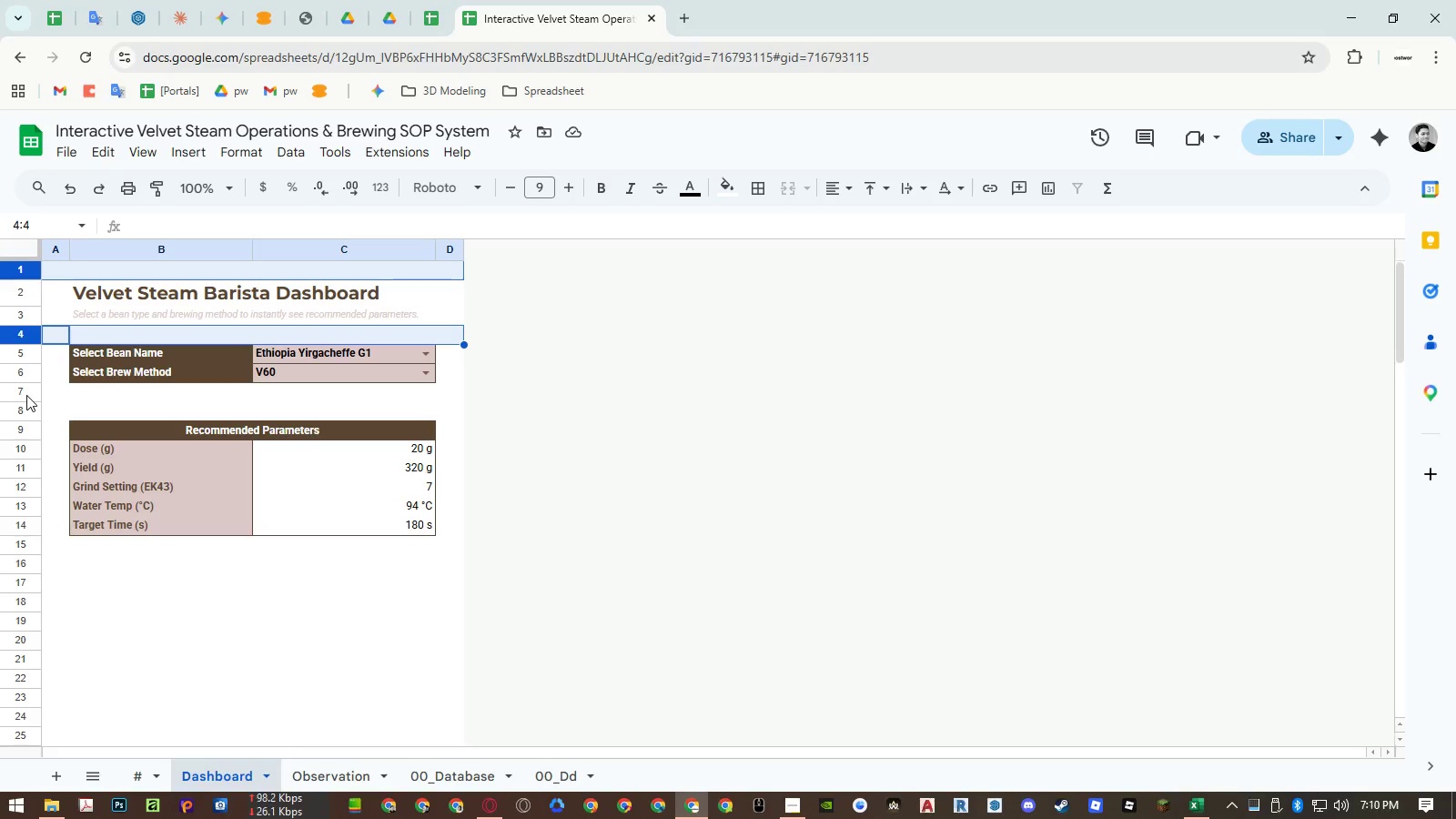 
hold_key(key=ControlLeft, duration=0.7)
left_click_drag(start_coordinate=[26, 395], to_coordinate=[27, 406])
 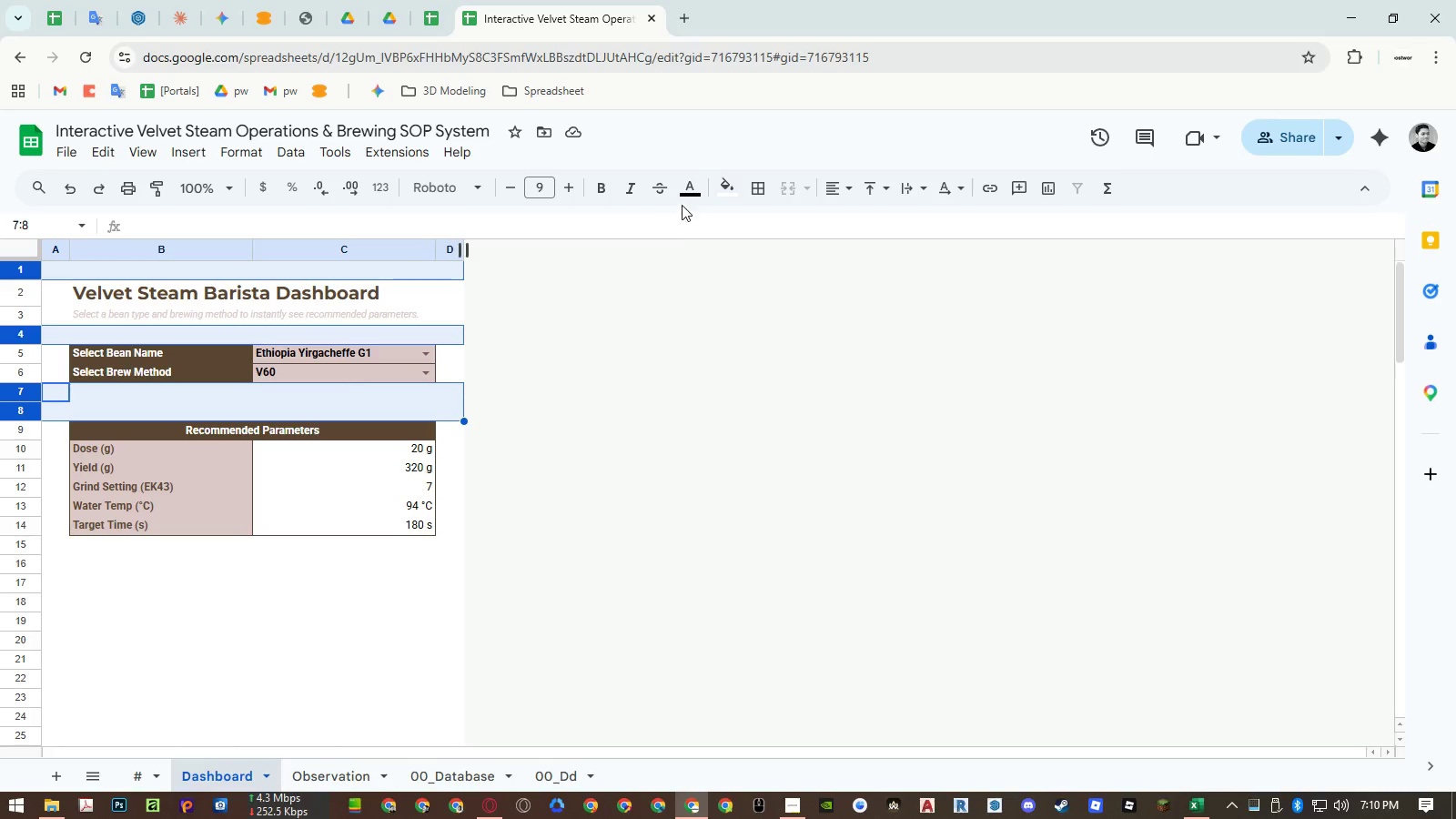 
left_click([691, 196])
 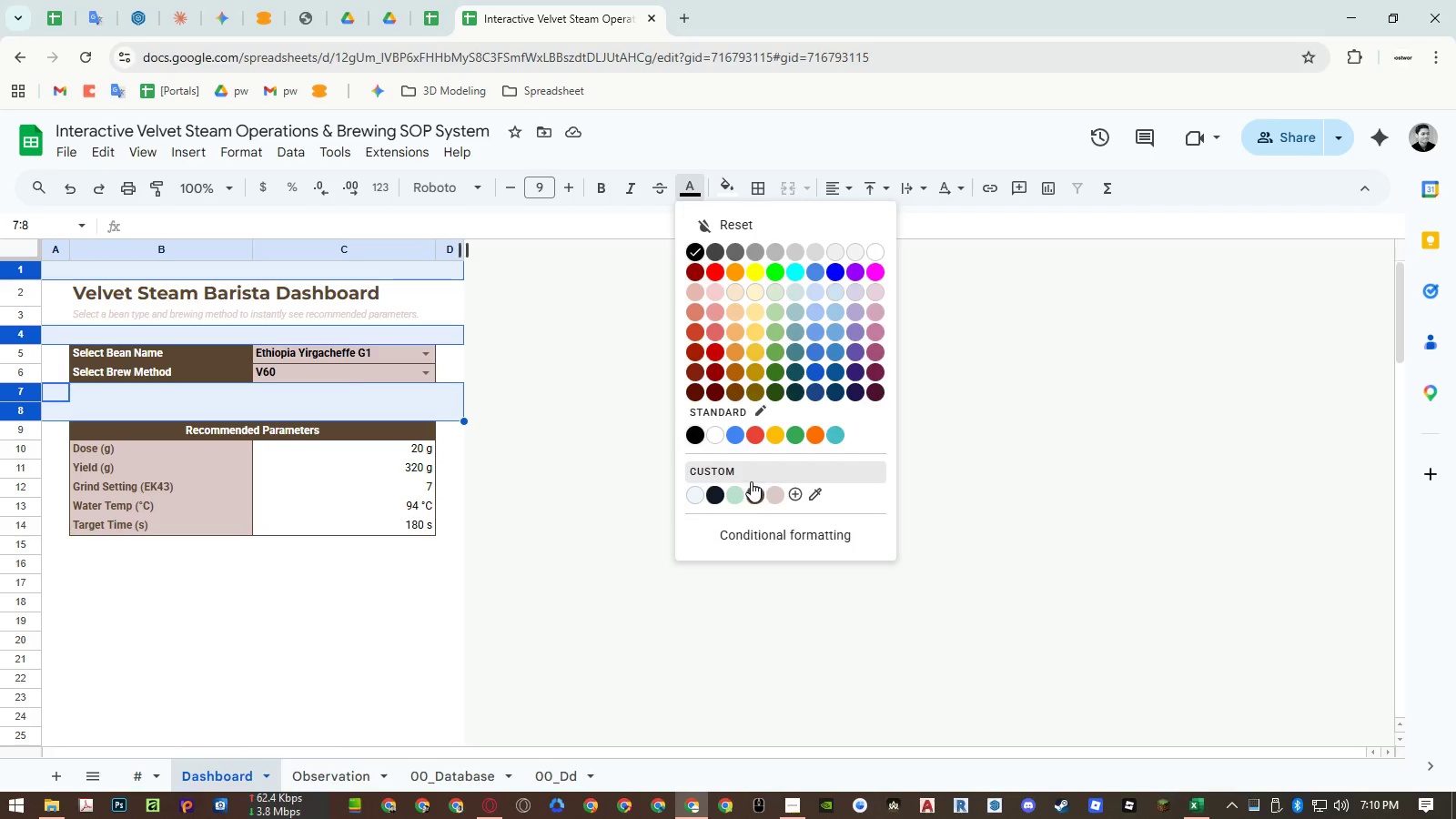 
left_click([753, 496])
 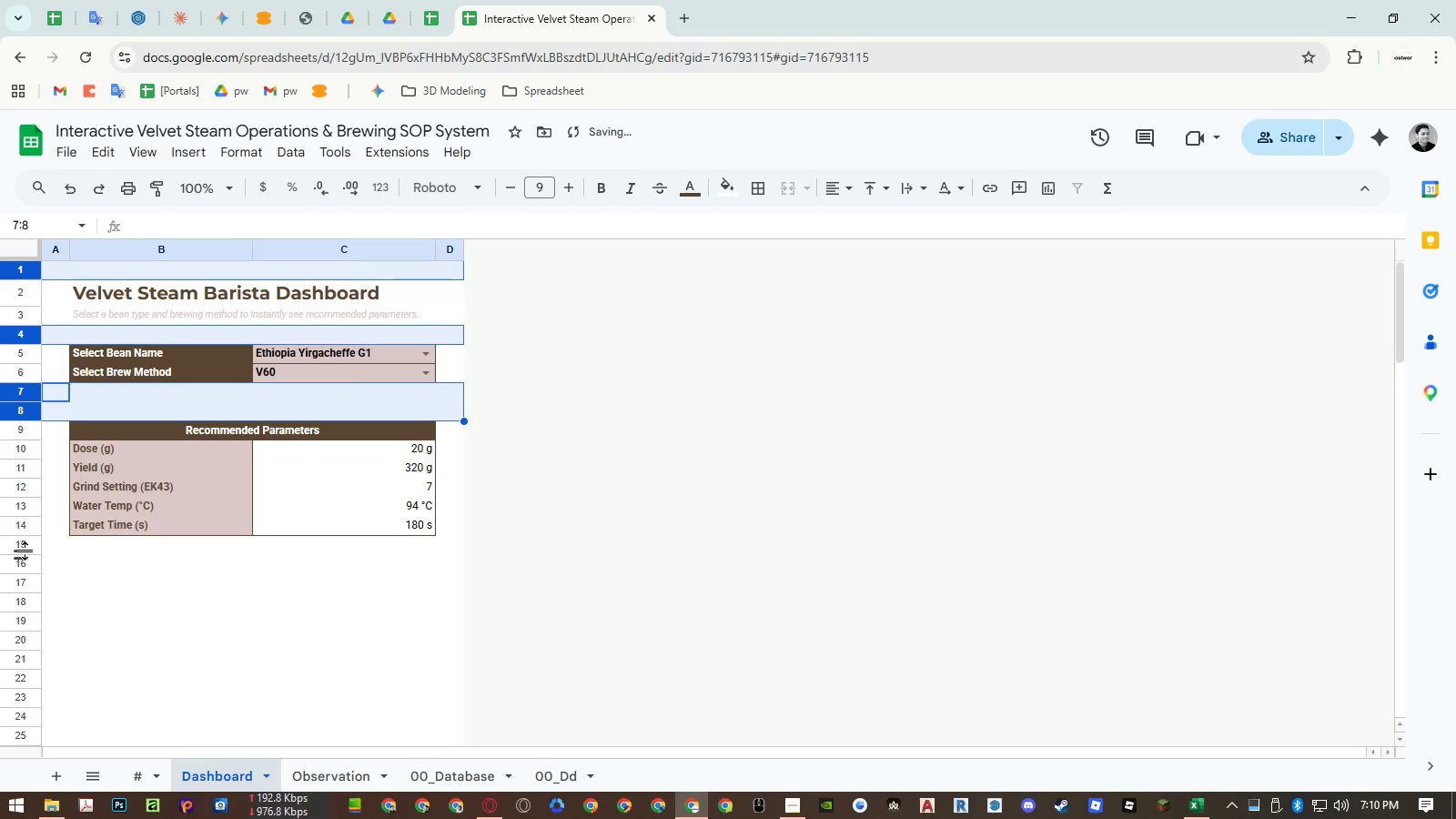 
left_click([25, 543])
 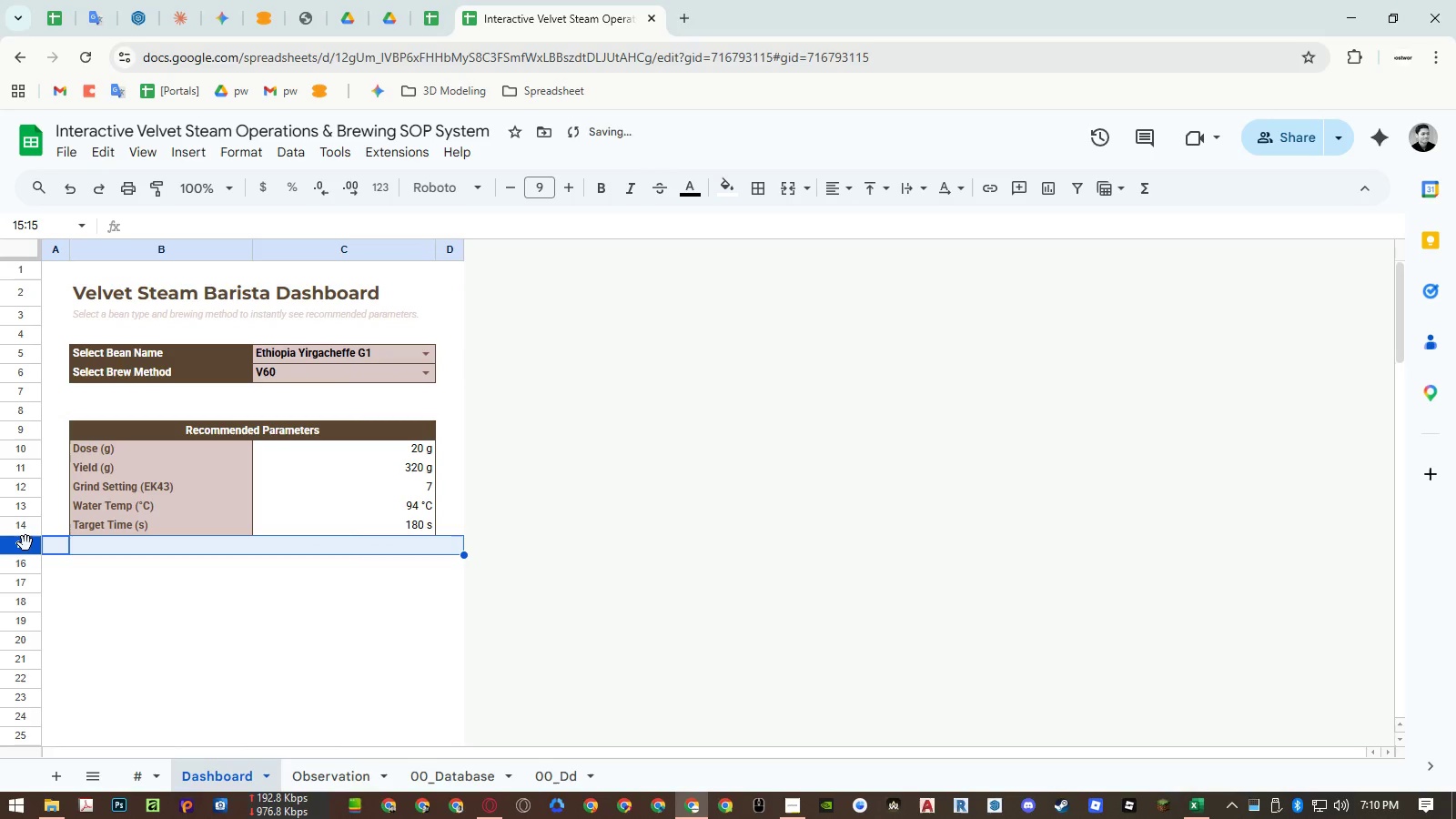 
key(Control+Shift+ArrowDown)
 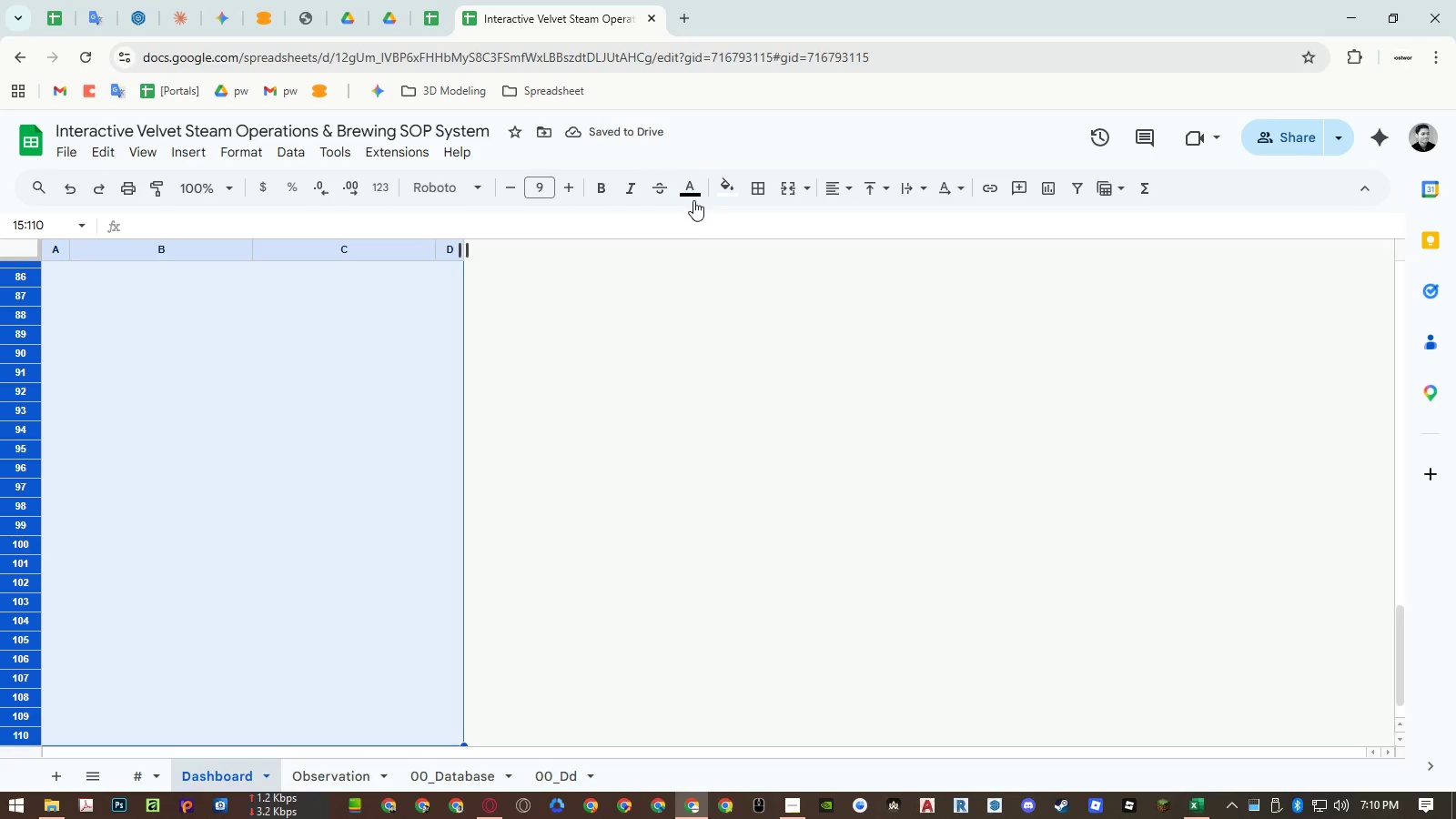 
left_click_drag(start_coordinate=[698, 189], to_coordinate=[756, 490])
 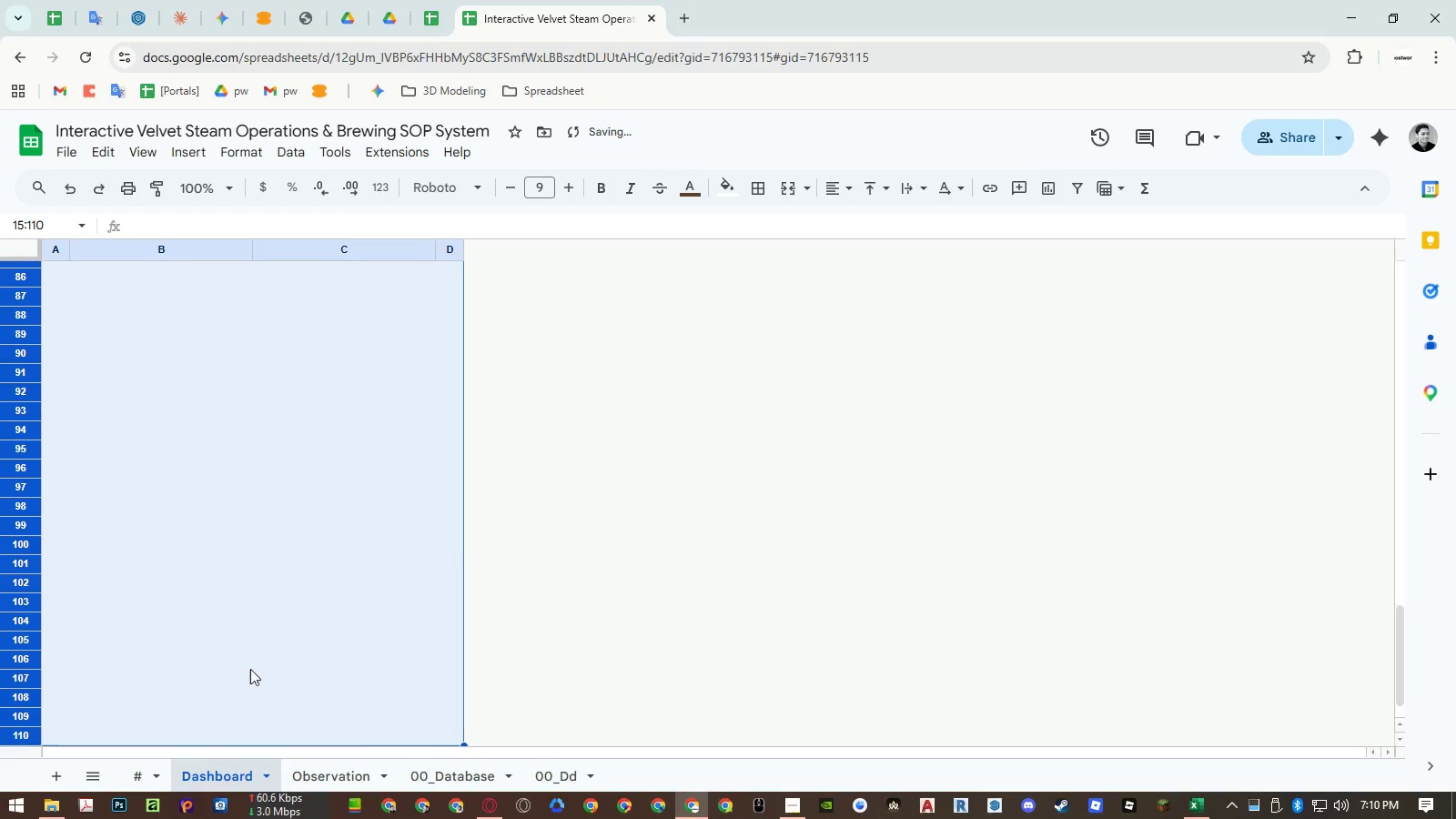 
double_click([207, 682])
 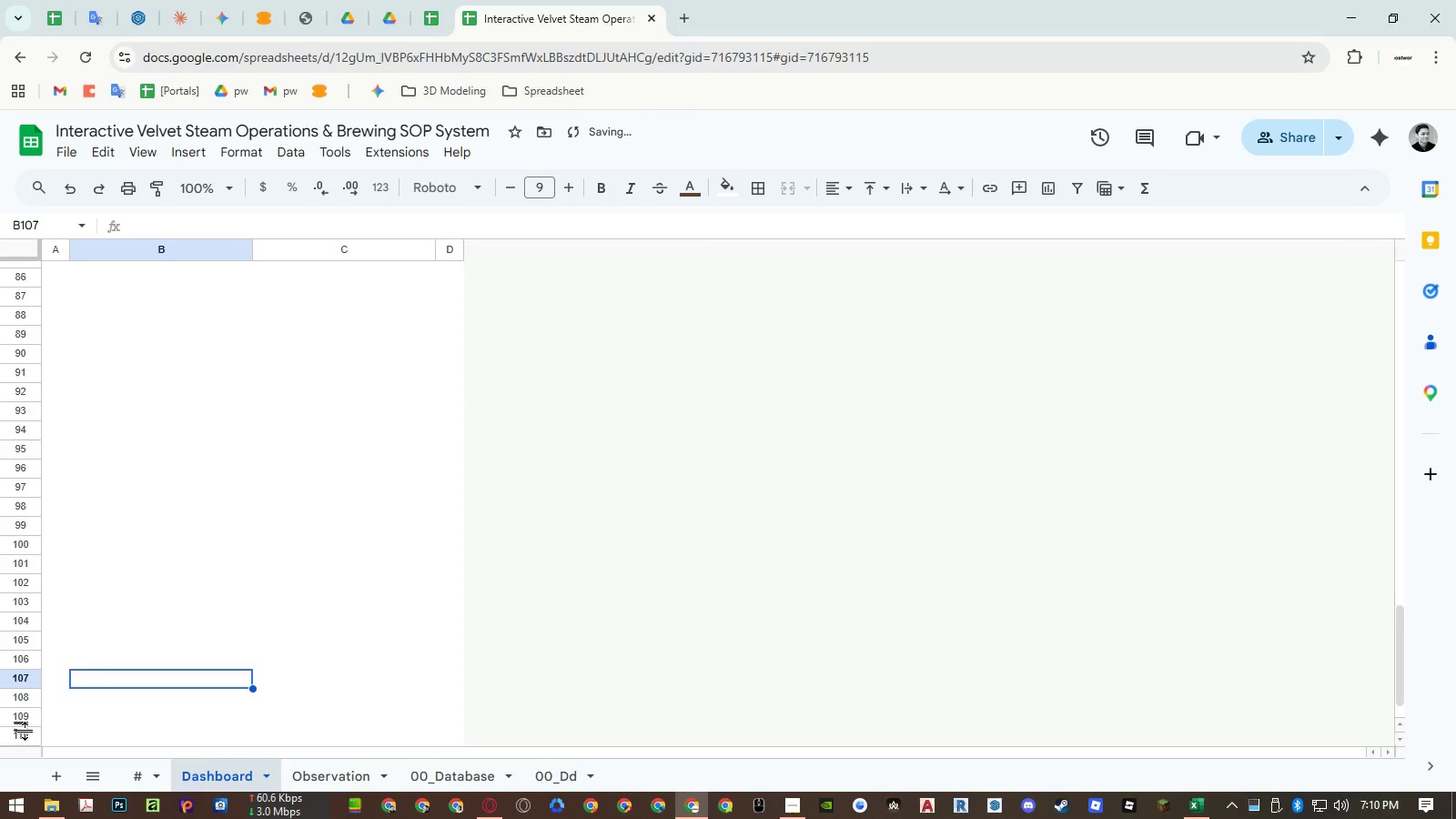 
left_click([24, 733])
 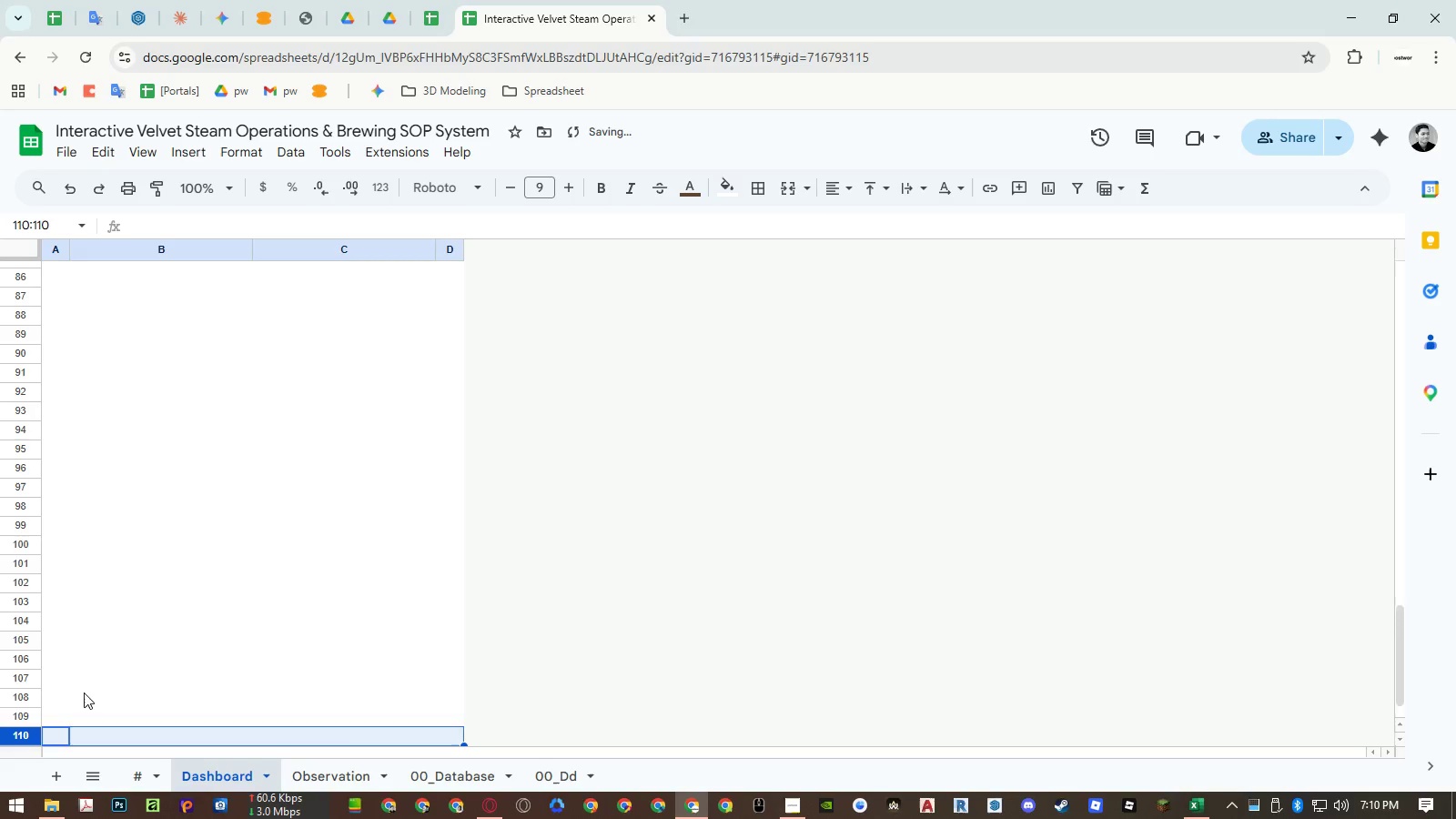 
scroll: coordinate [93, 601], scroll_direction: up, amount: 15.0
 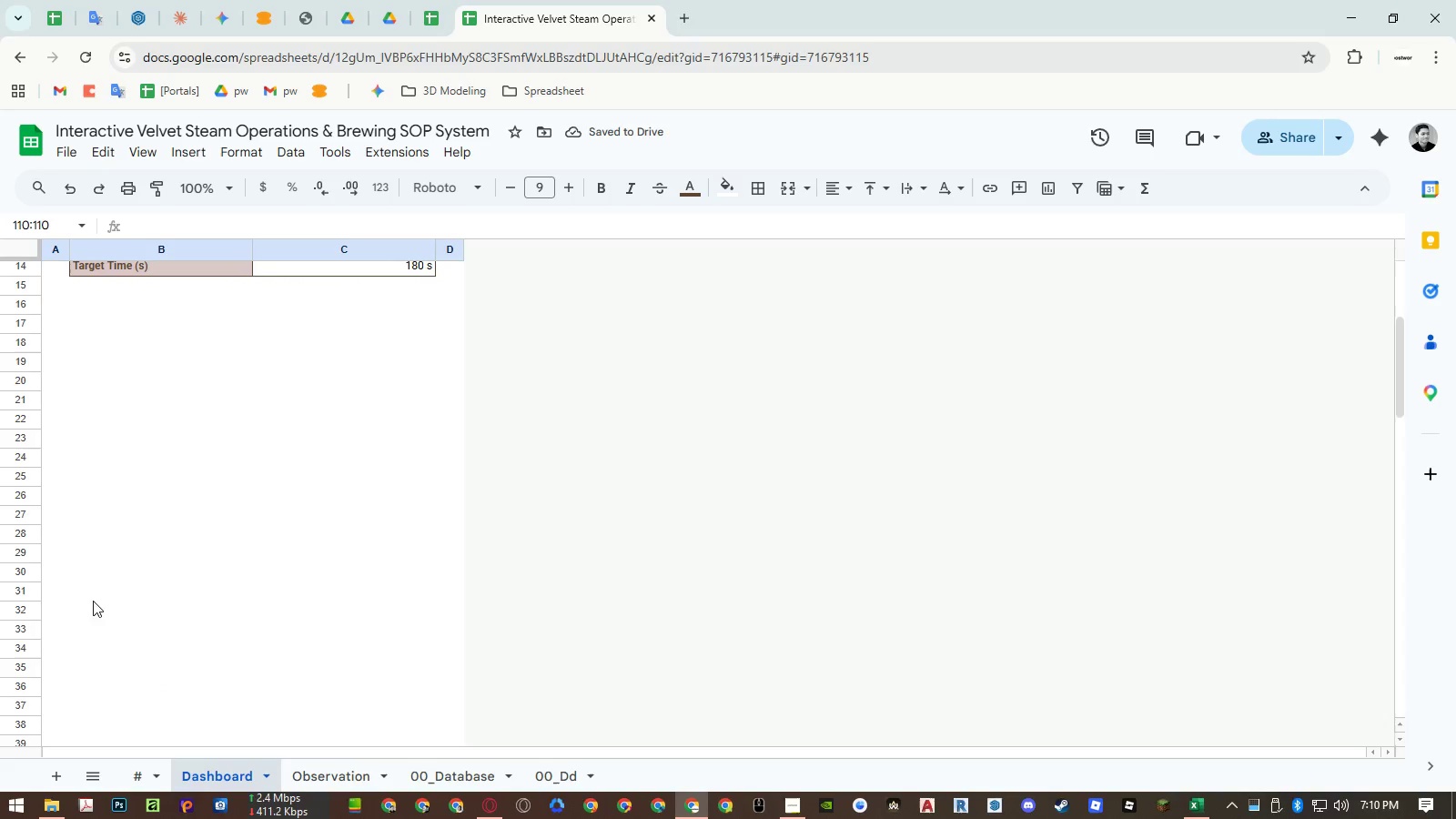 
hold_key(key=ShiftLeft, duration=0.66)
left_click([22, 593])
 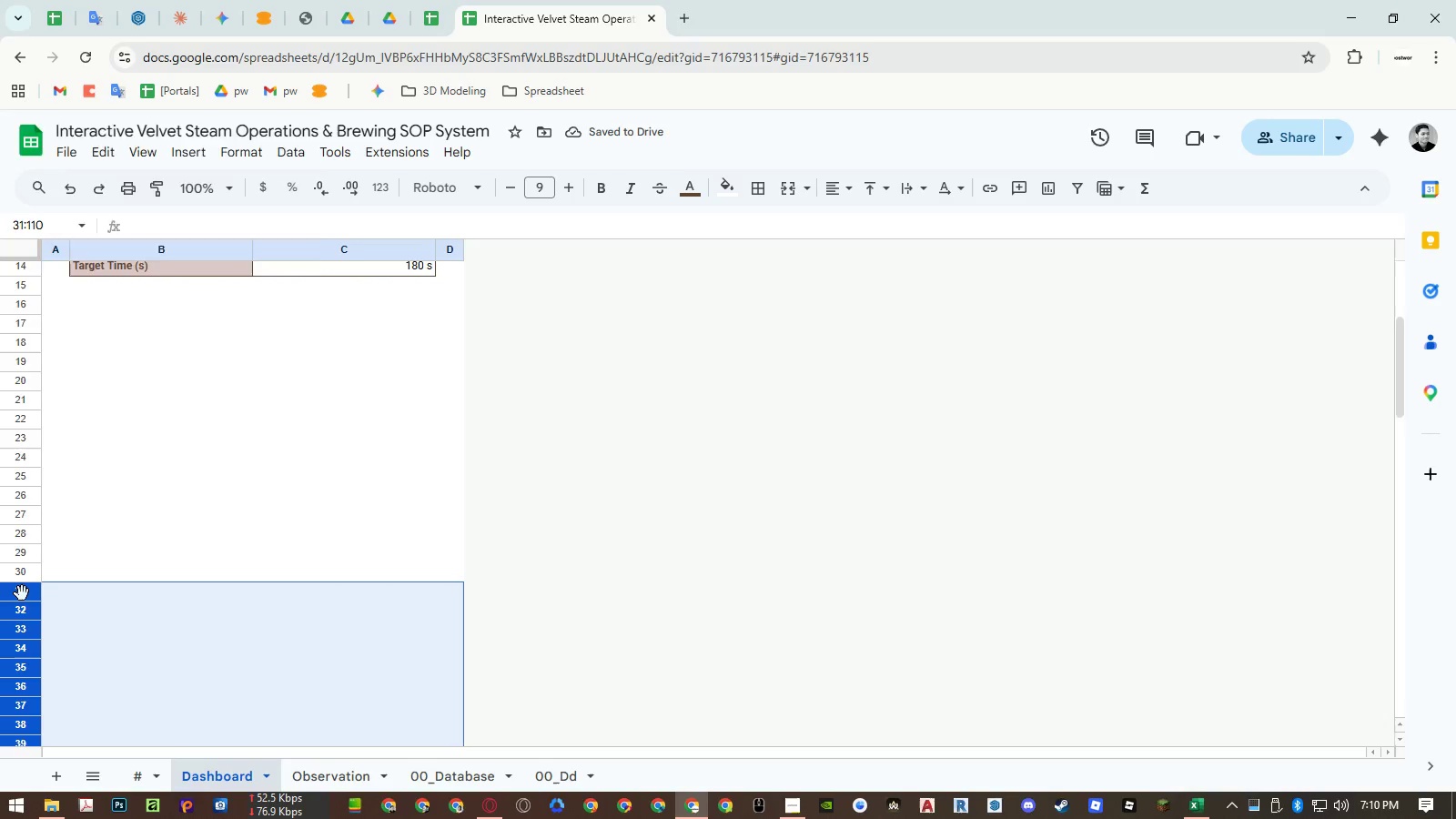 
right_click([22, 593])
 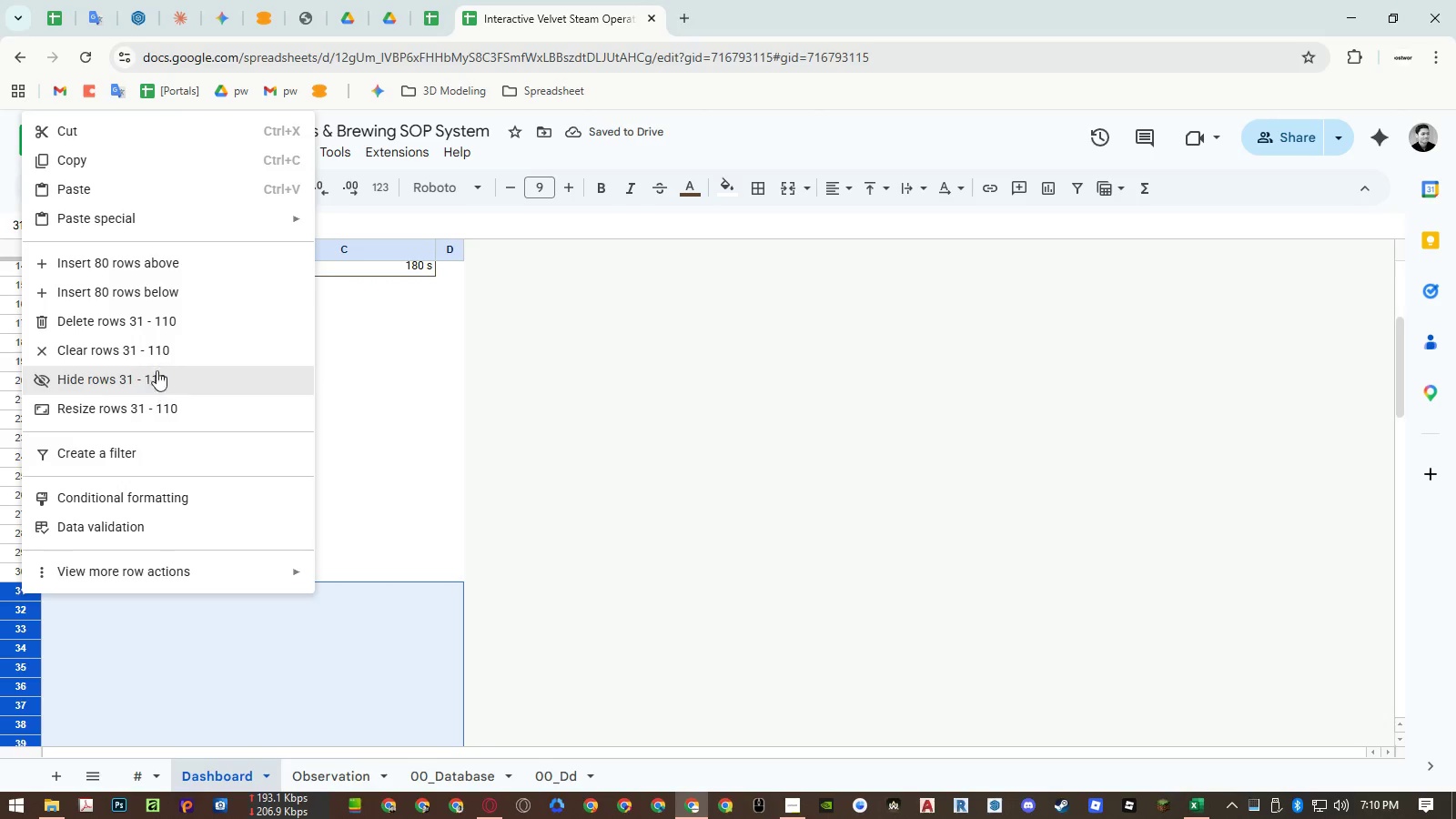 
left_click([157, 326])
 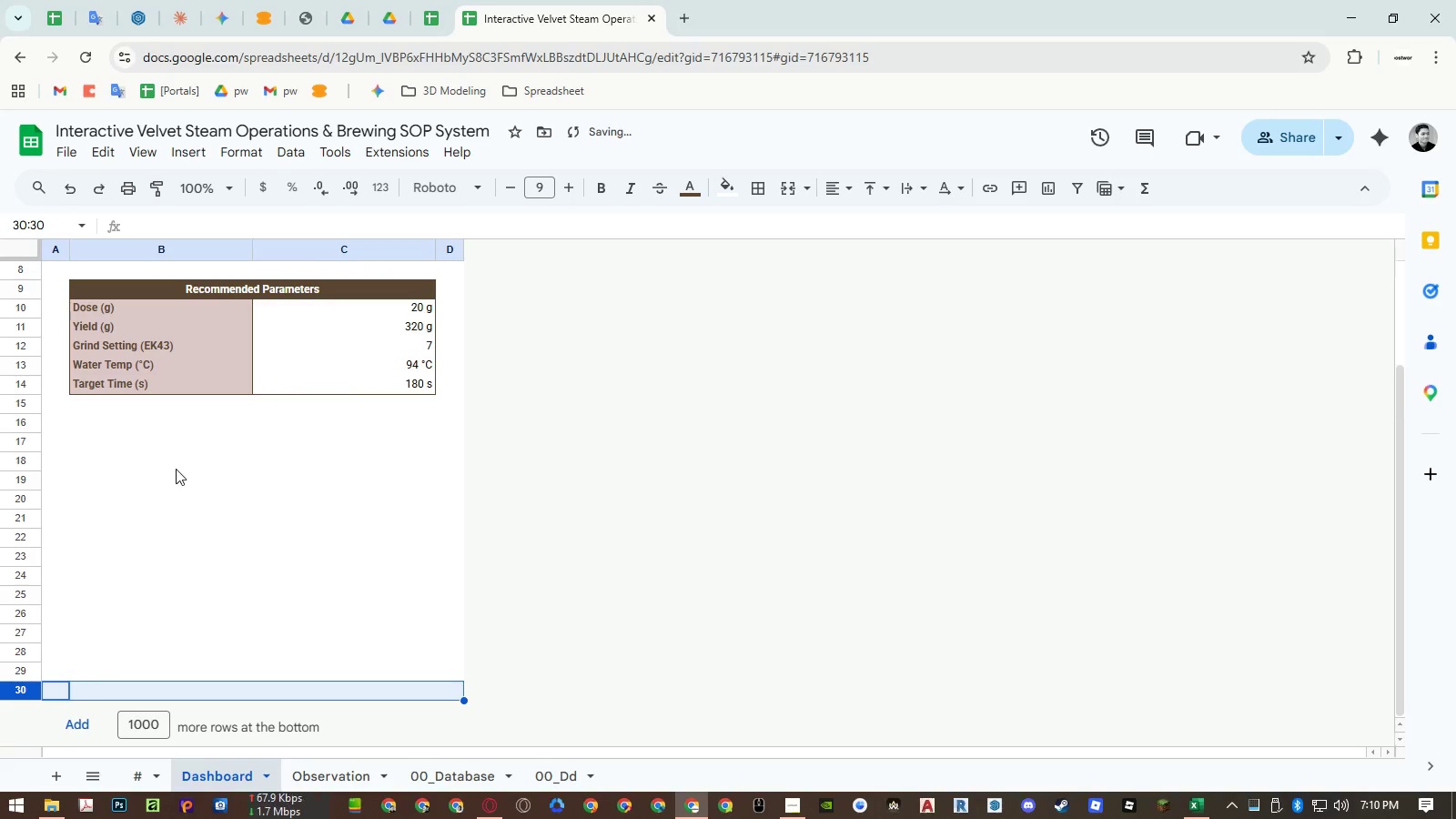 
left_click([177, 469])
 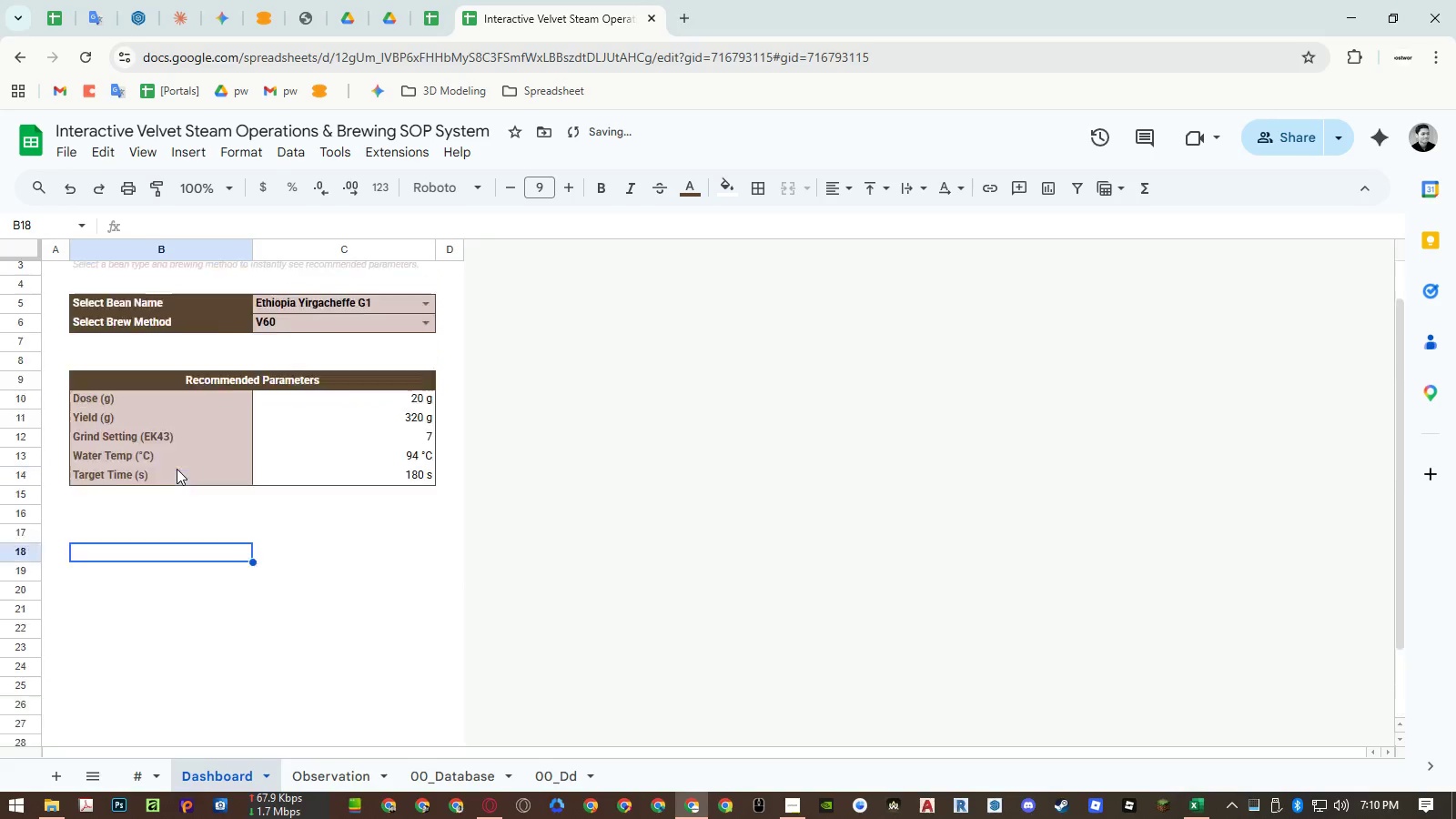 
scroll: coordinate [177, 469], scroll_direction: up, amount: 7.0
 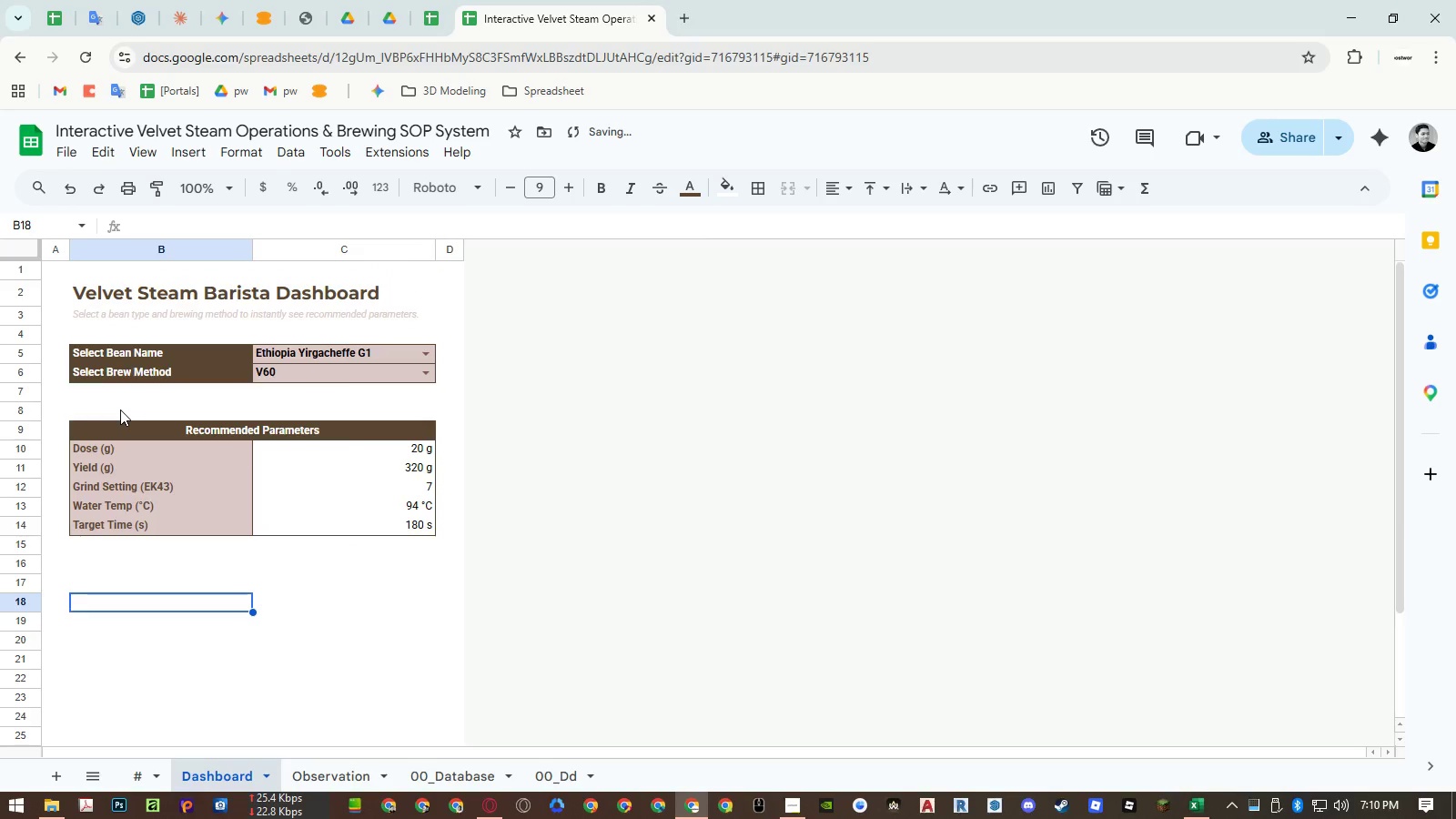 
left_click([120, 410])
 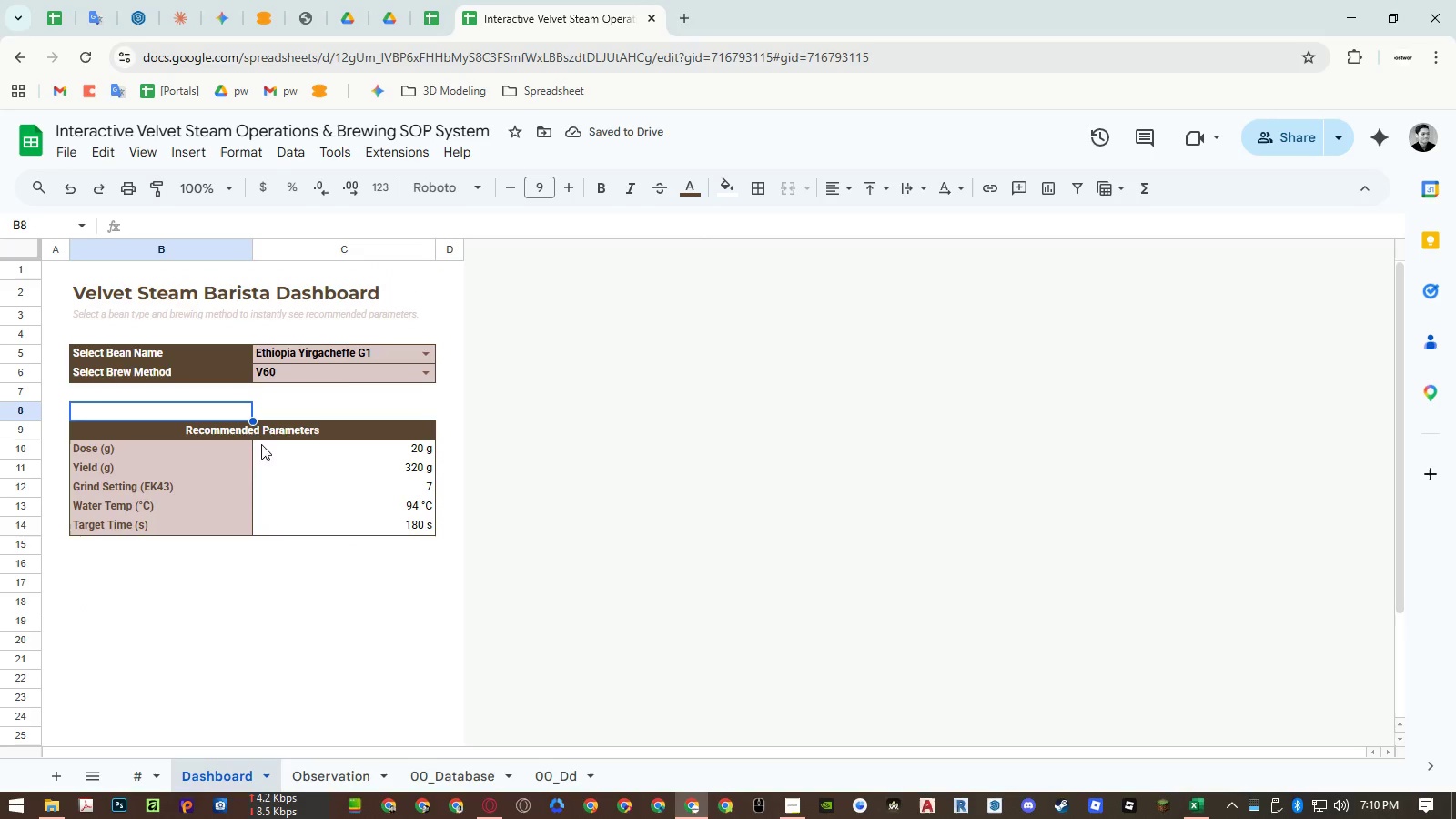 
double_click([288, 453])
 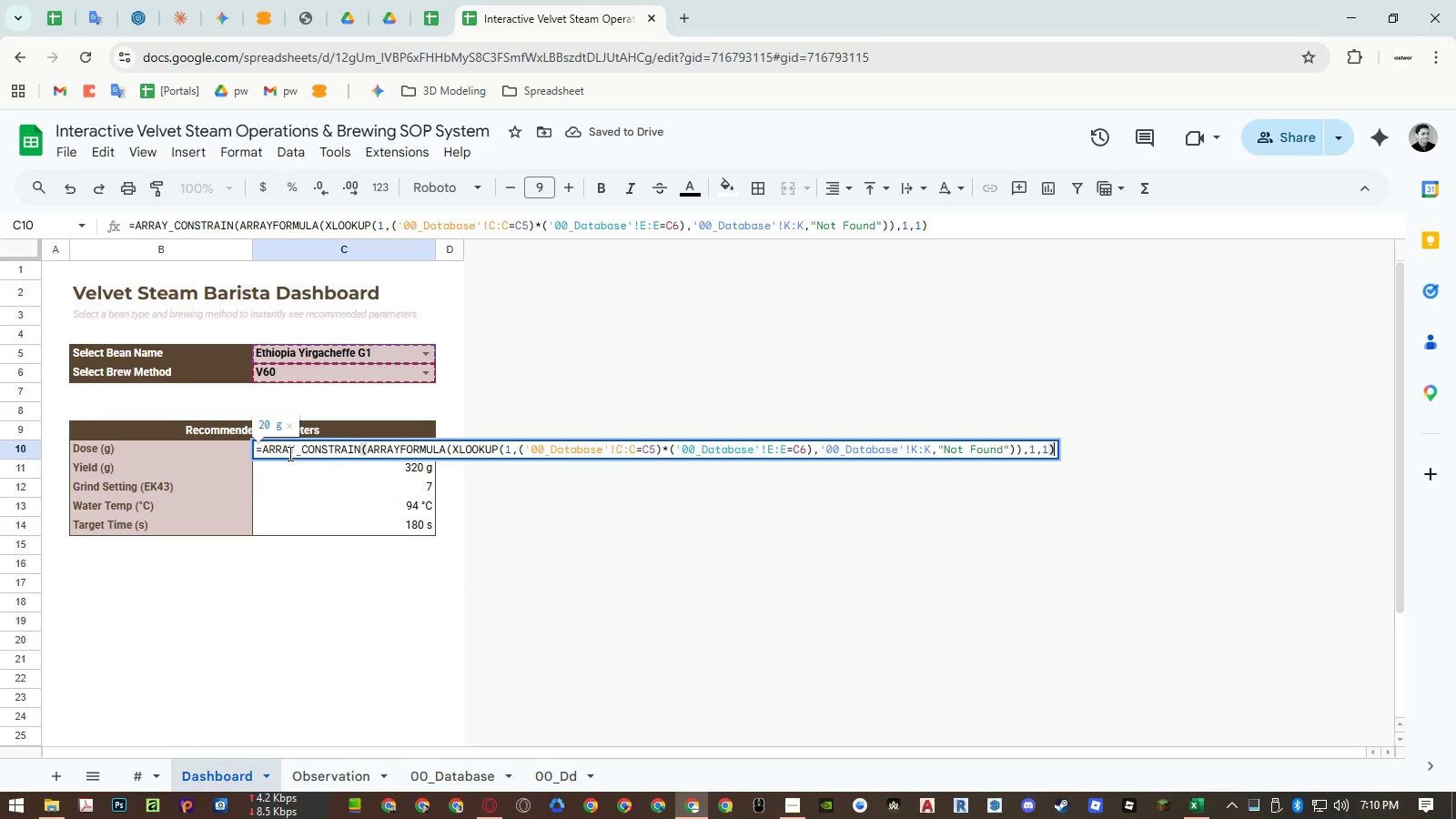 
hold_key(key=ControlLeft, duration=1.5)
 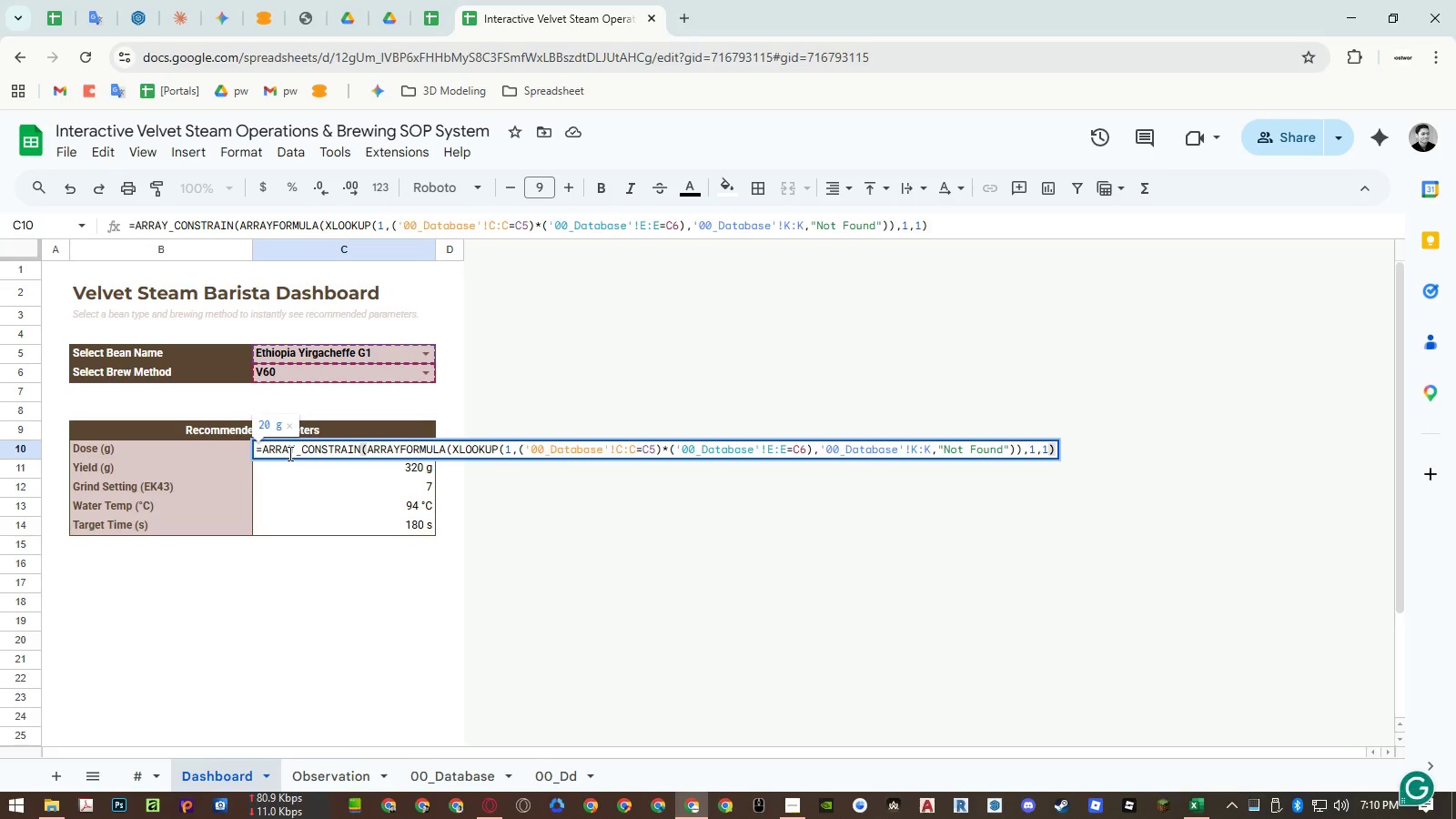 
key(Control+A)
 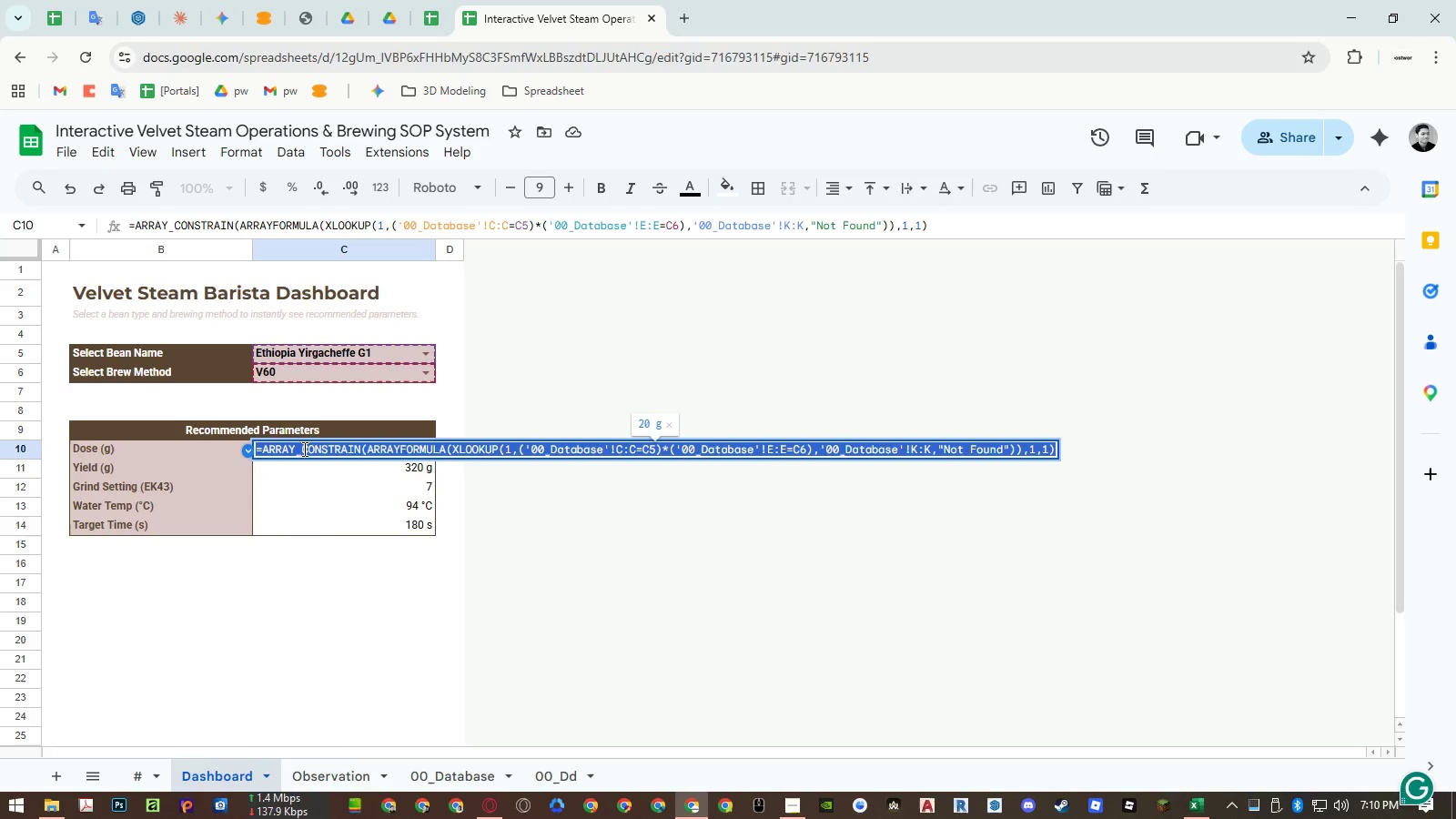 
key(Control+ControlLeft)
 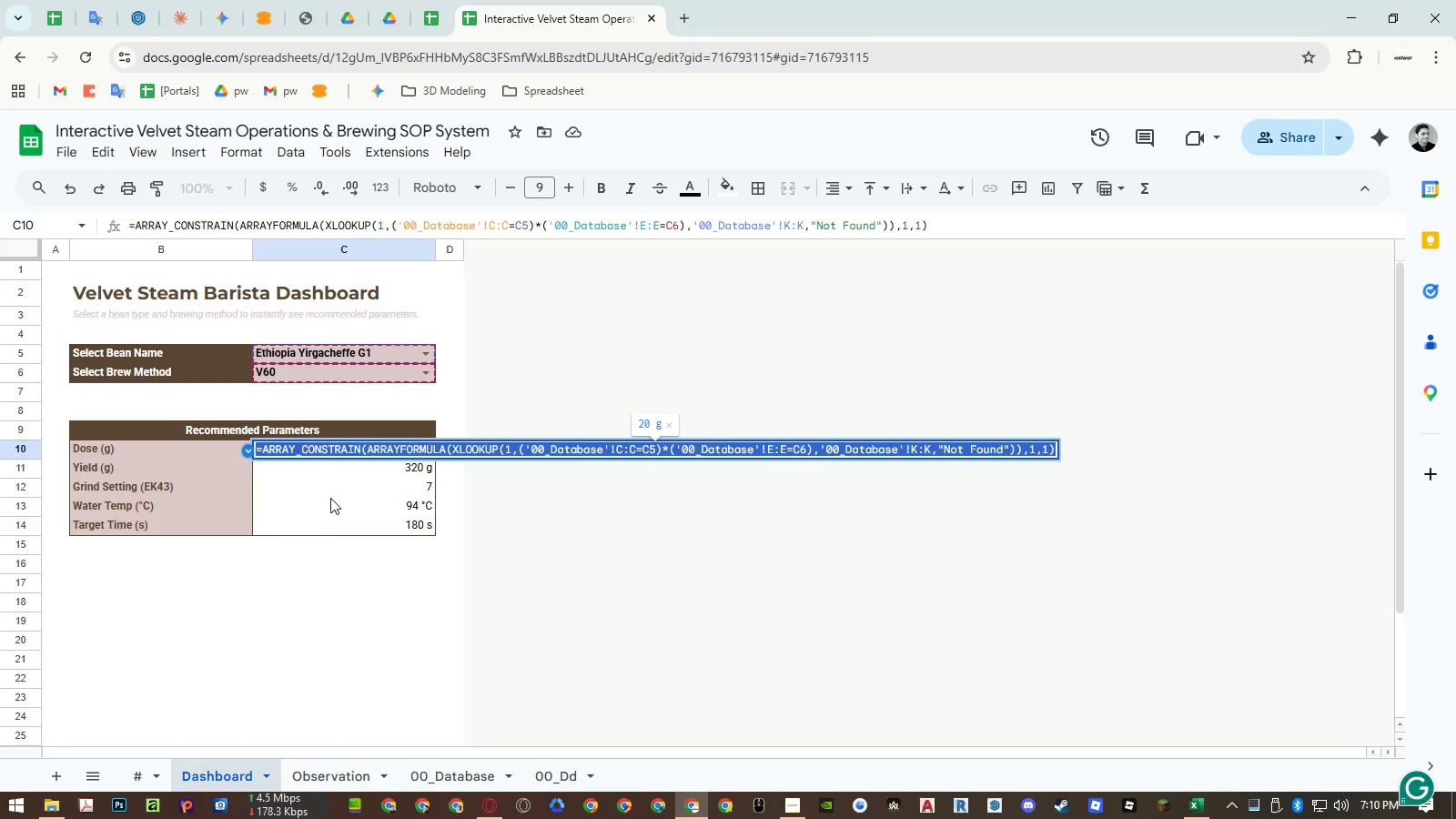 
key(Control+C)
 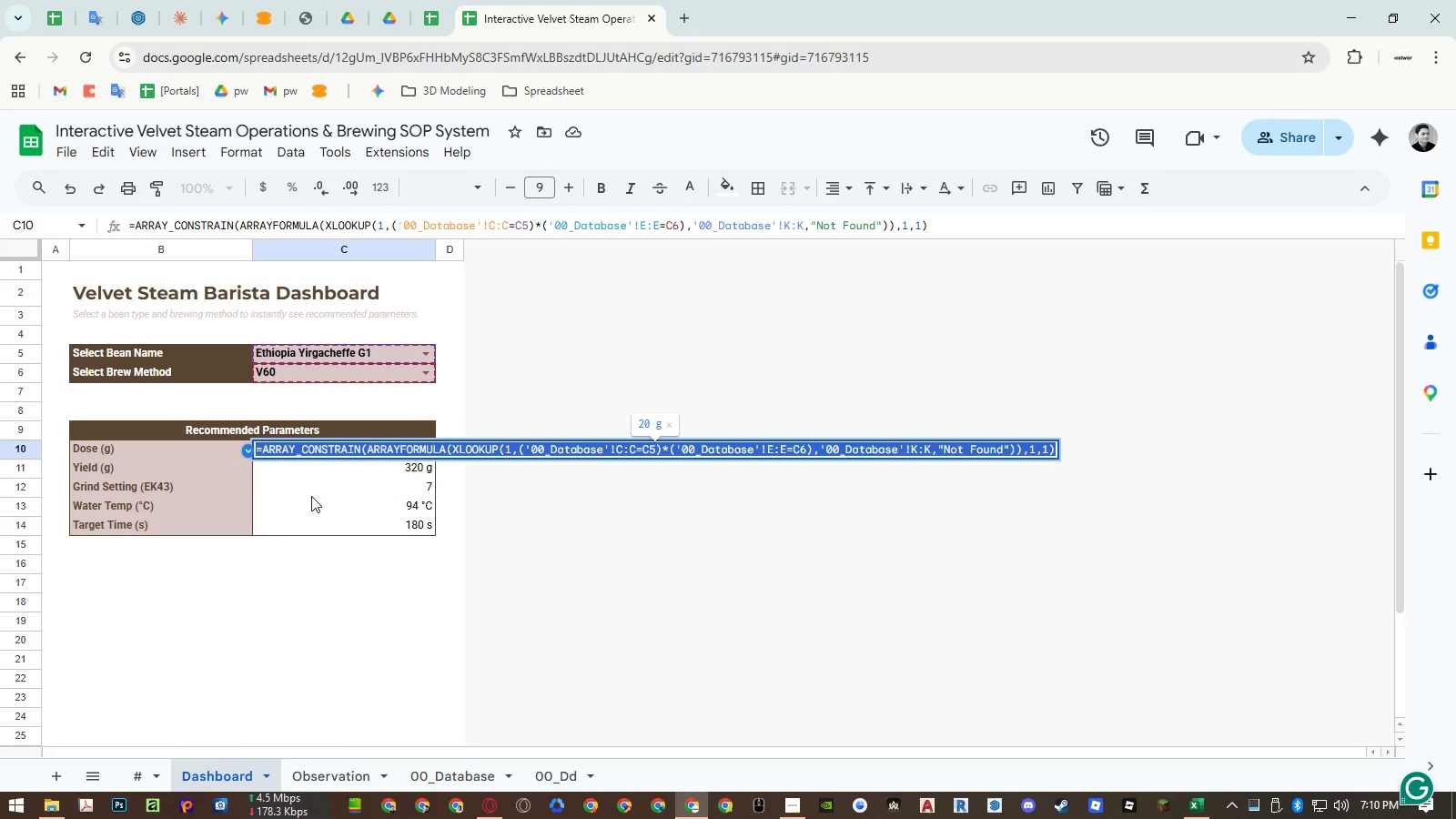 
key(Escape)
 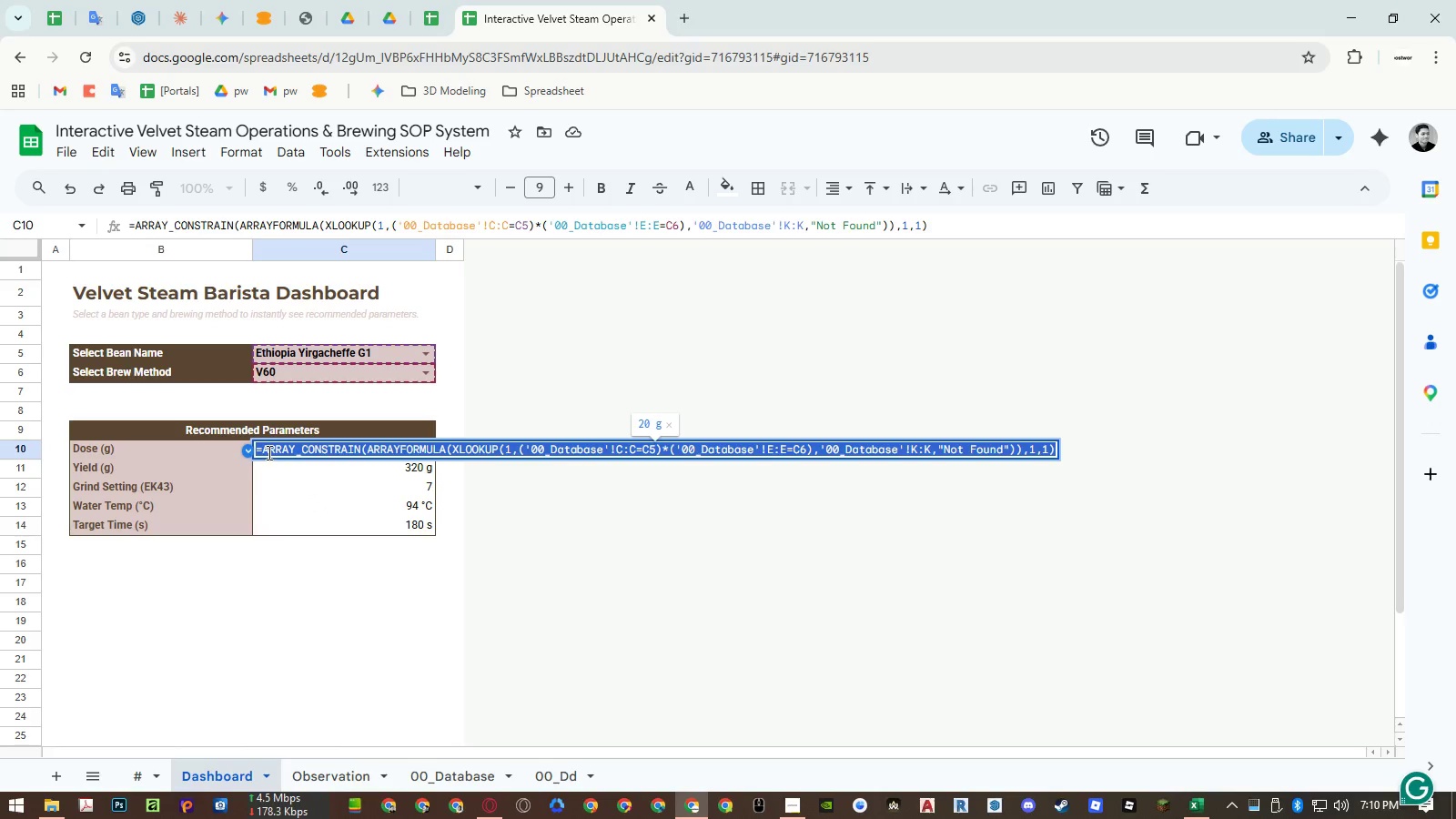 
left_click([269, 451])
 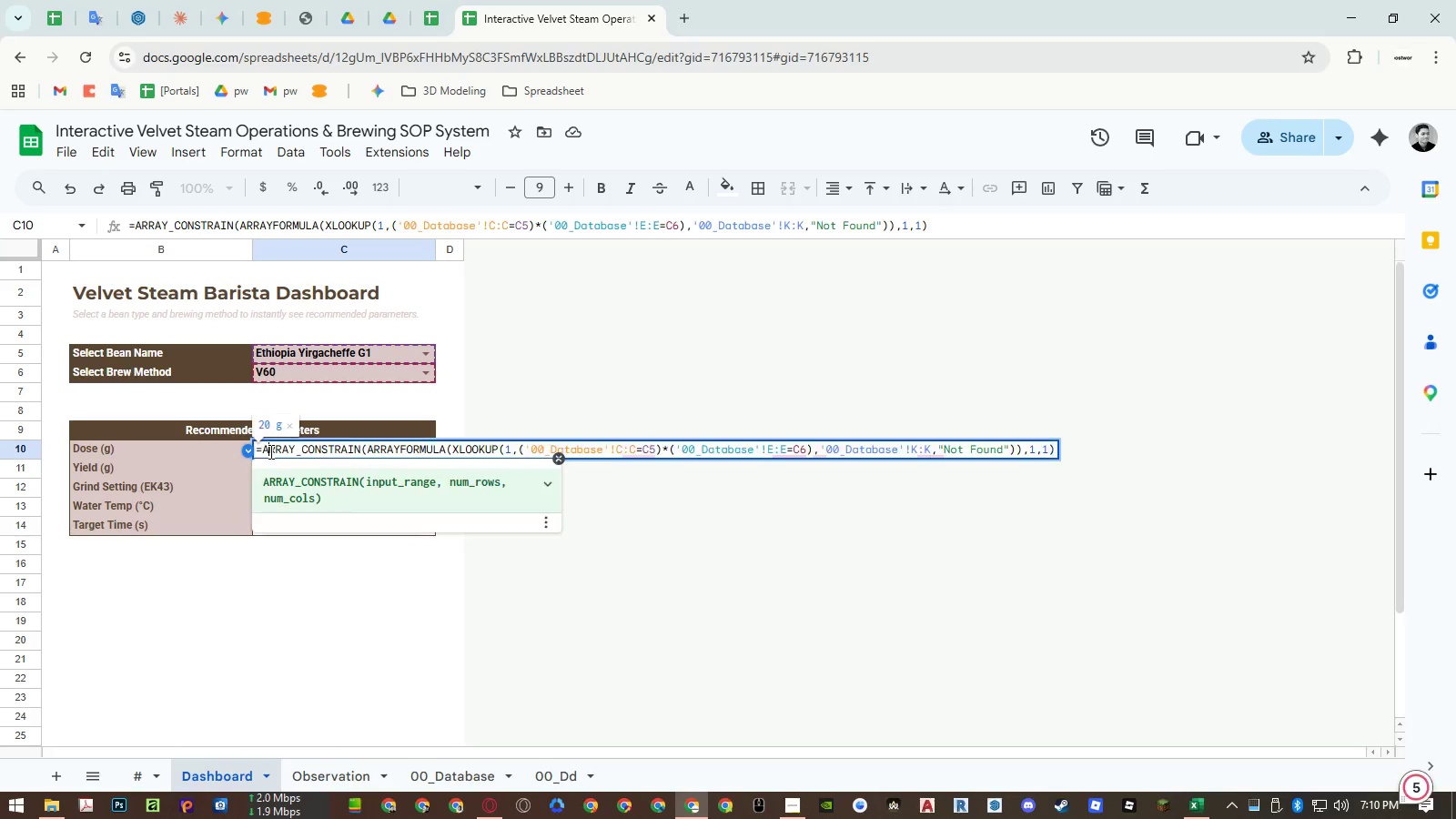 
key(Escape)
 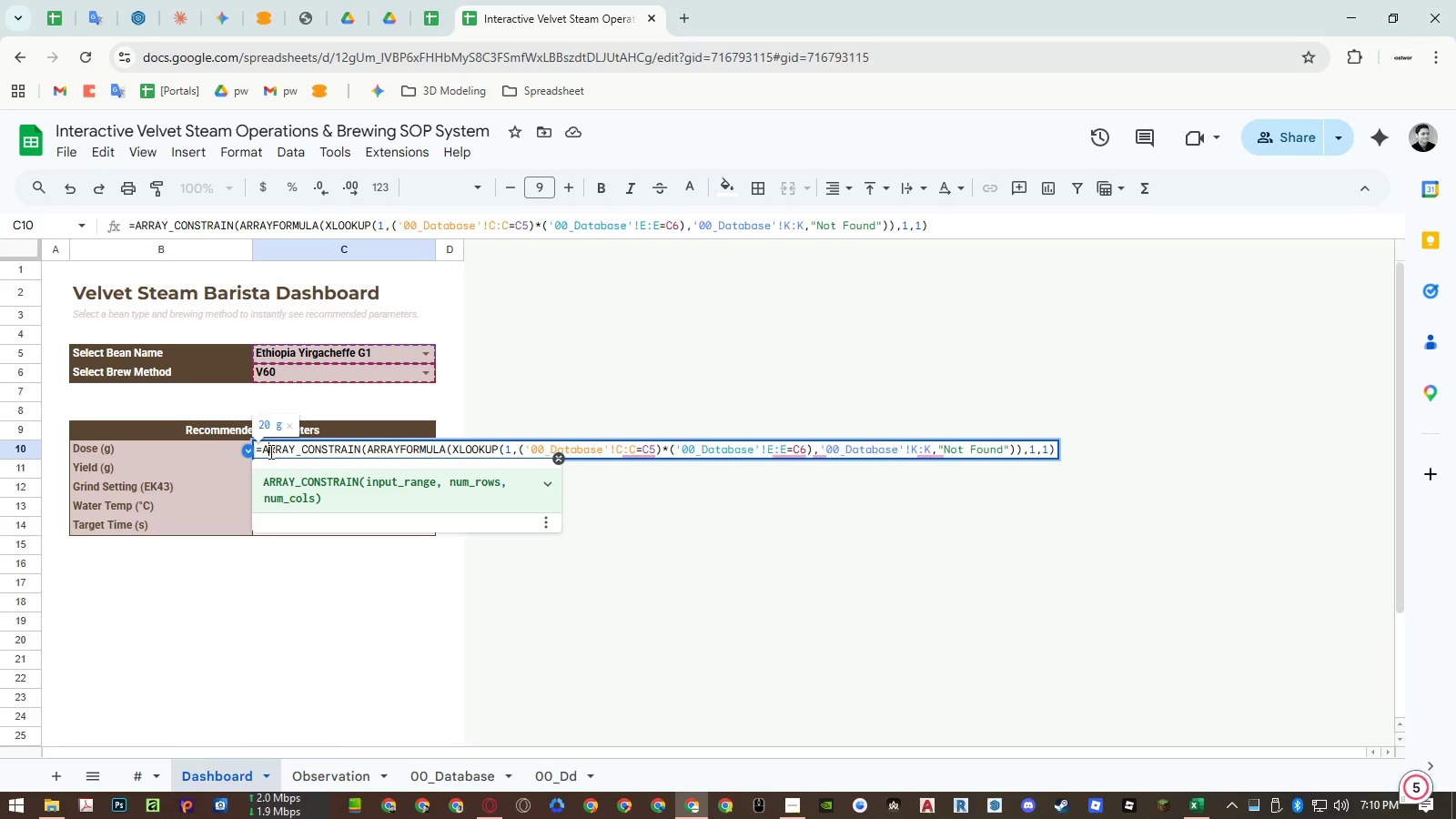 
key(Escape)
 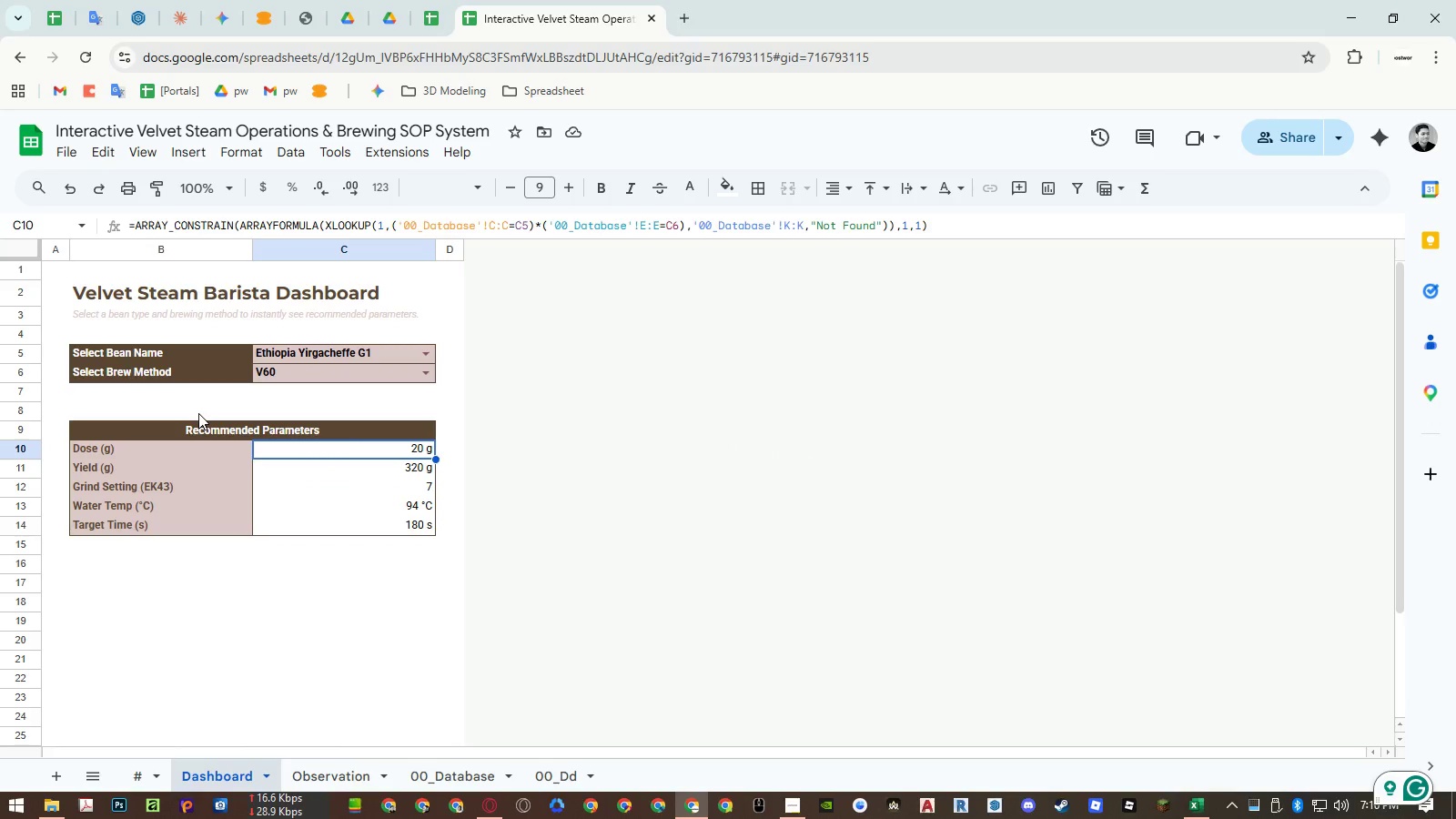 
double_click([198, 413])
 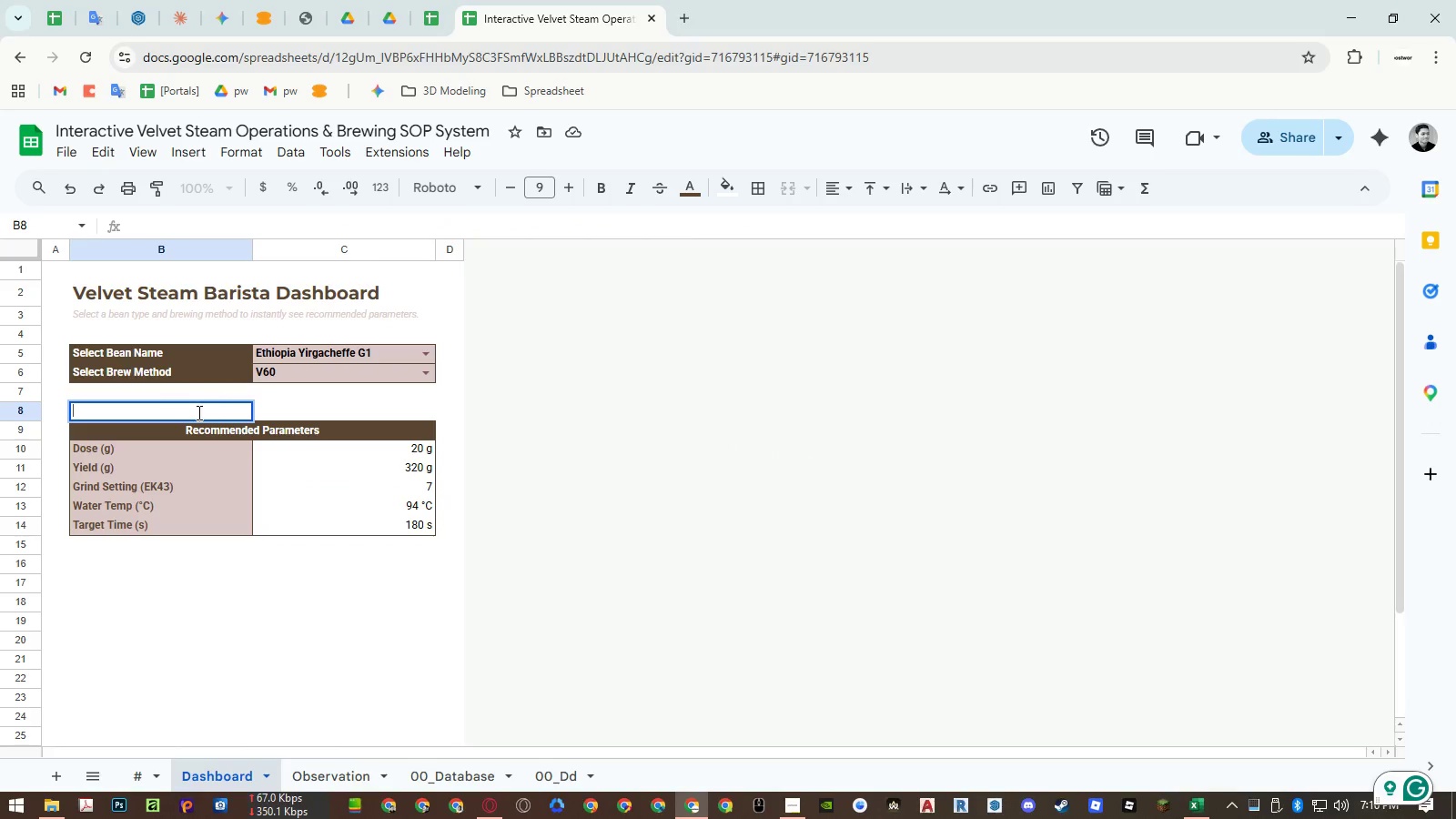 
key(Control+ControlLeft)
 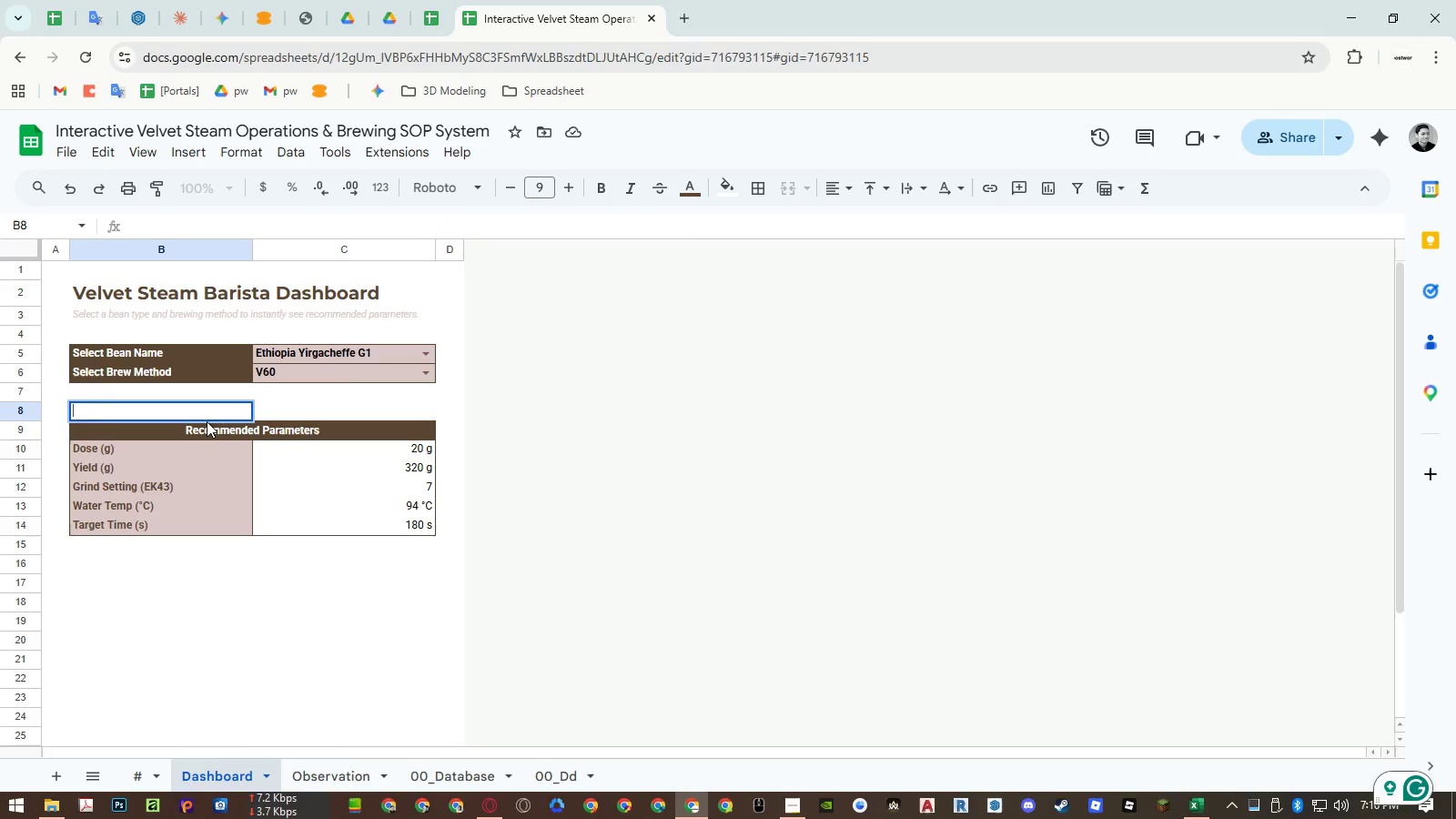 
key(Control+V)
 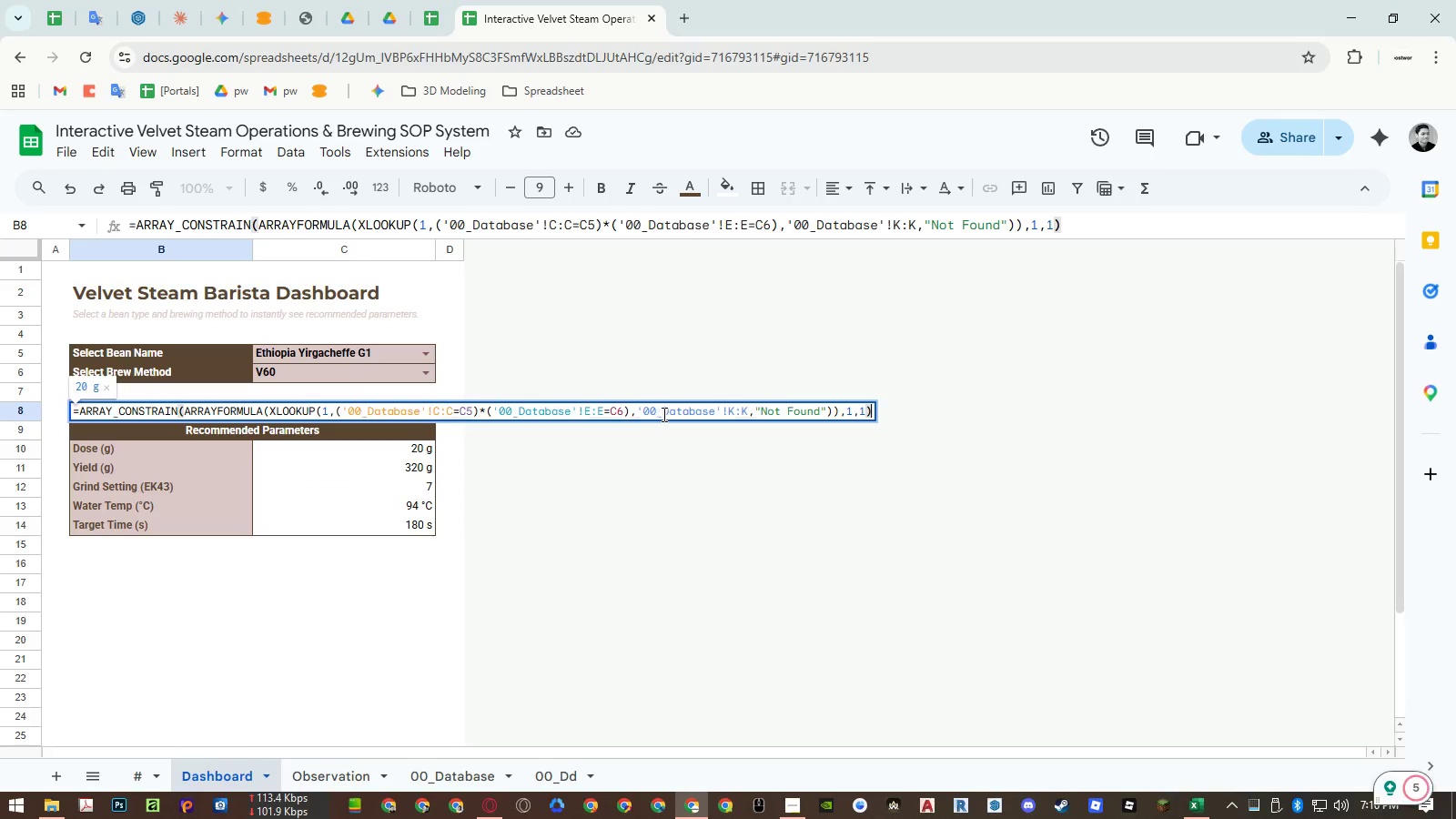 
key(Enter)
 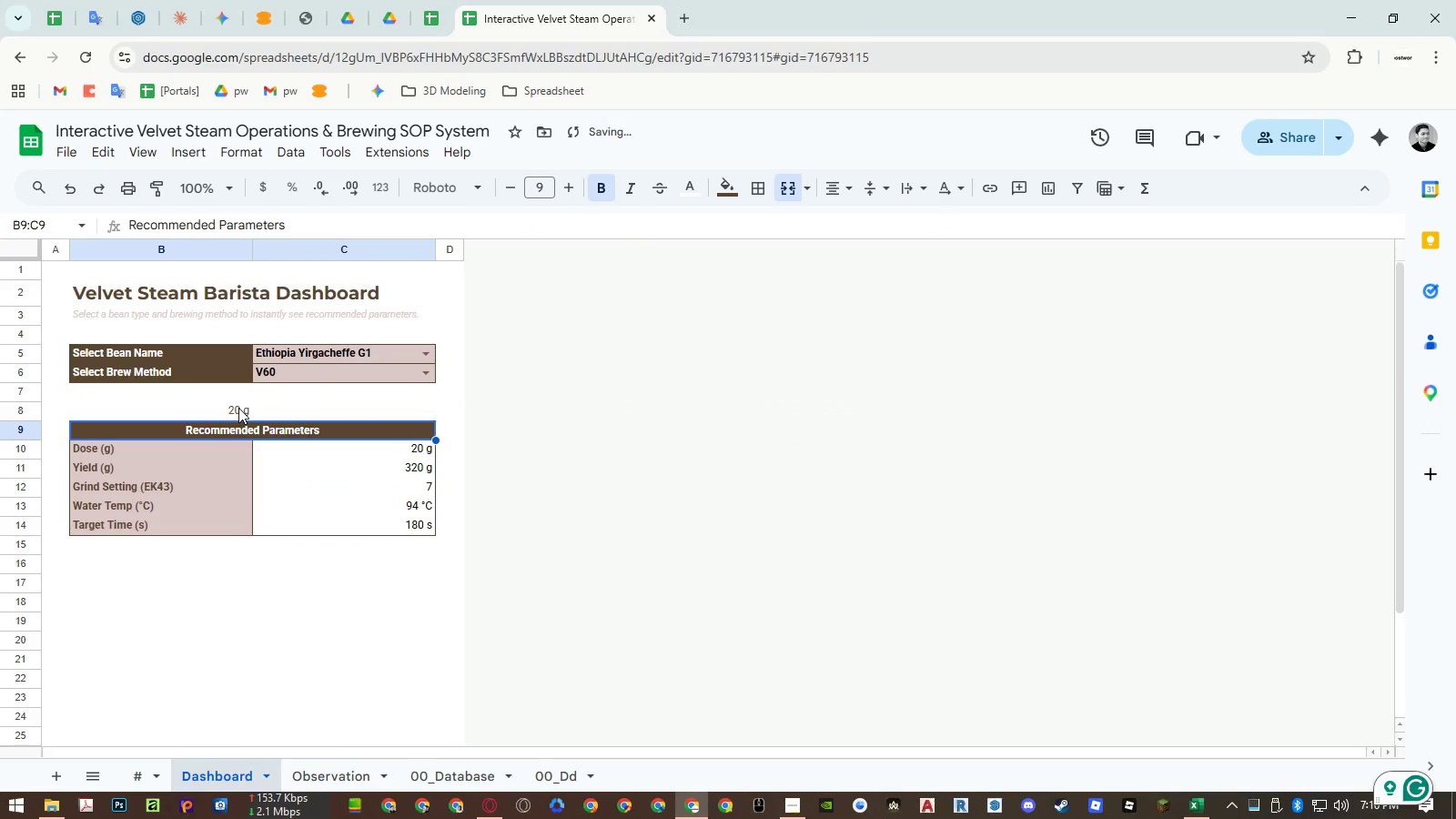 
double_click([238, 408])
 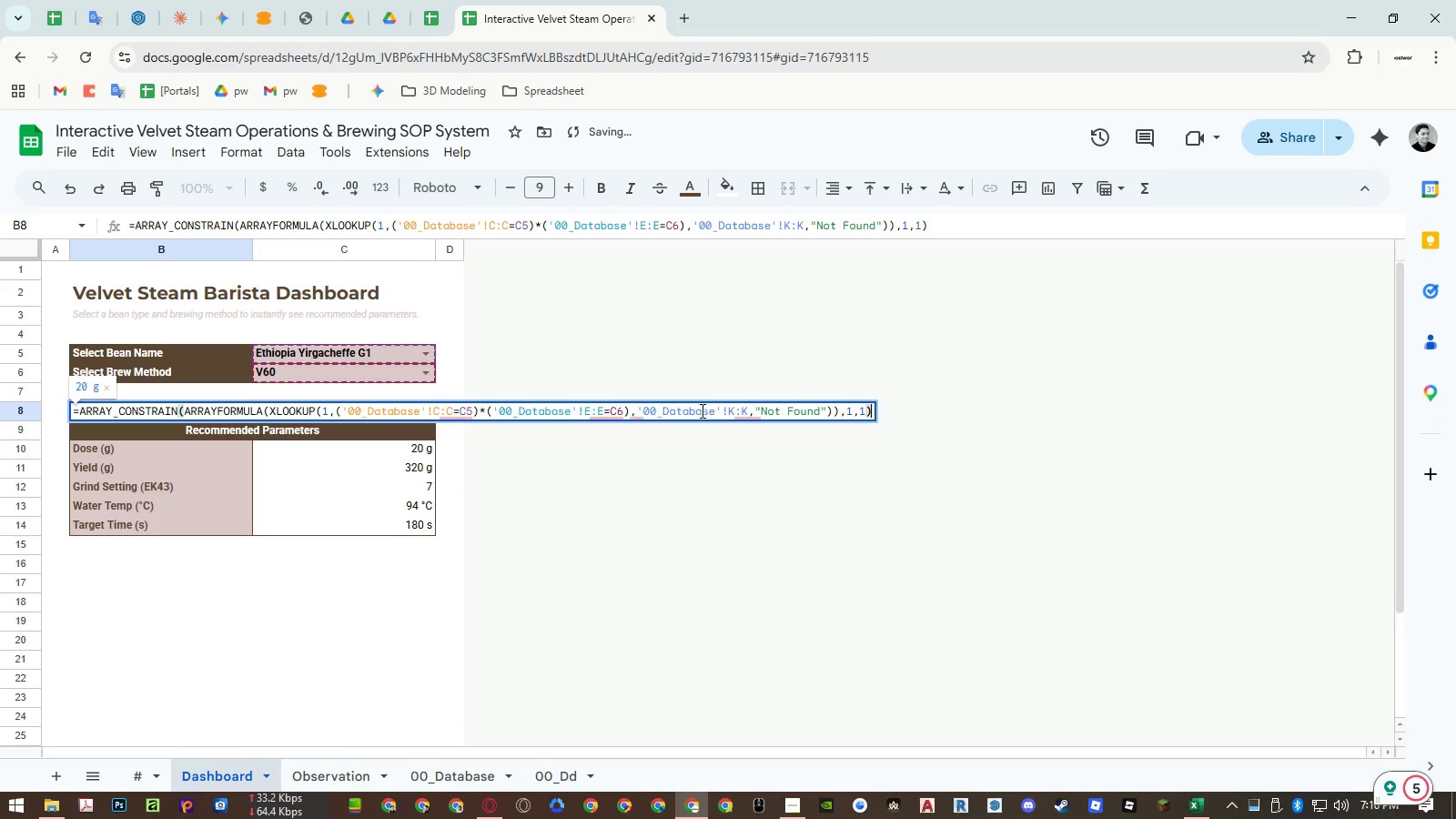 
double_click([687, 410])
 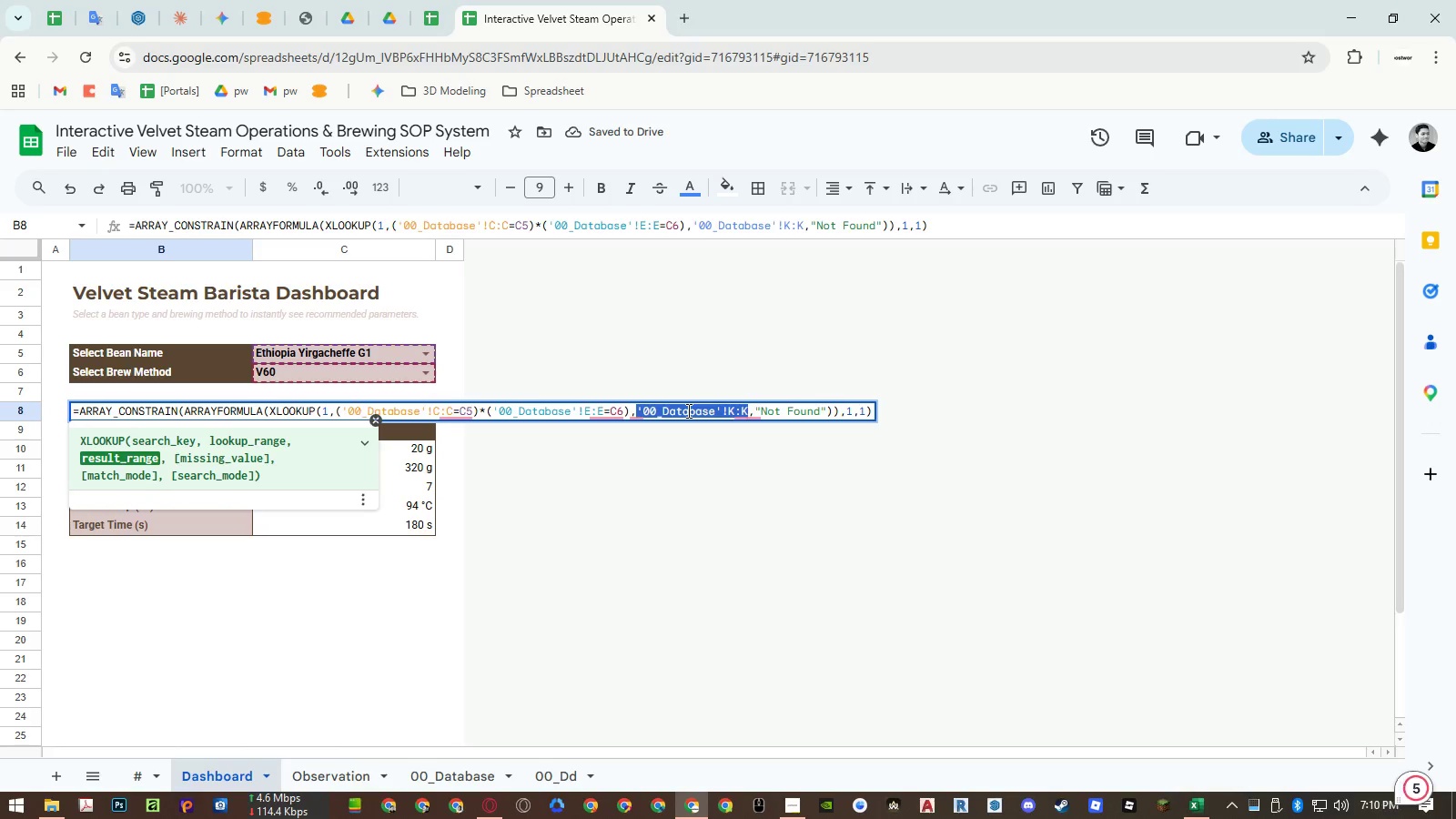 
key(Backspace)
 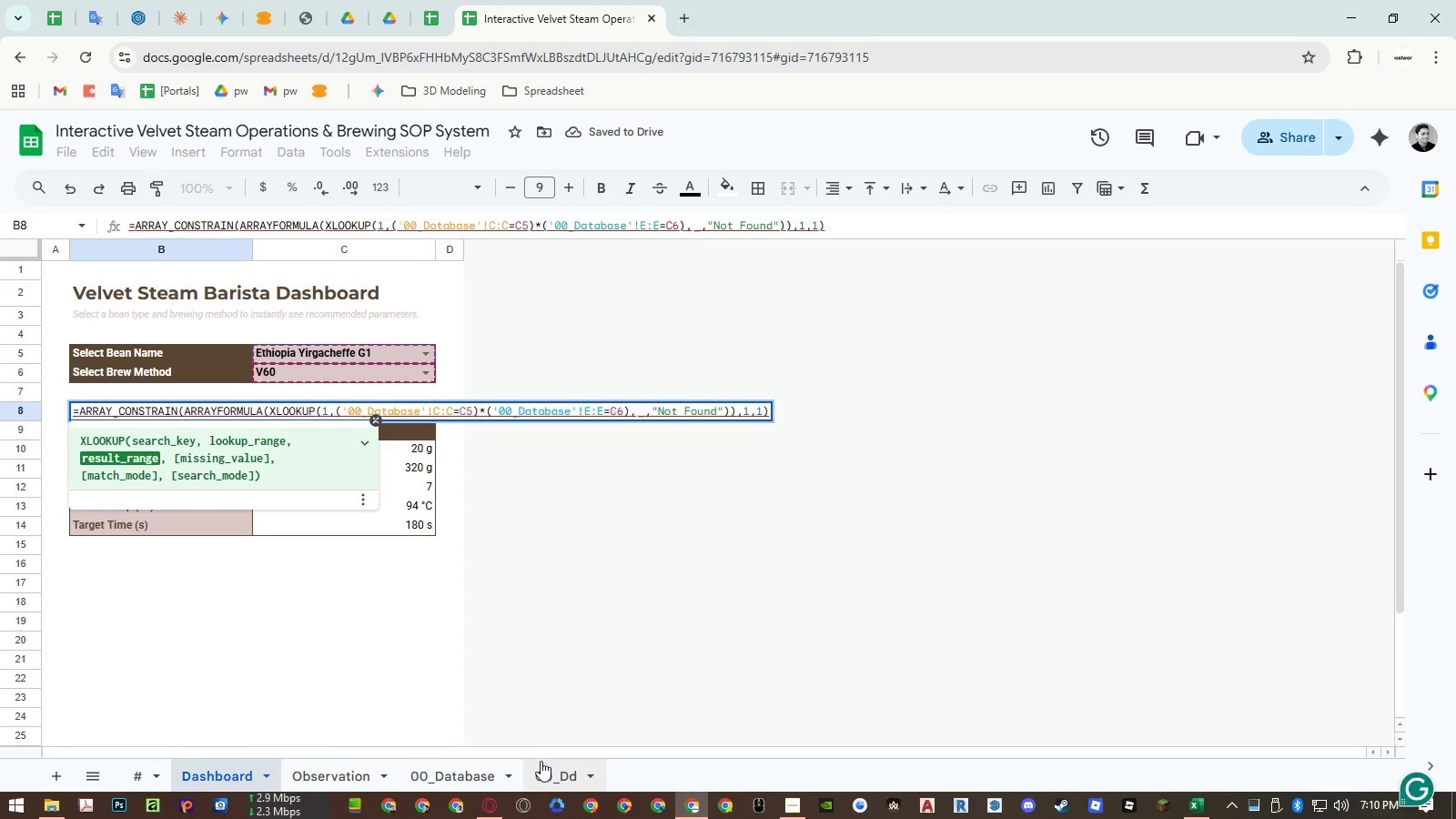 
left_click([476, 774])
 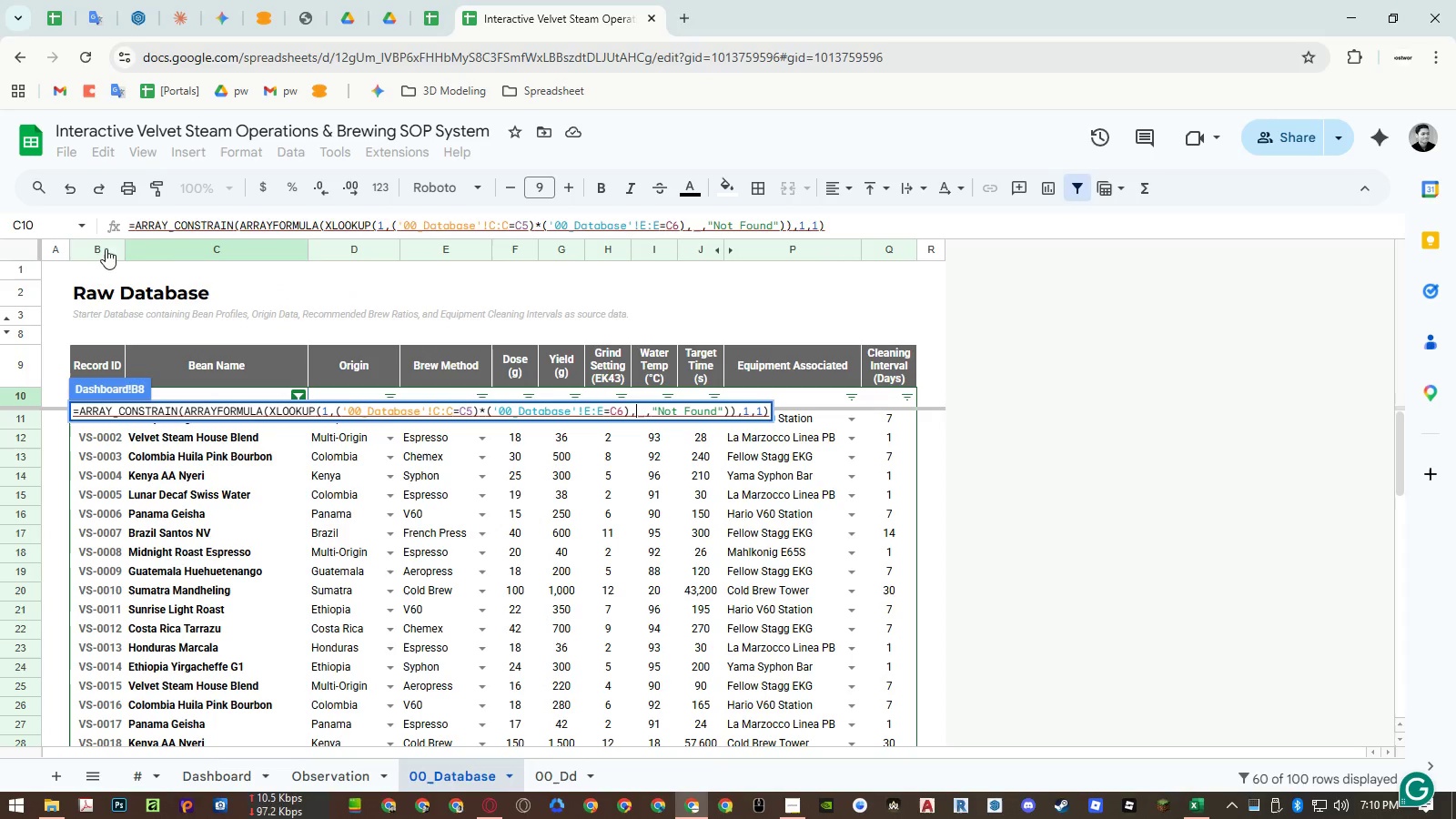 
left_click([99, 247])
 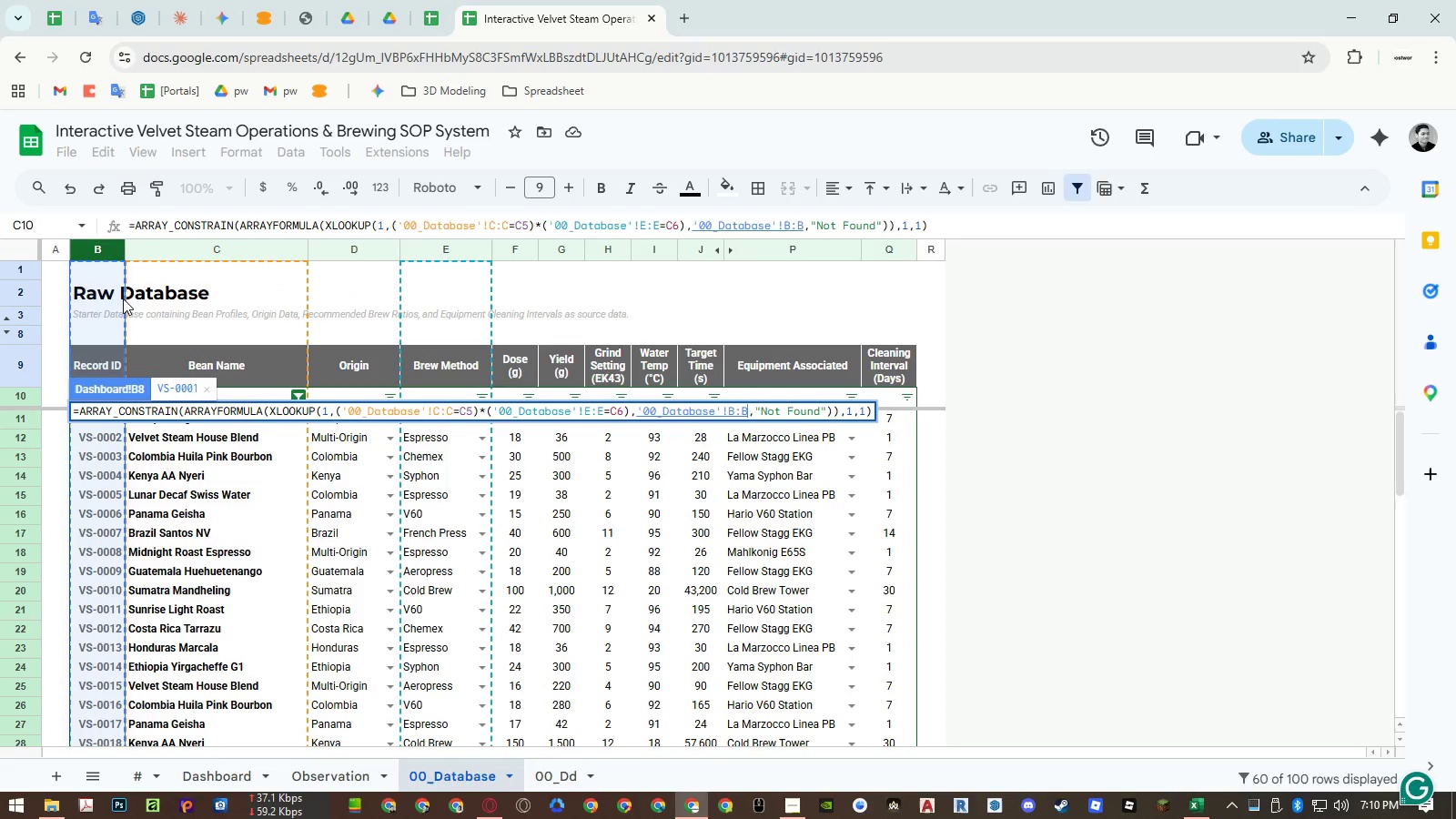 
key(Enter)
 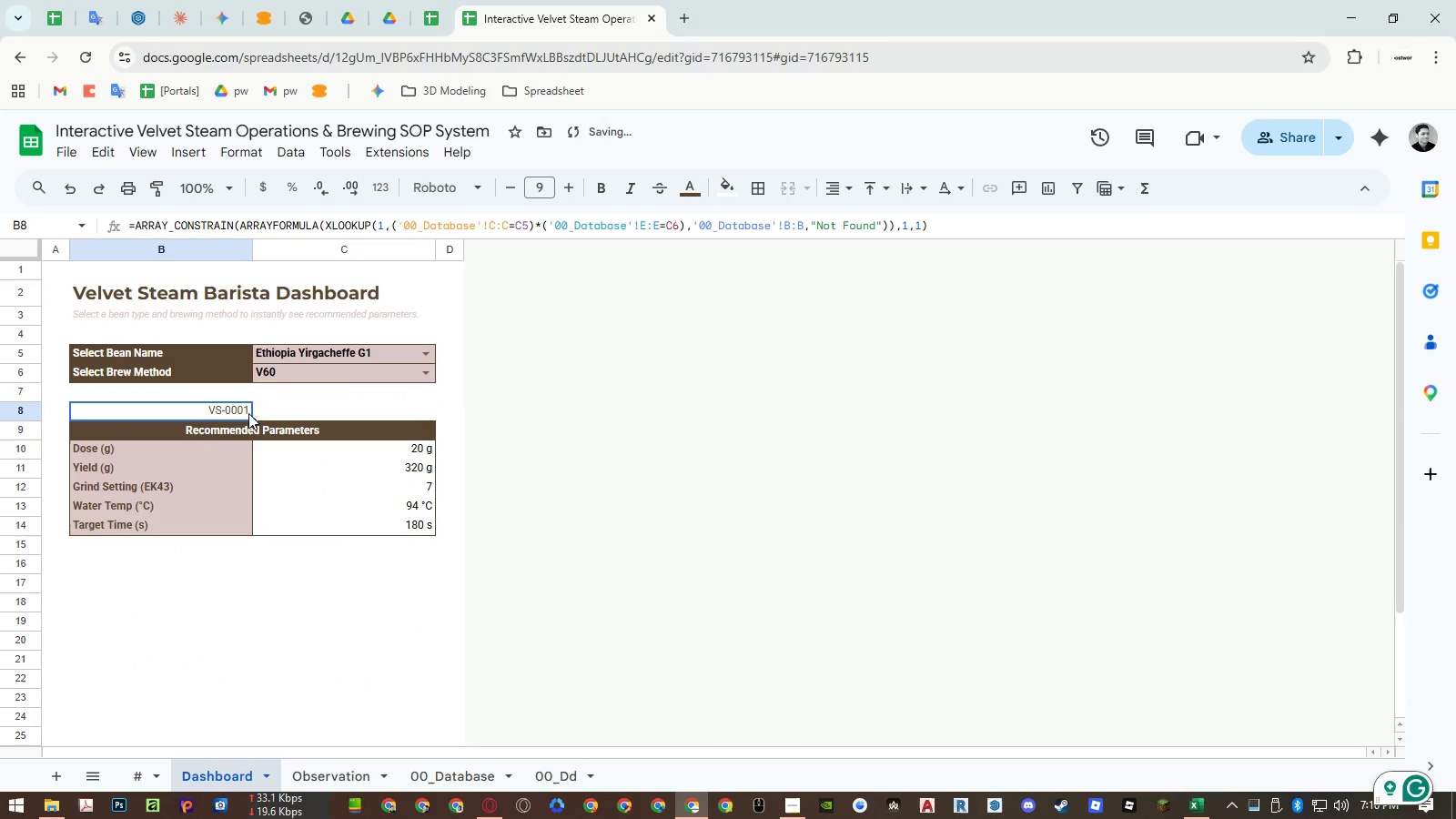 
left_click([242, 616])
 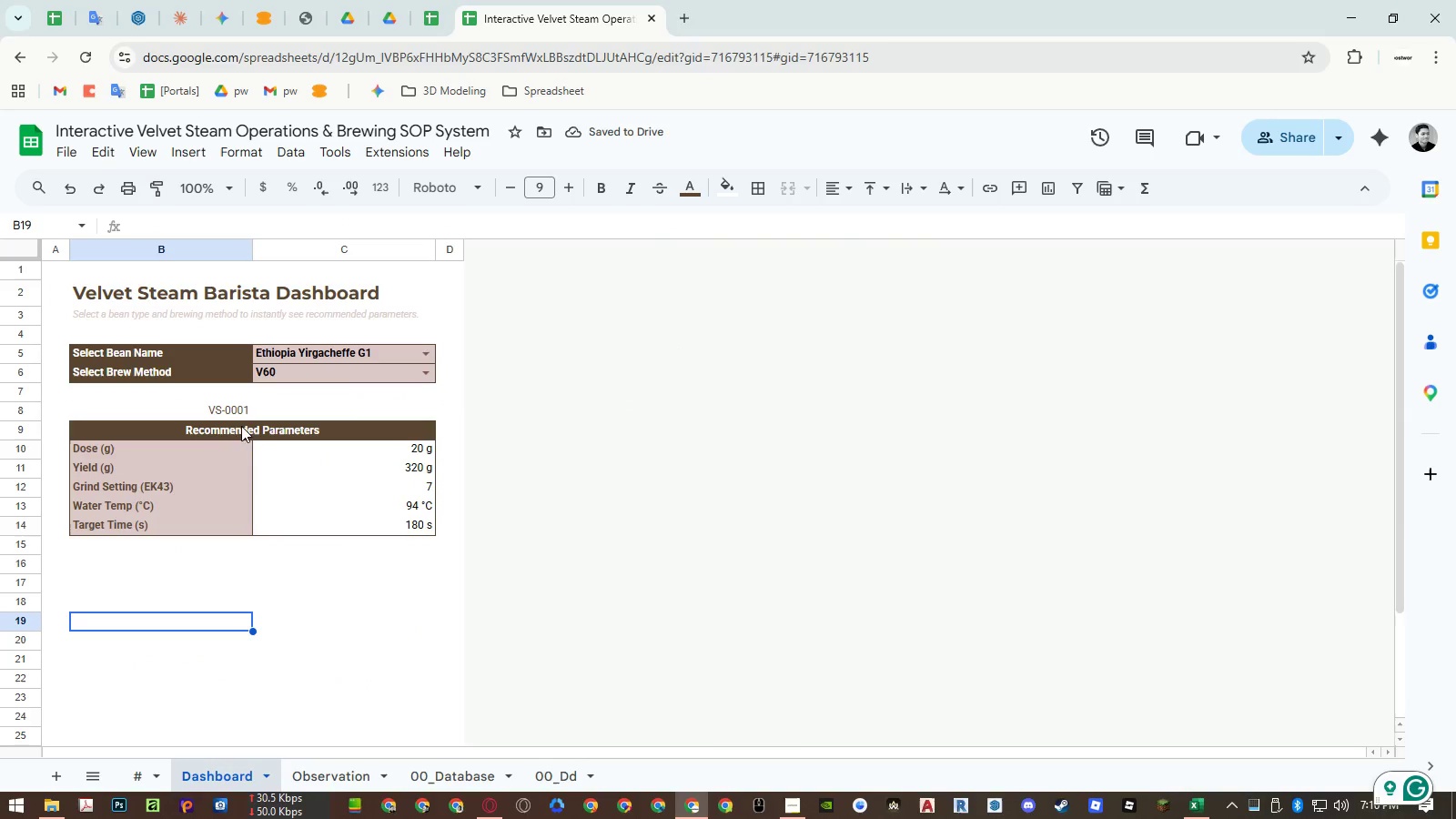 
left_click([238, 410])
 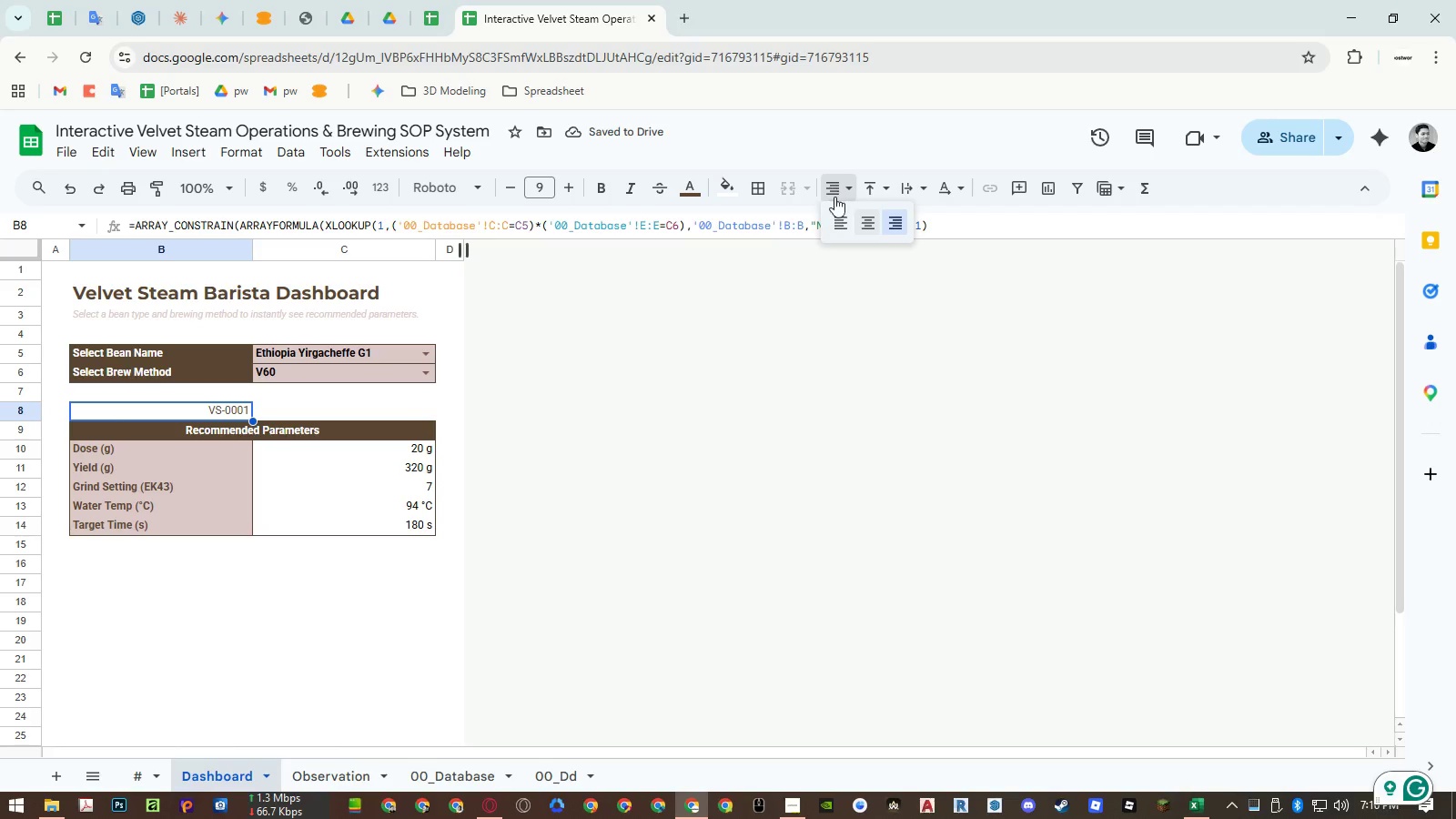 
double_click([840, 212])
 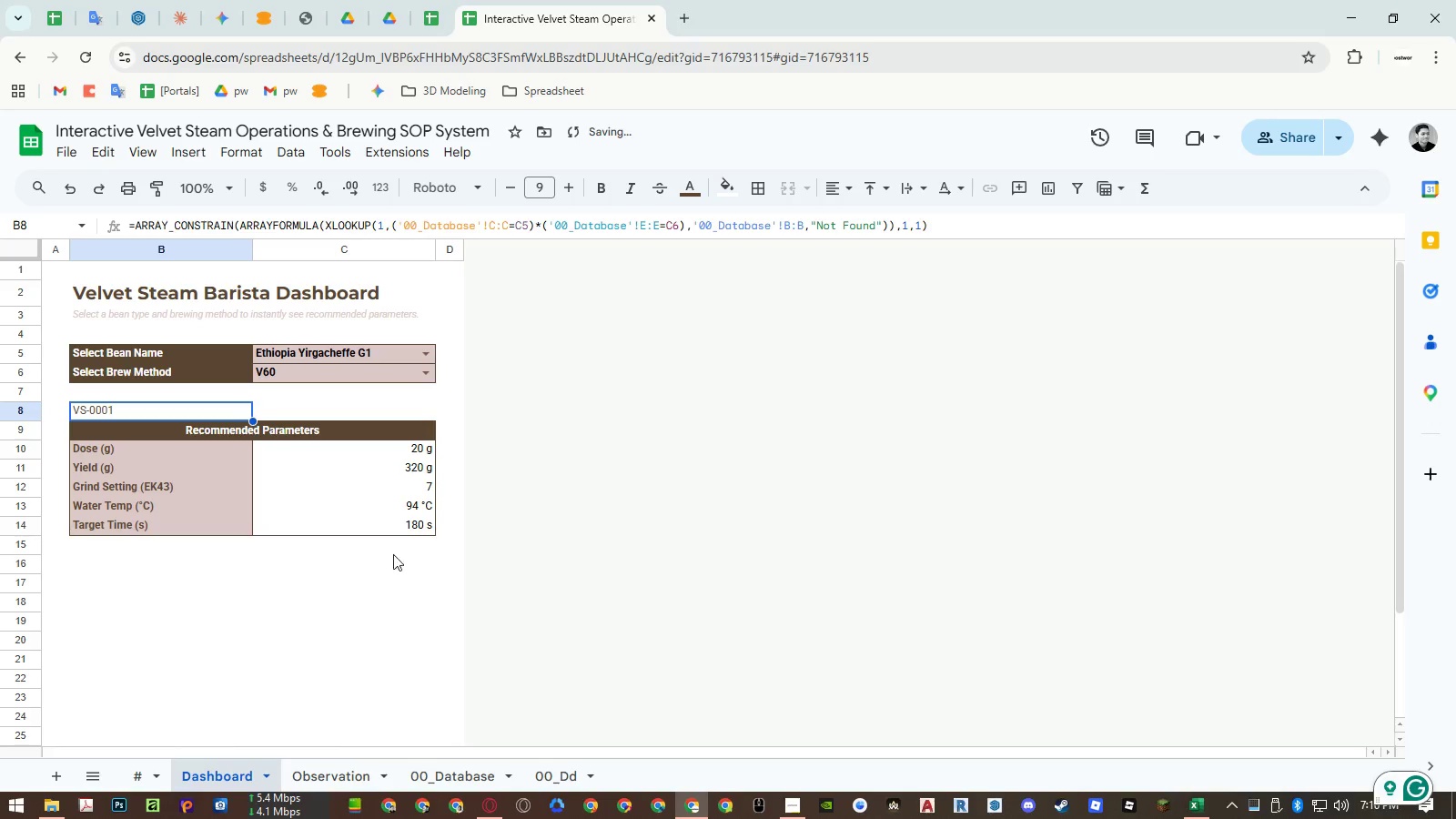 
left_click([347, 594])
 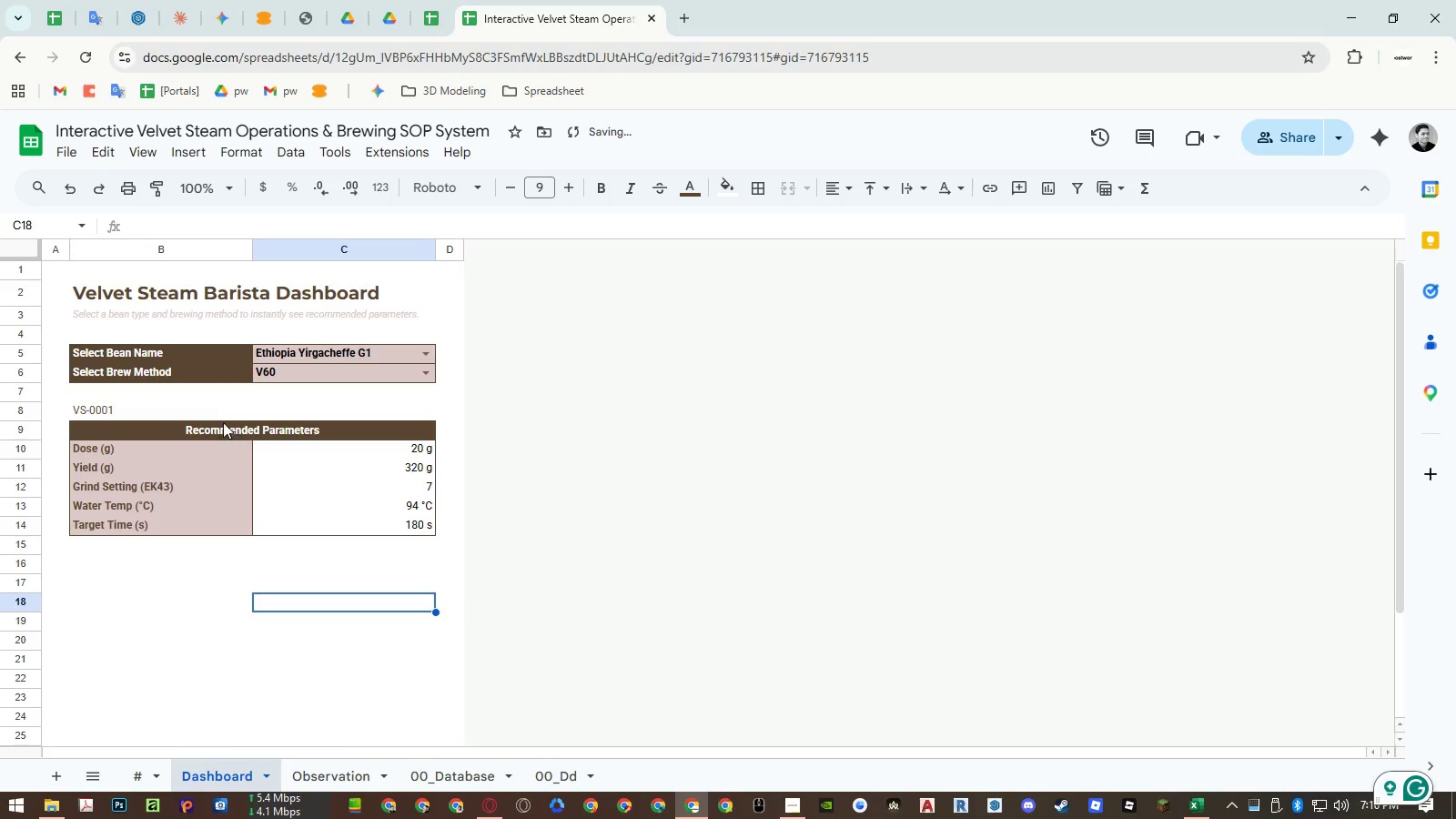 
double_click([209, 410])
 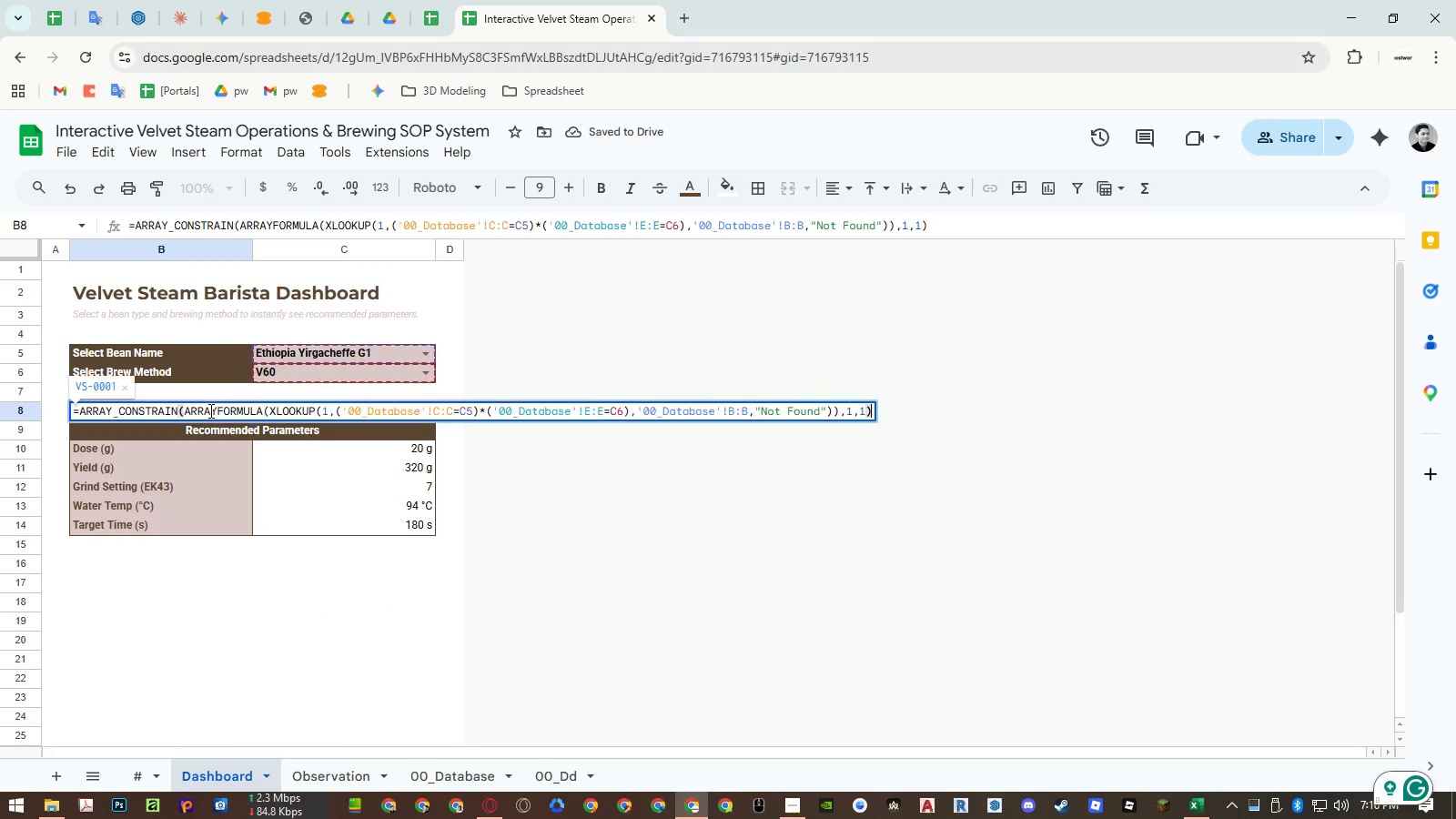 
key(Control+ControlLeft)
 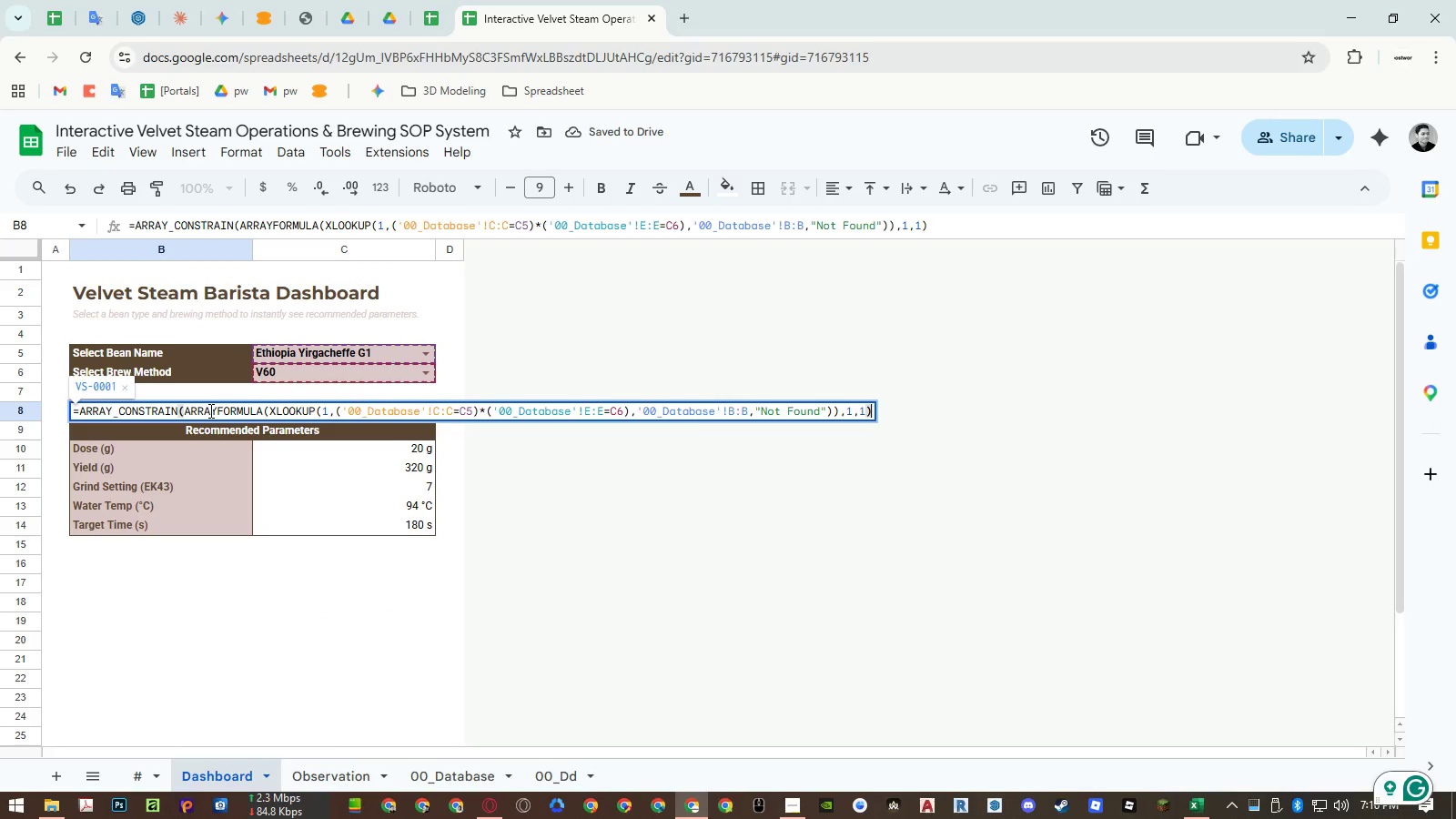 
key(Control+A)
 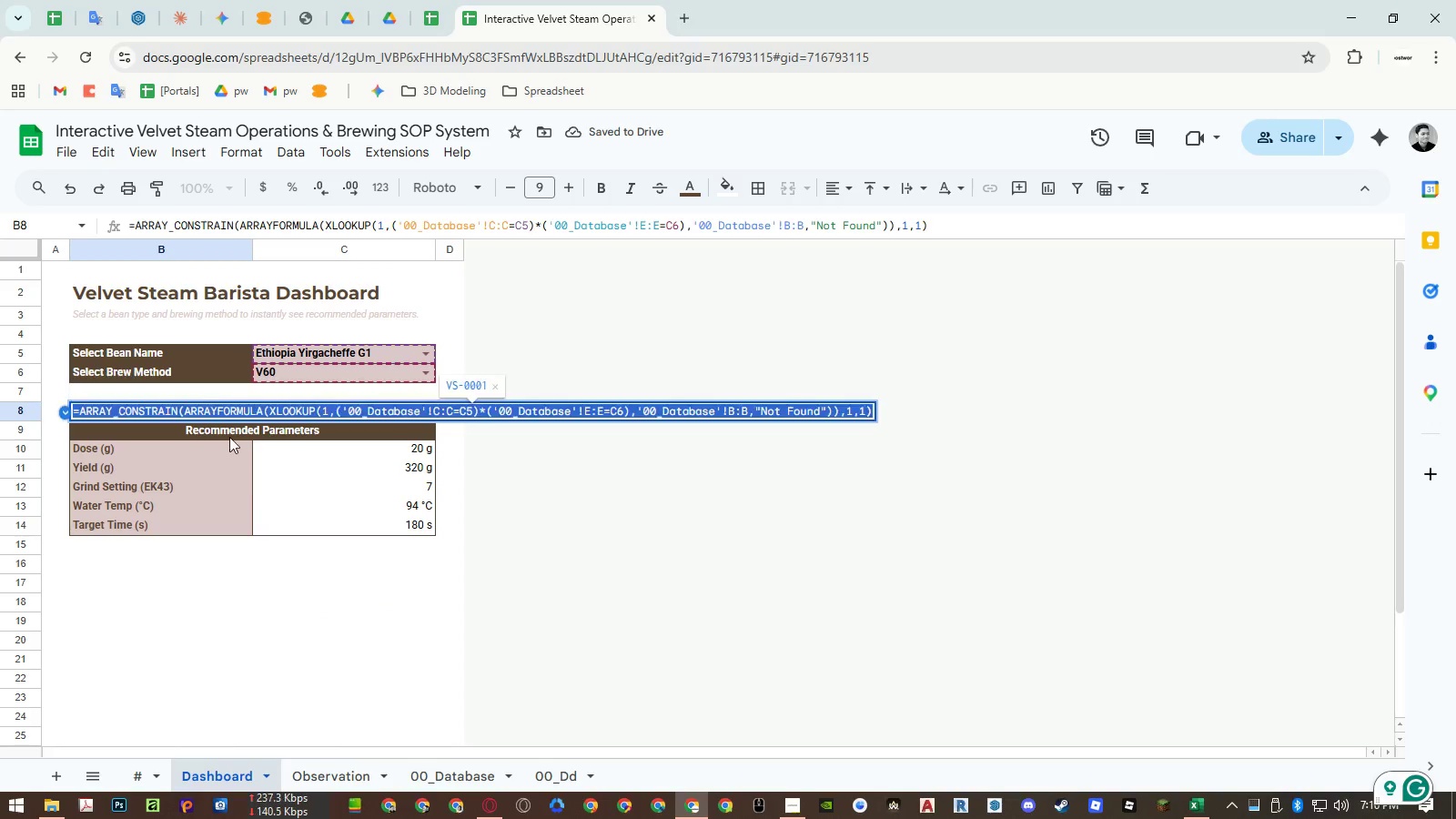 
key(Control+ControlLeft)
 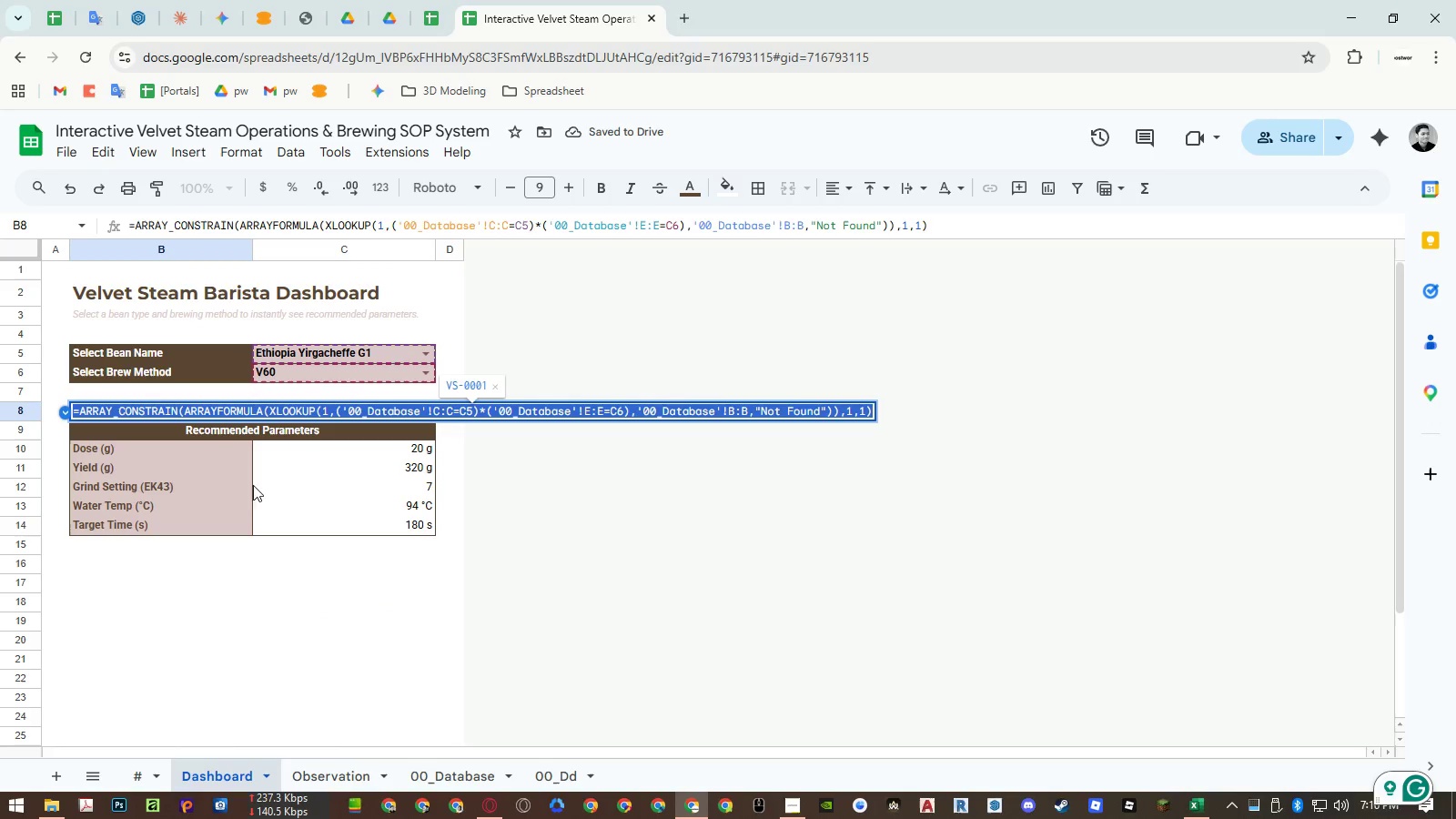 
key(Control+C)
 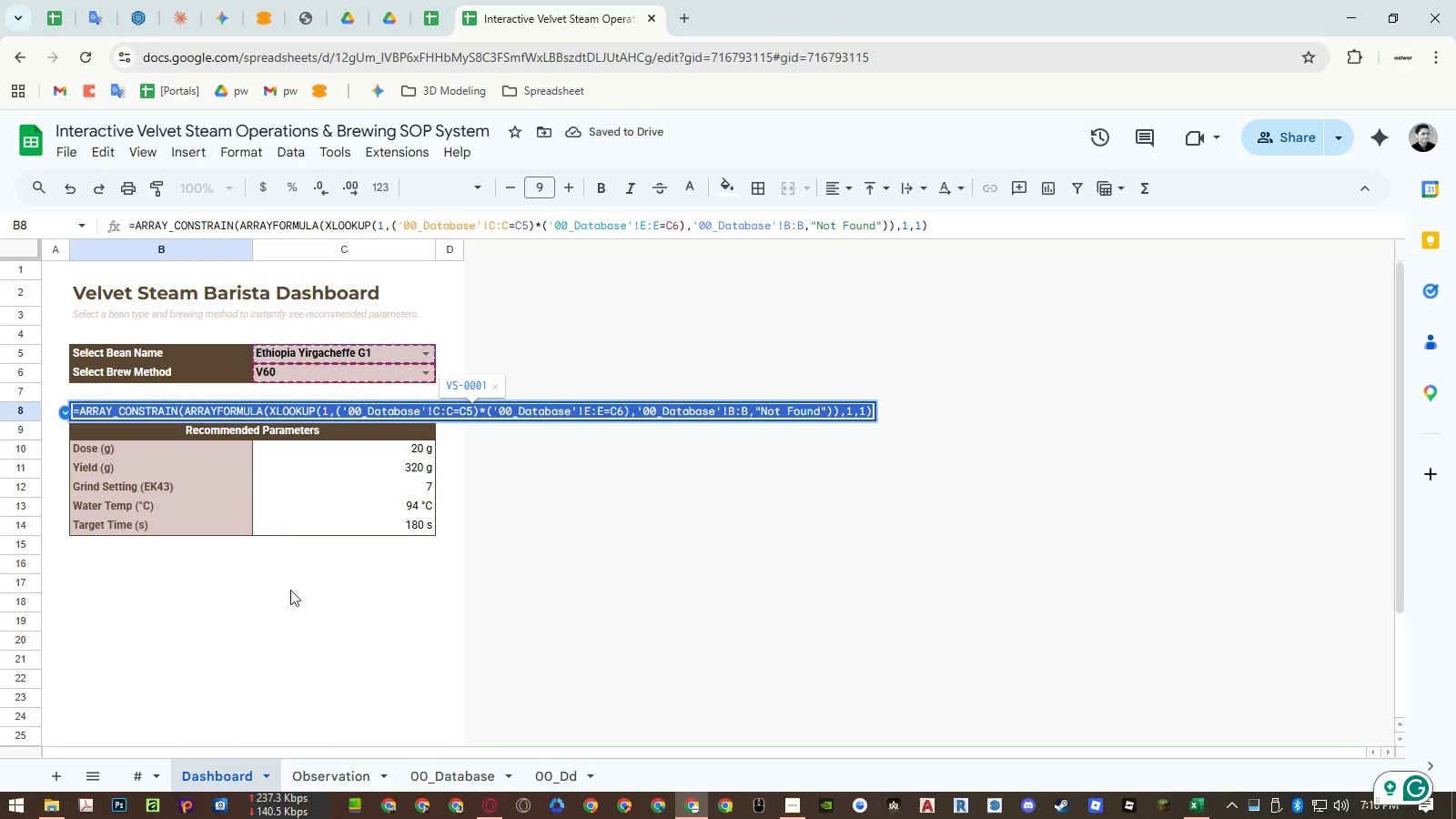 
left_click([299, 614])
 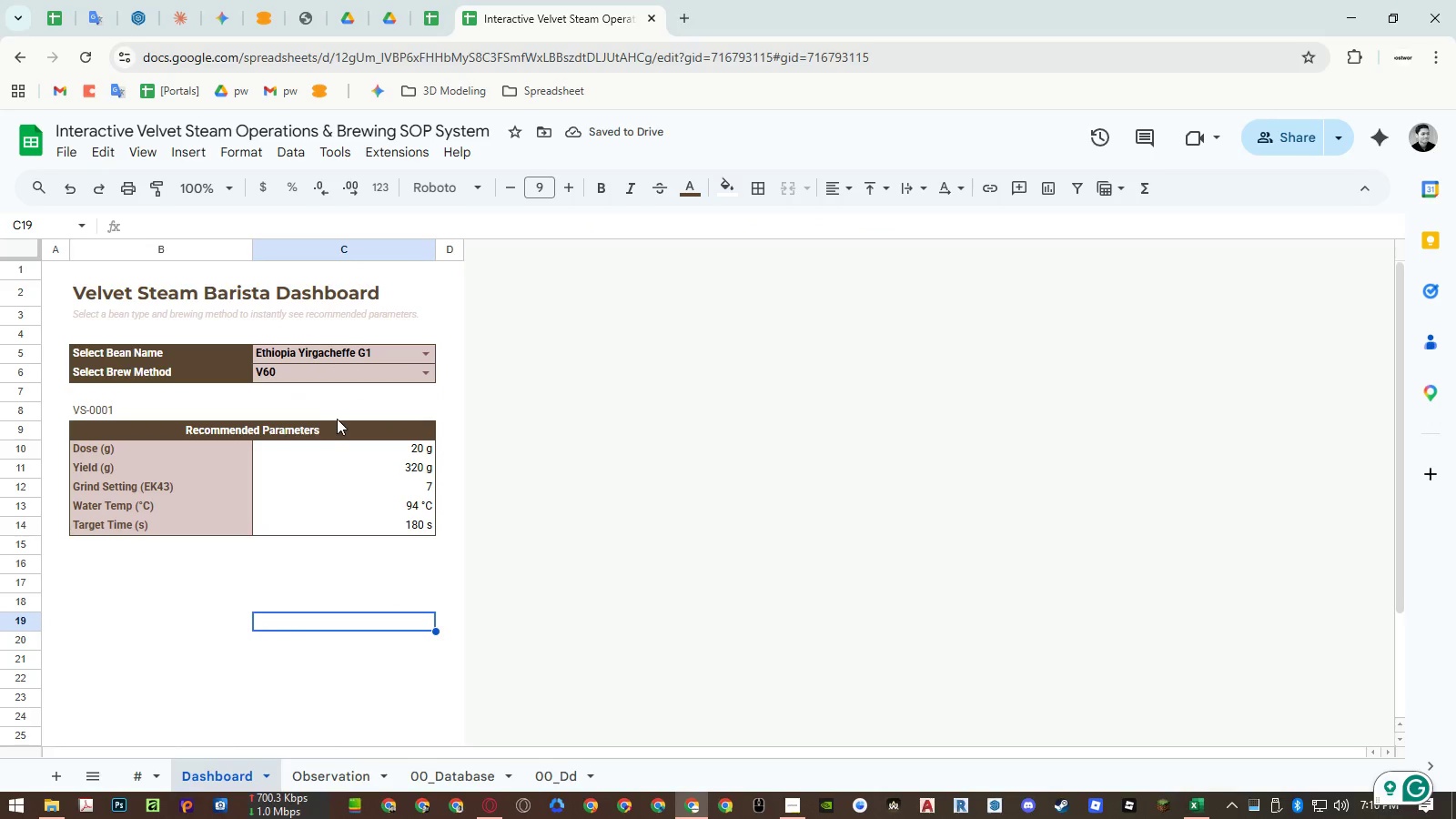 
double_click([338, 415])
 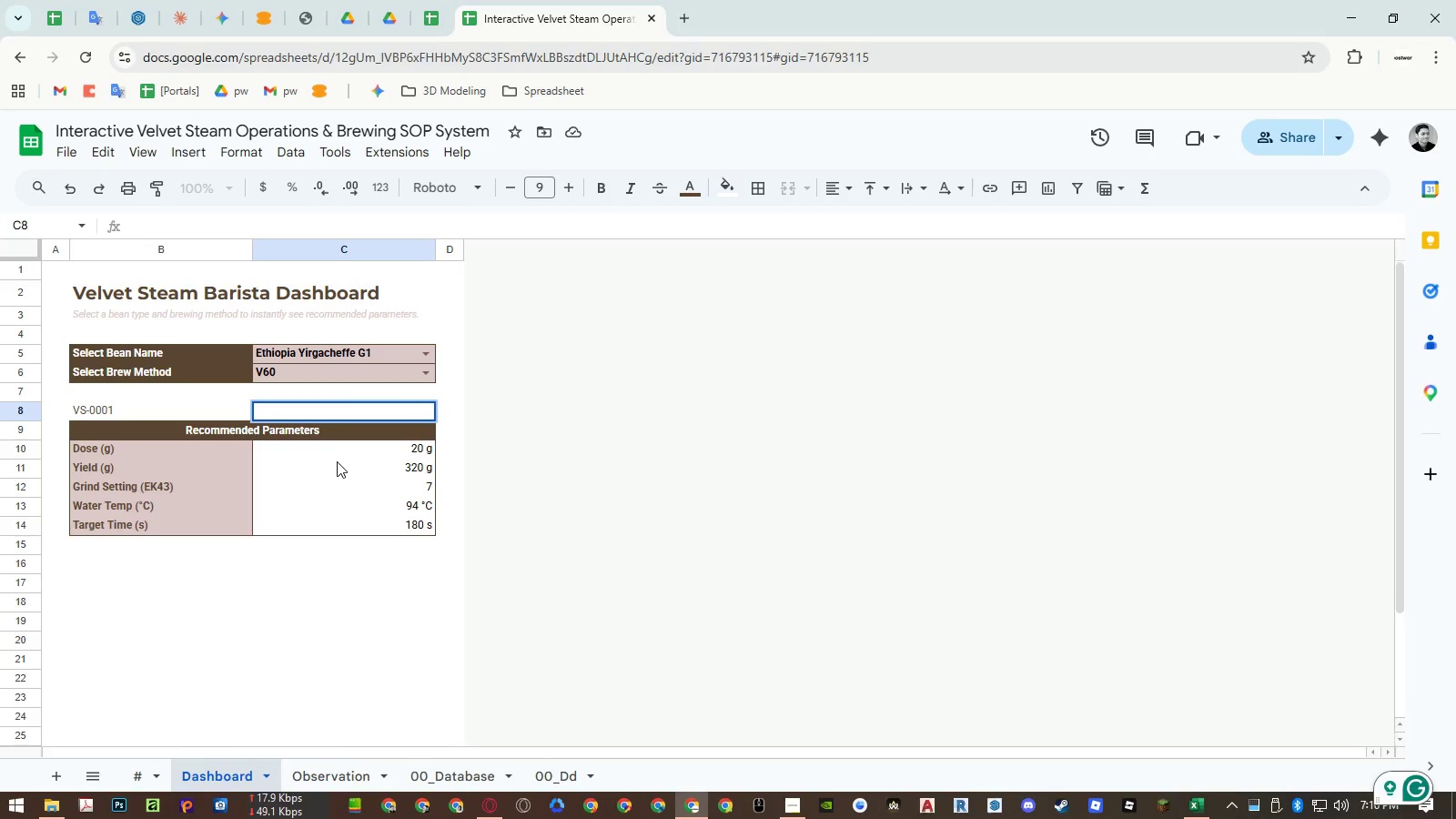 
key(Control+ControlLeft)
 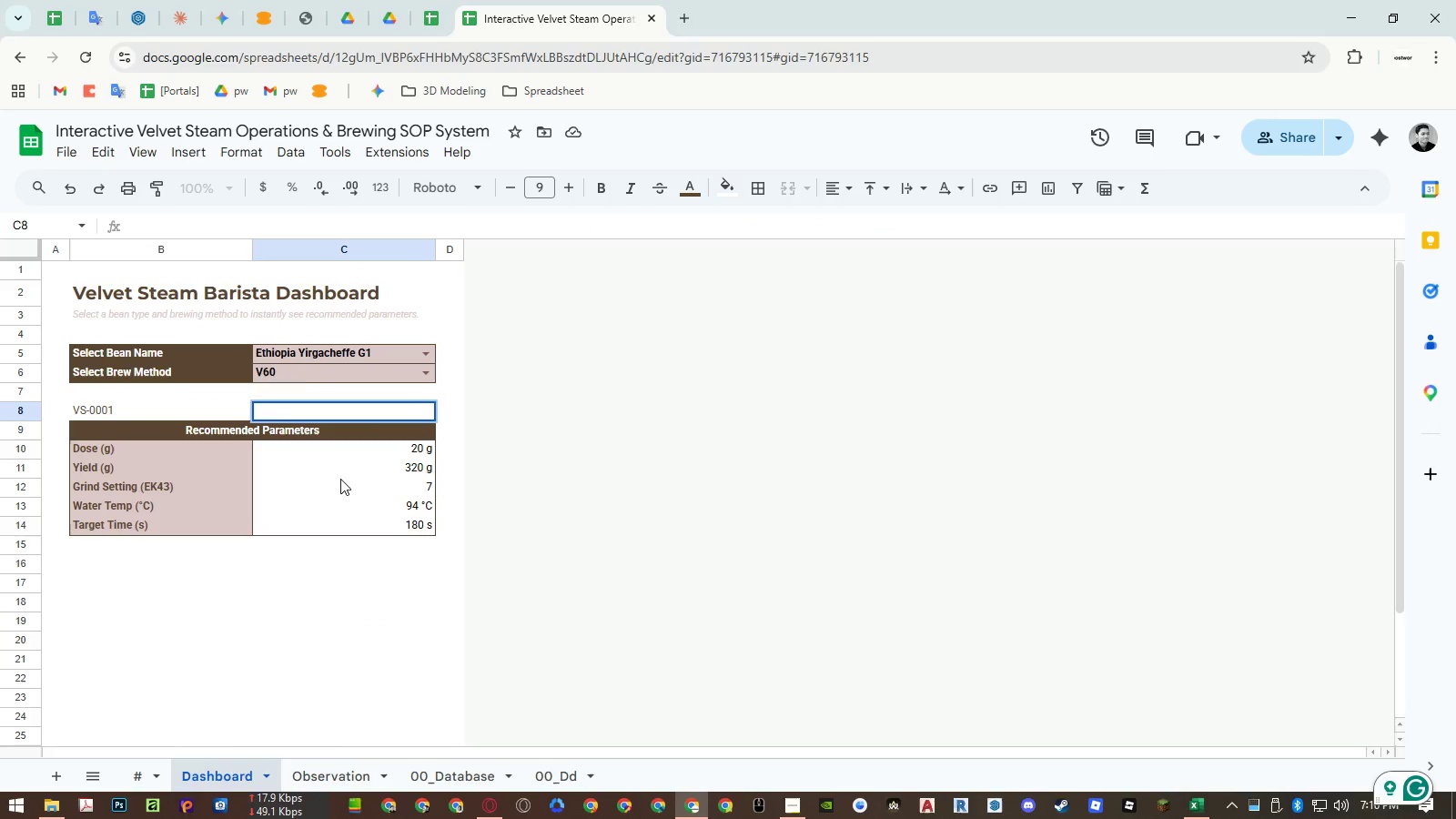 
key(Control+V)
 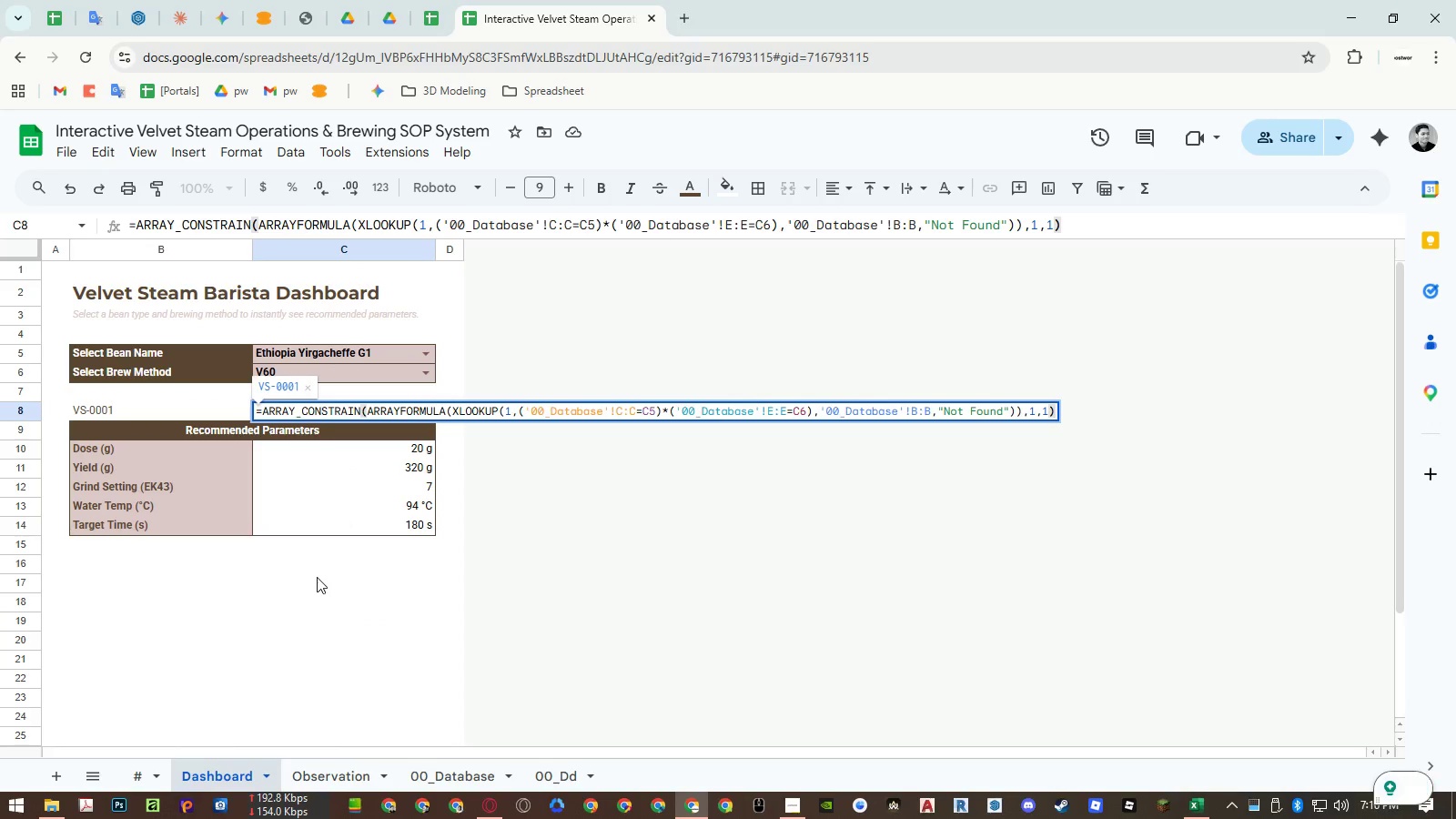 
key(Enter)
 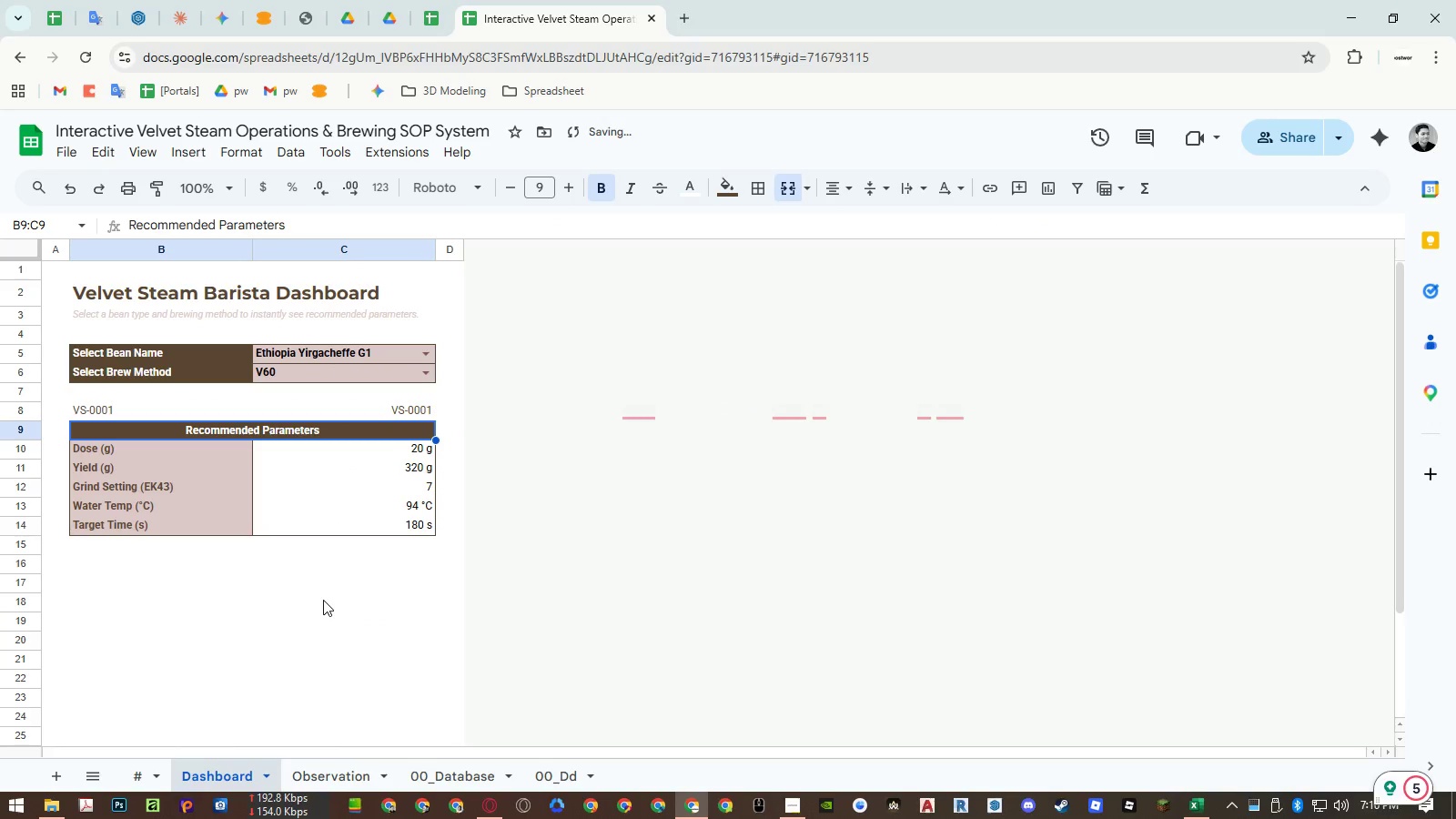 
left_click([322, 600])
 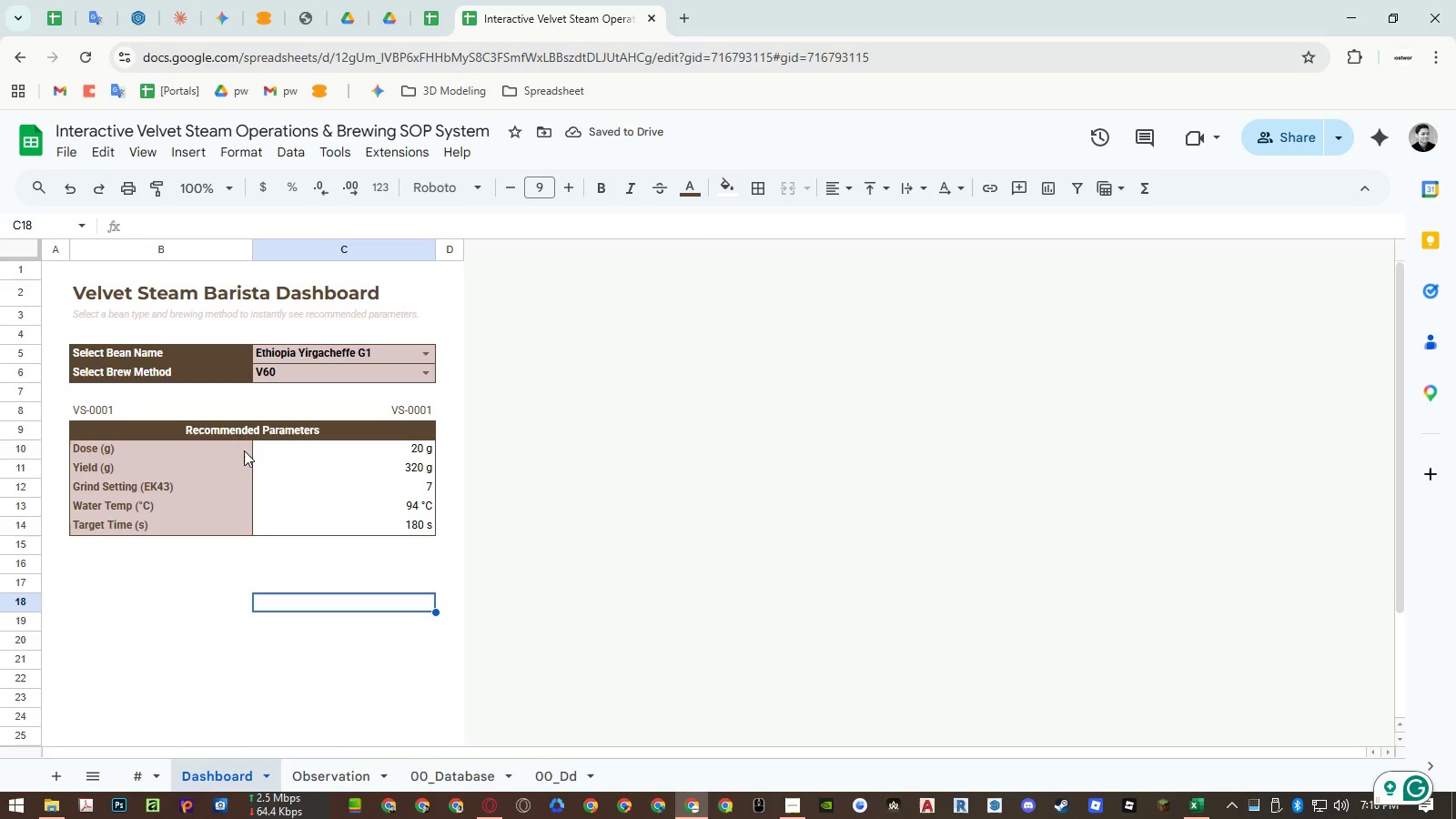 
left_click([217, 414])
 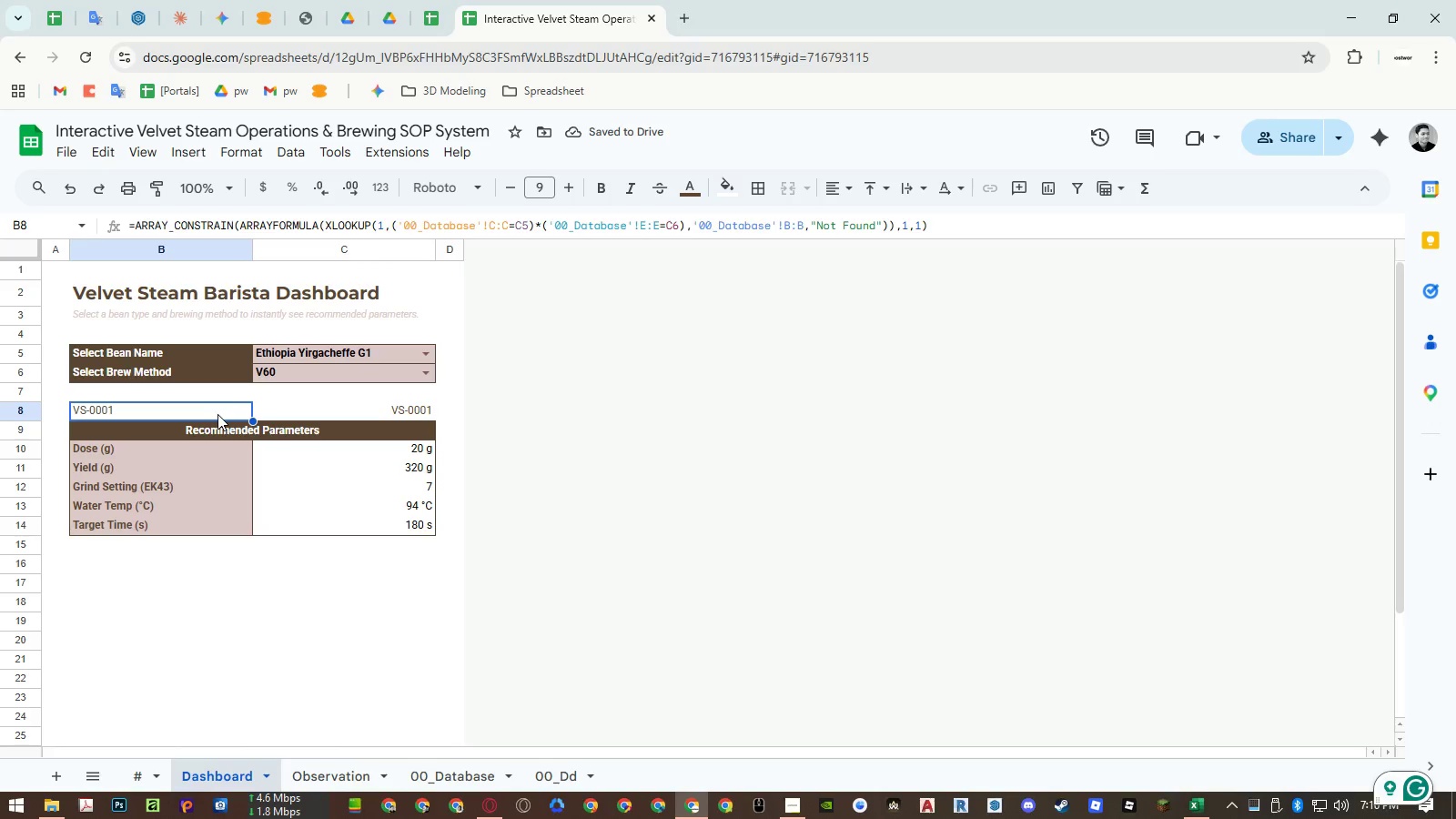 
key(Delete)
 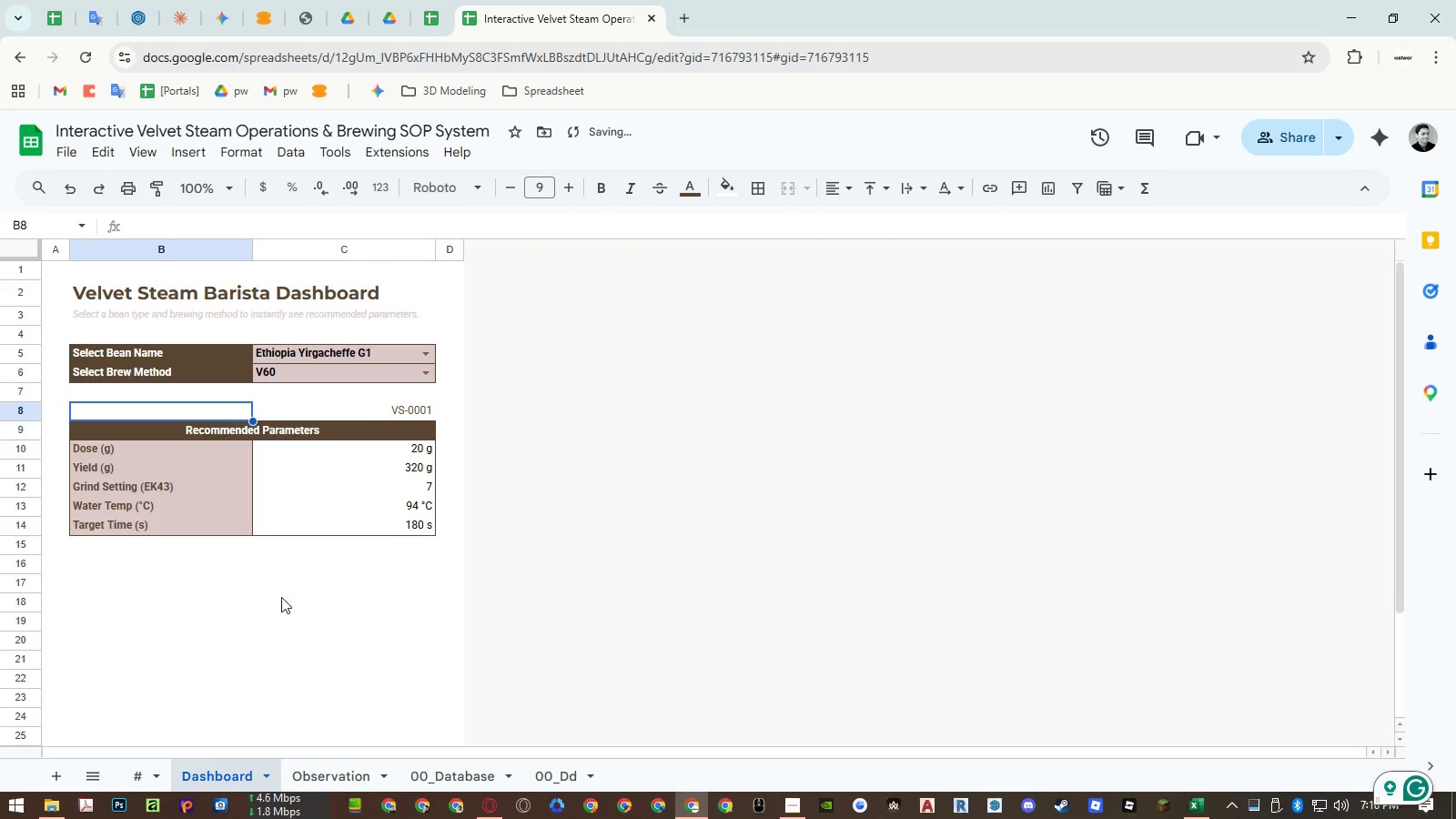 
left_click([288, 629])
 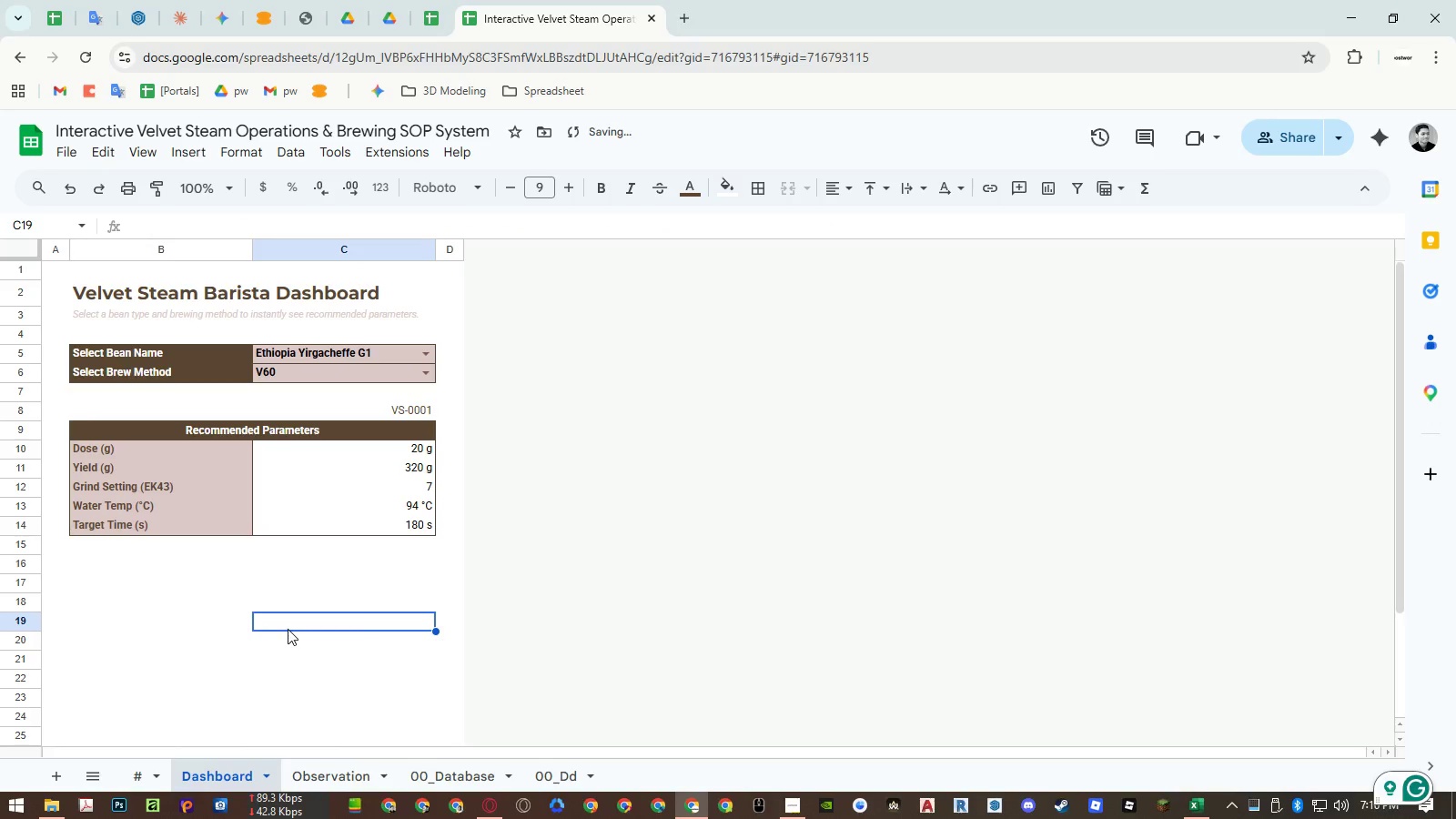 
key(Control+ControlLeft)
 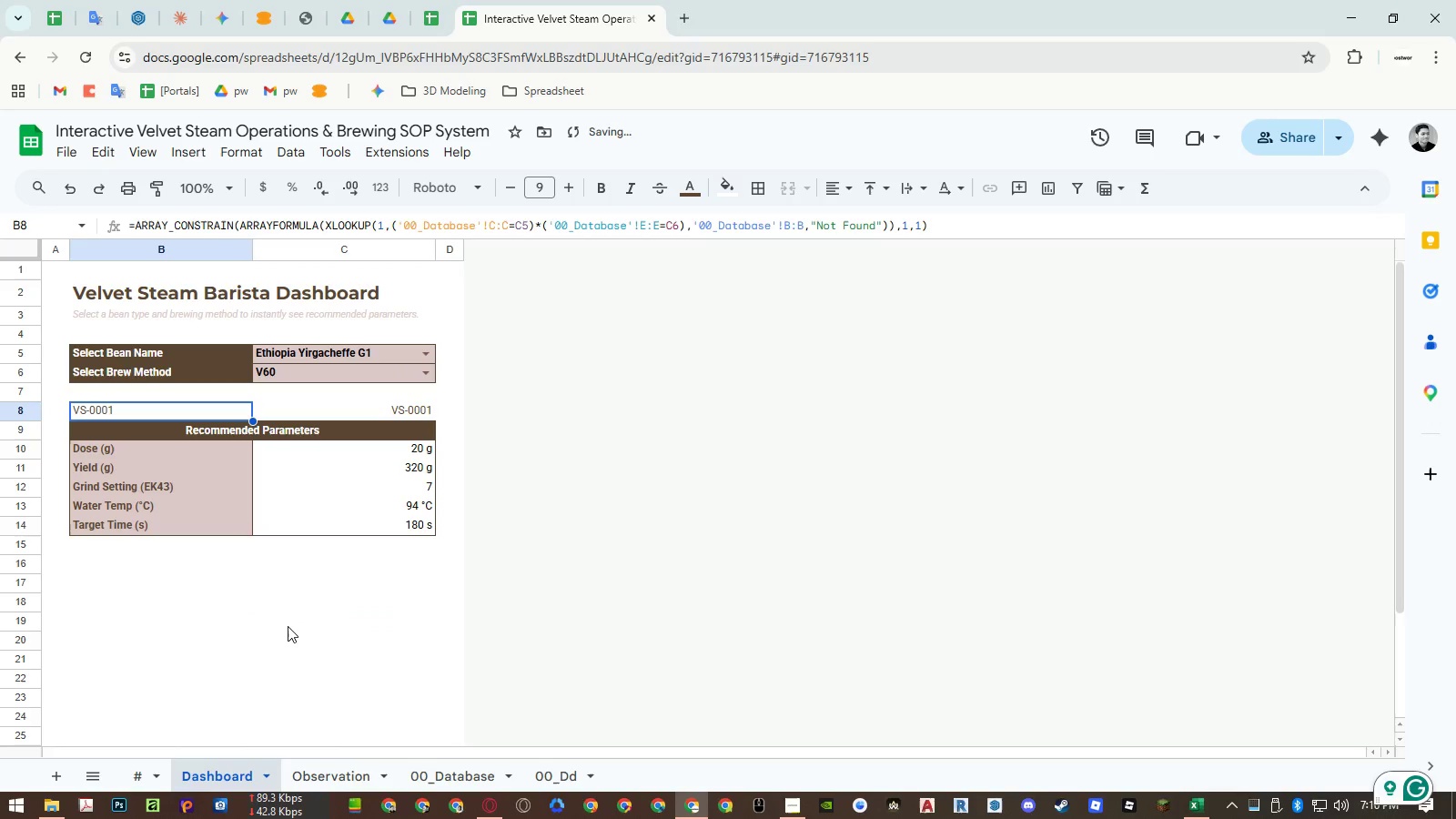 
key(Control+Z)
 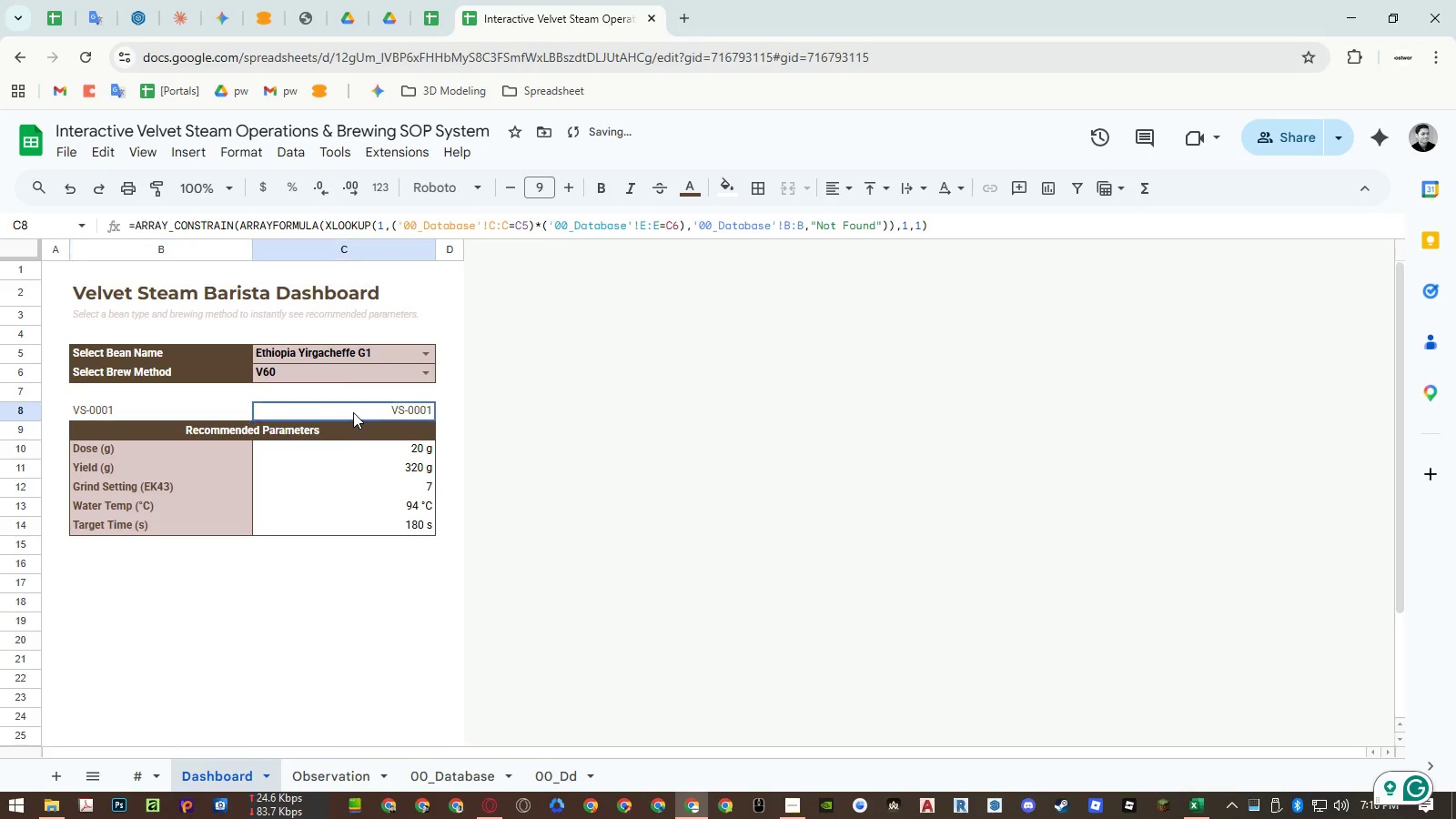 
key(Delete)
 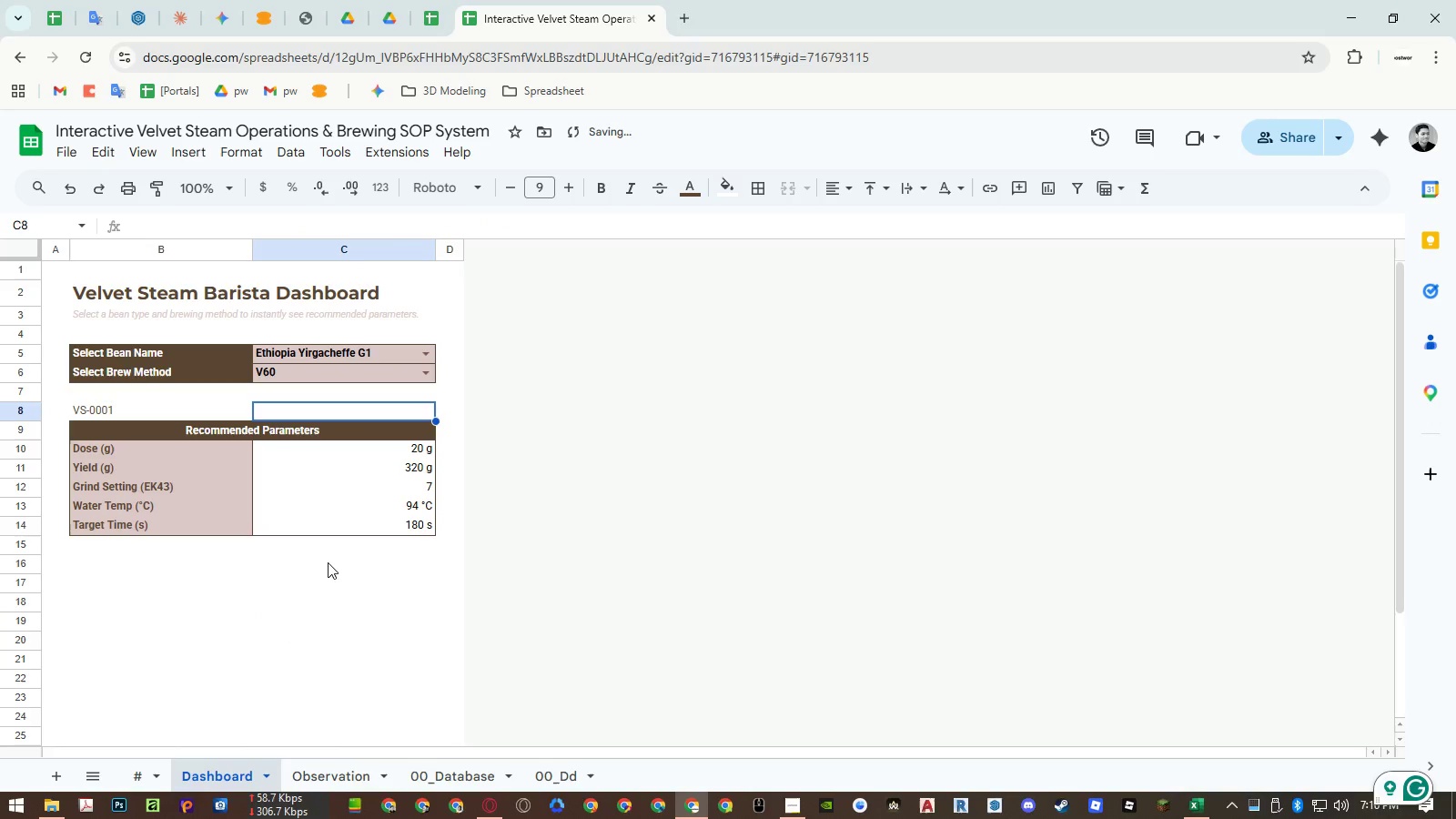 
left_click([309, 600])
 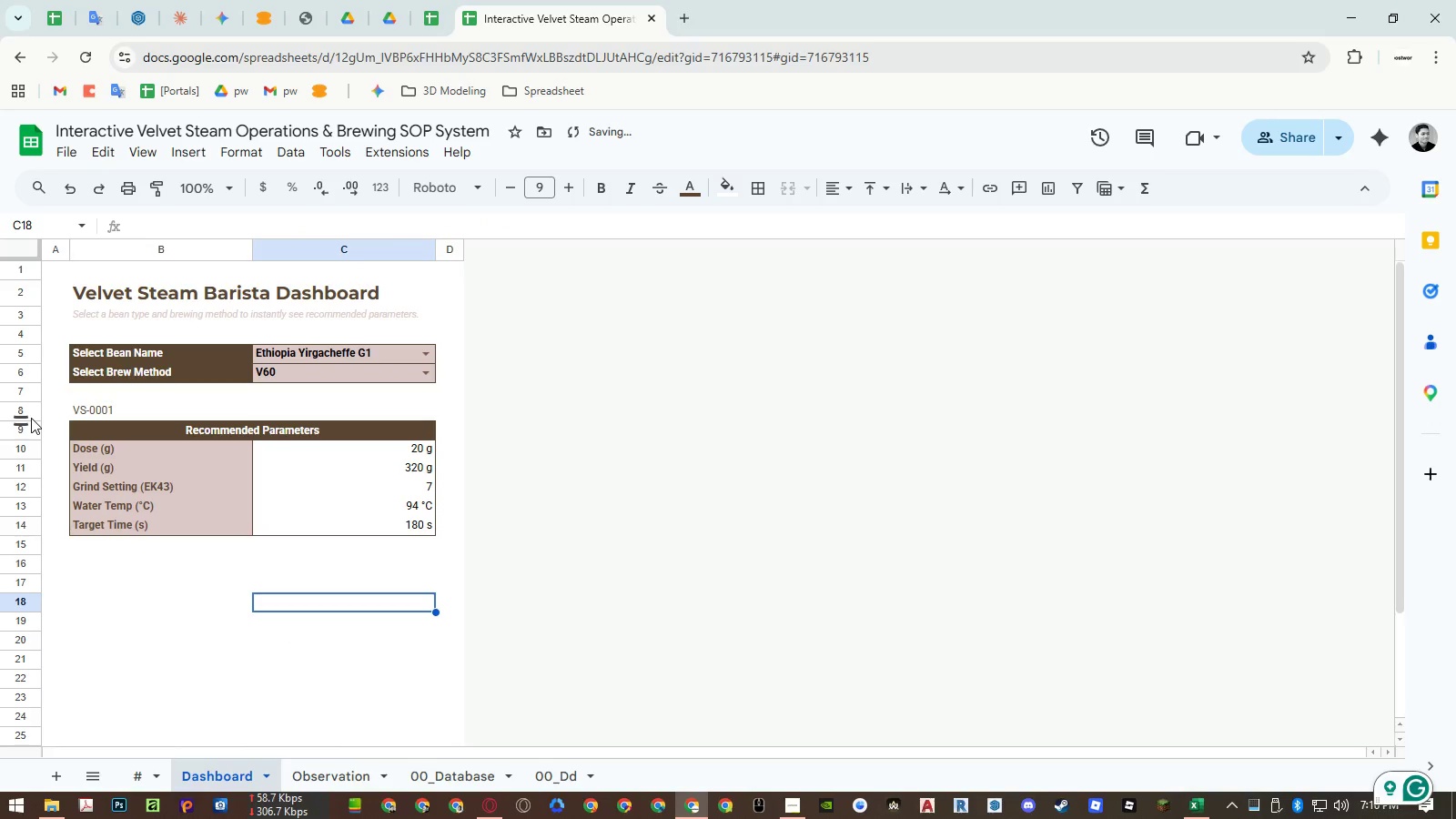 
left_click([31, 414])
 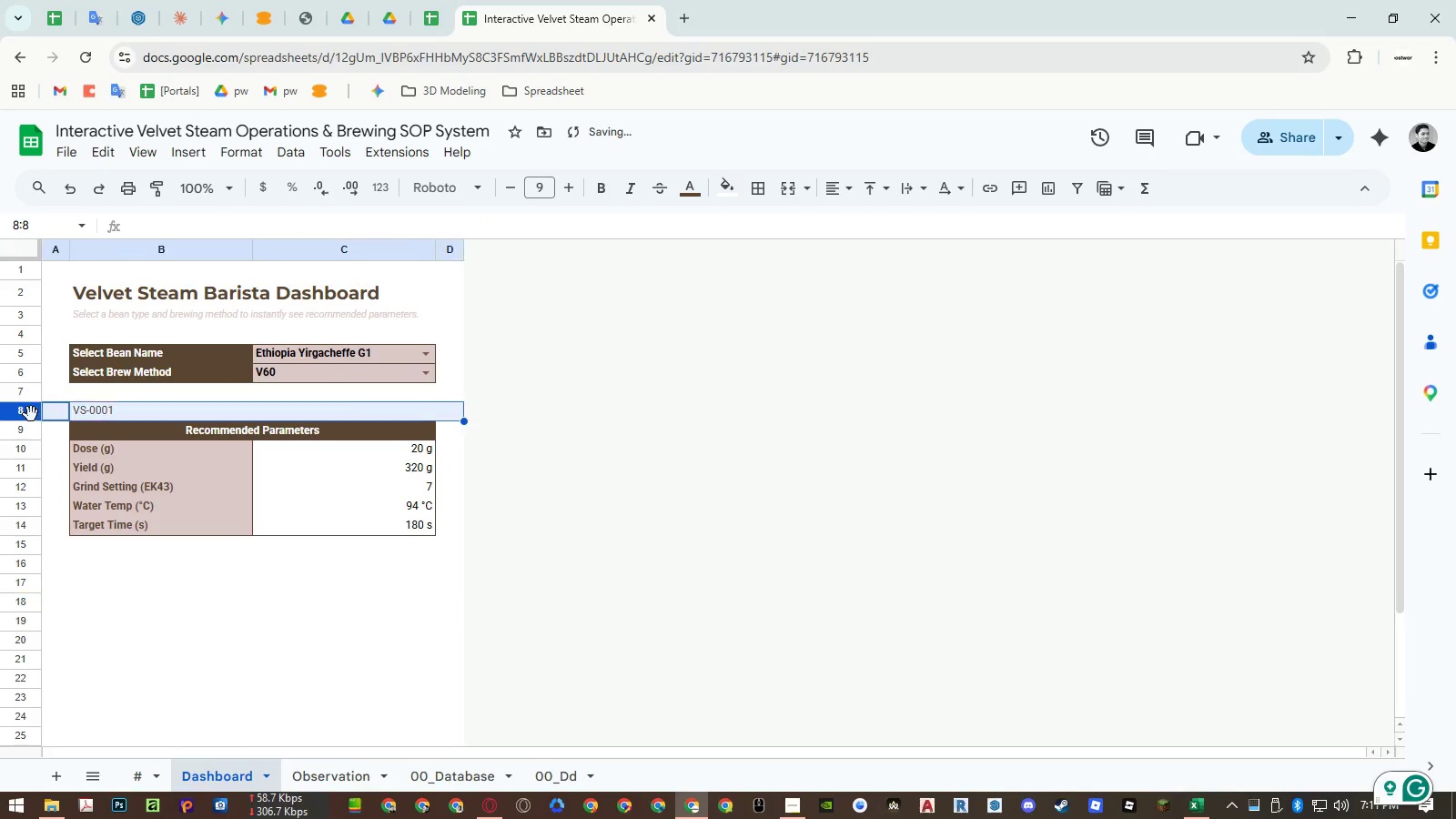 
key(Control+B)
 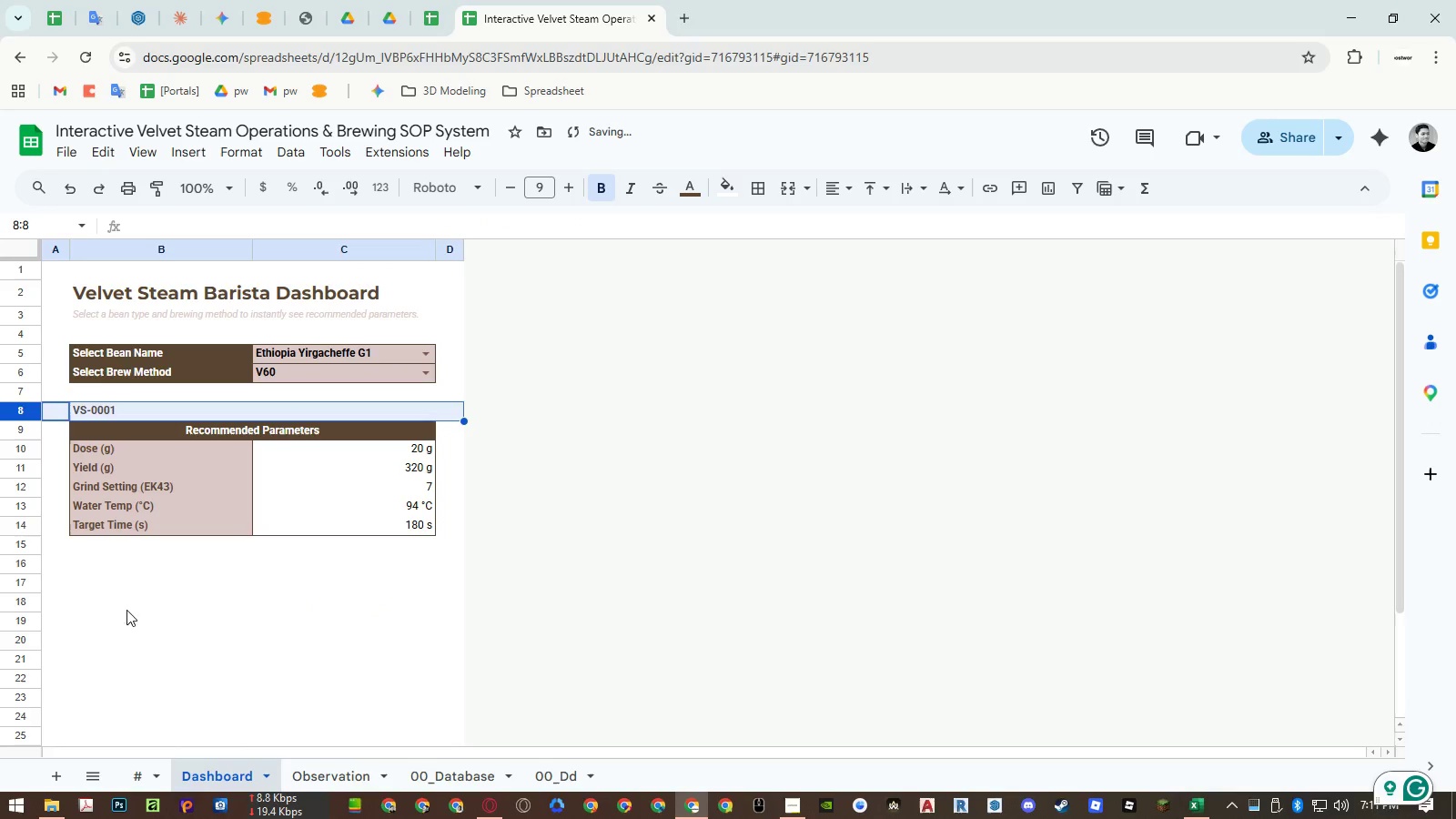 
left_click([138, 637])
 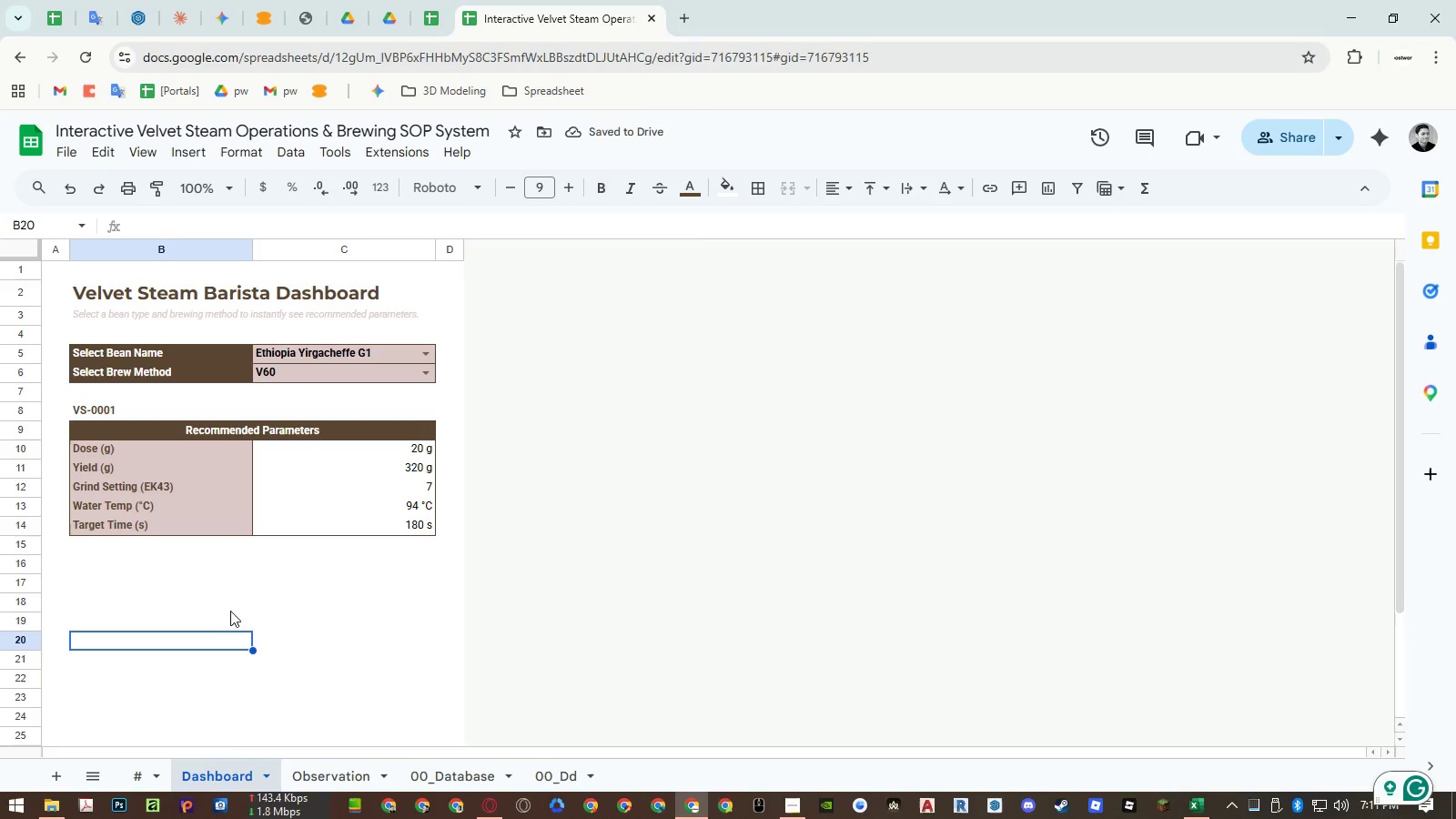 
left_click([465, 766])
 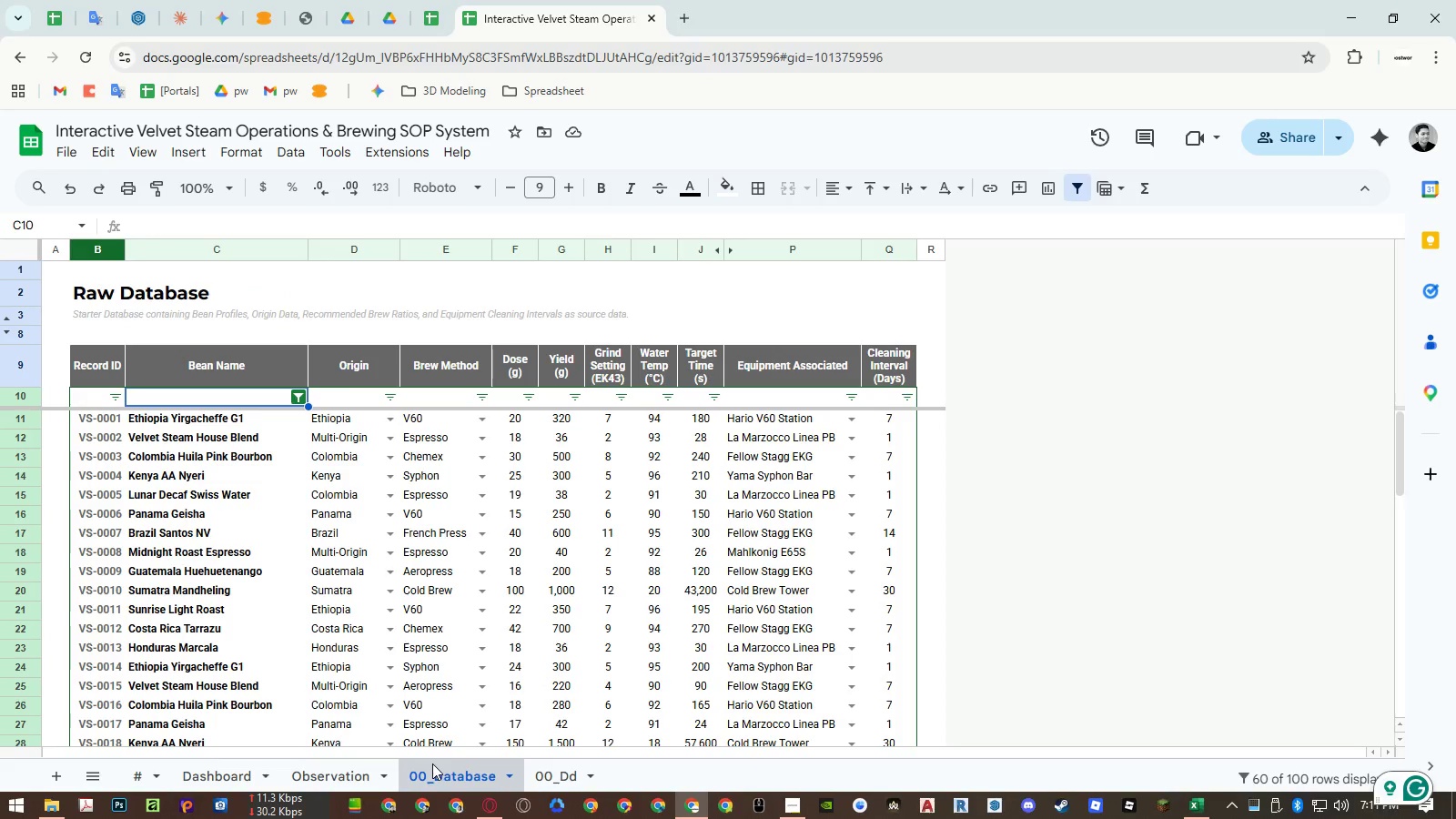 
mouse_move([381, 726])
 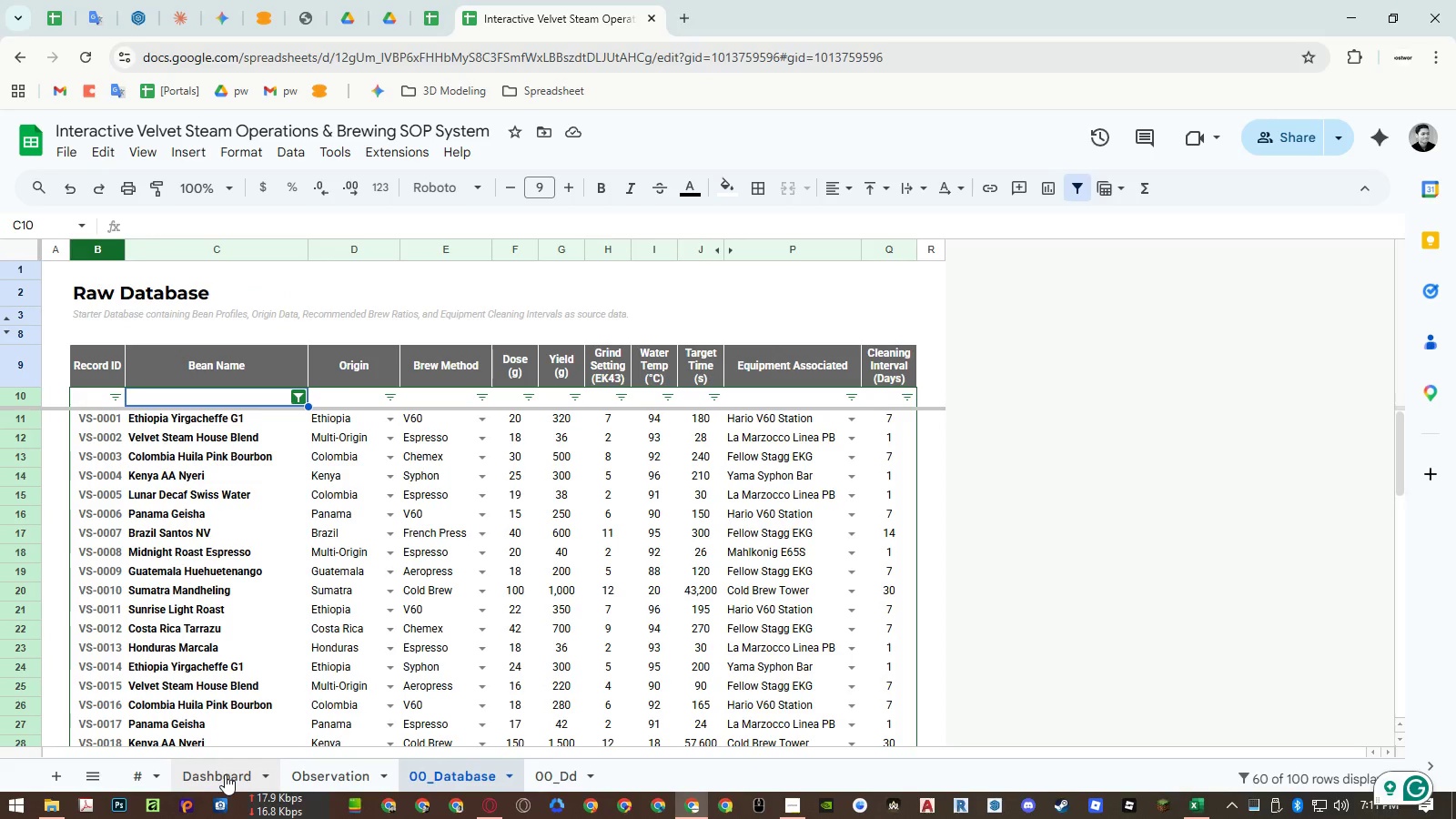 
left_click([225, 774])
 